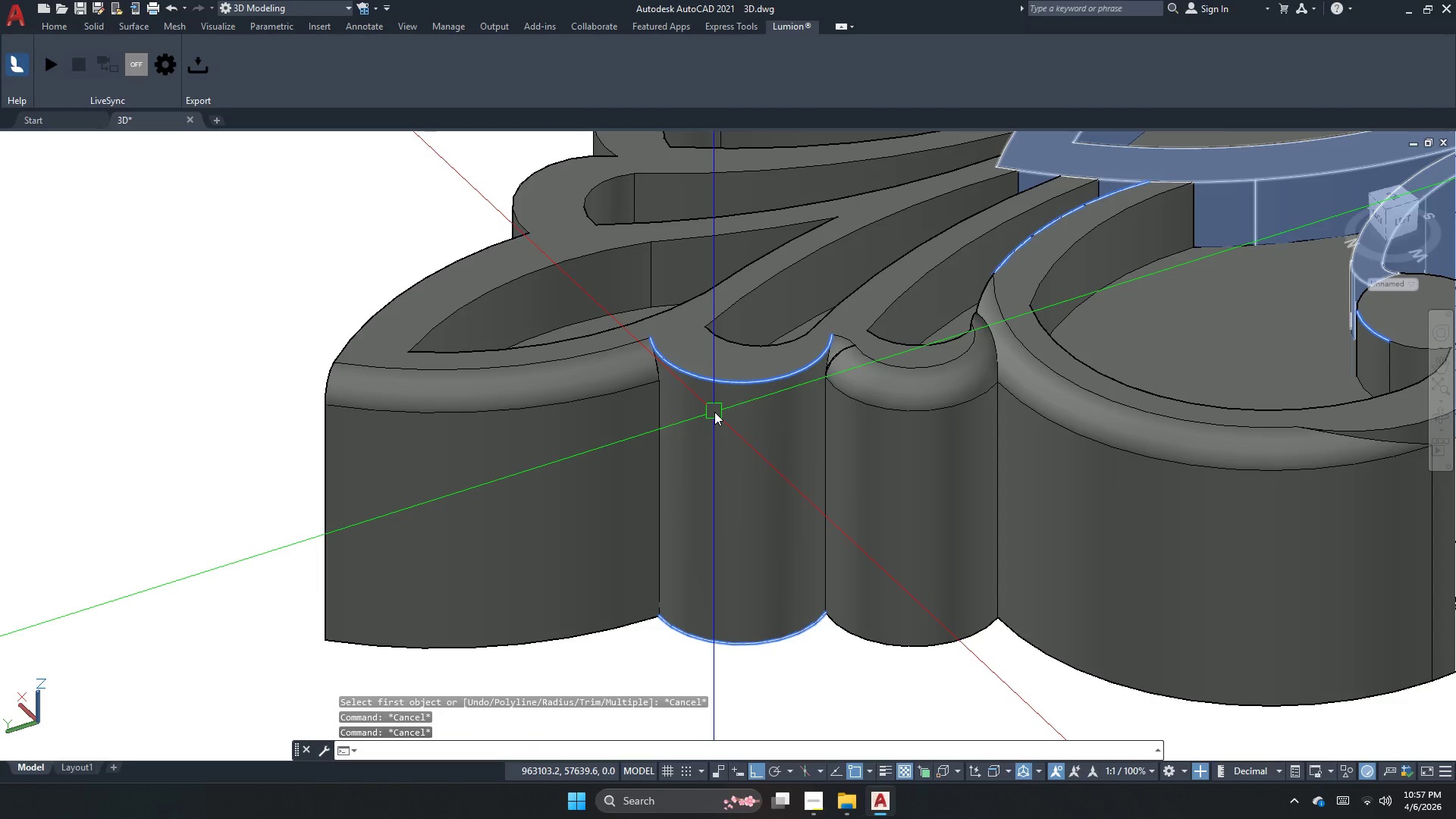 
key(Escape)
 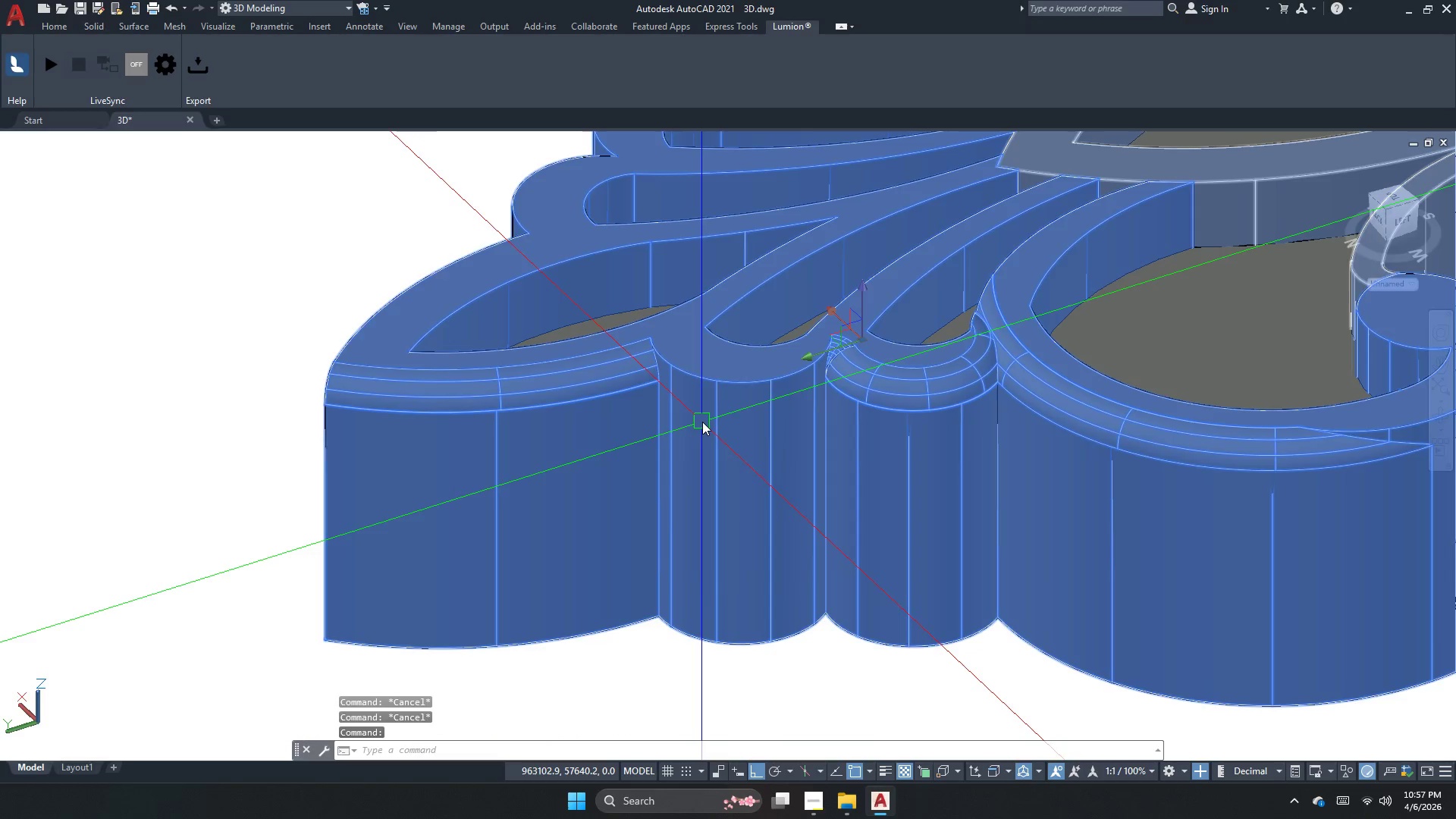 
key(Escape)
 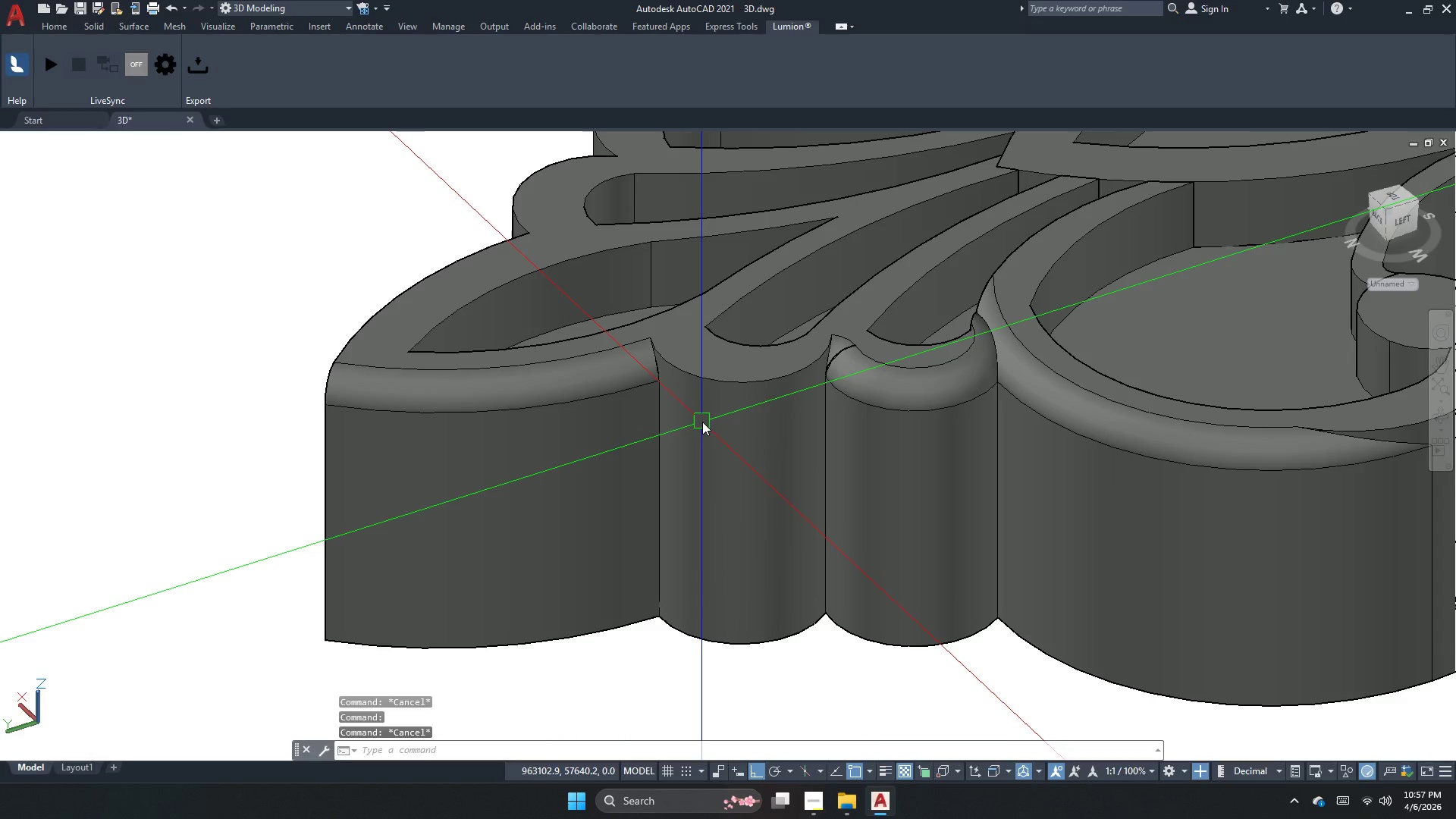 
key(F)
 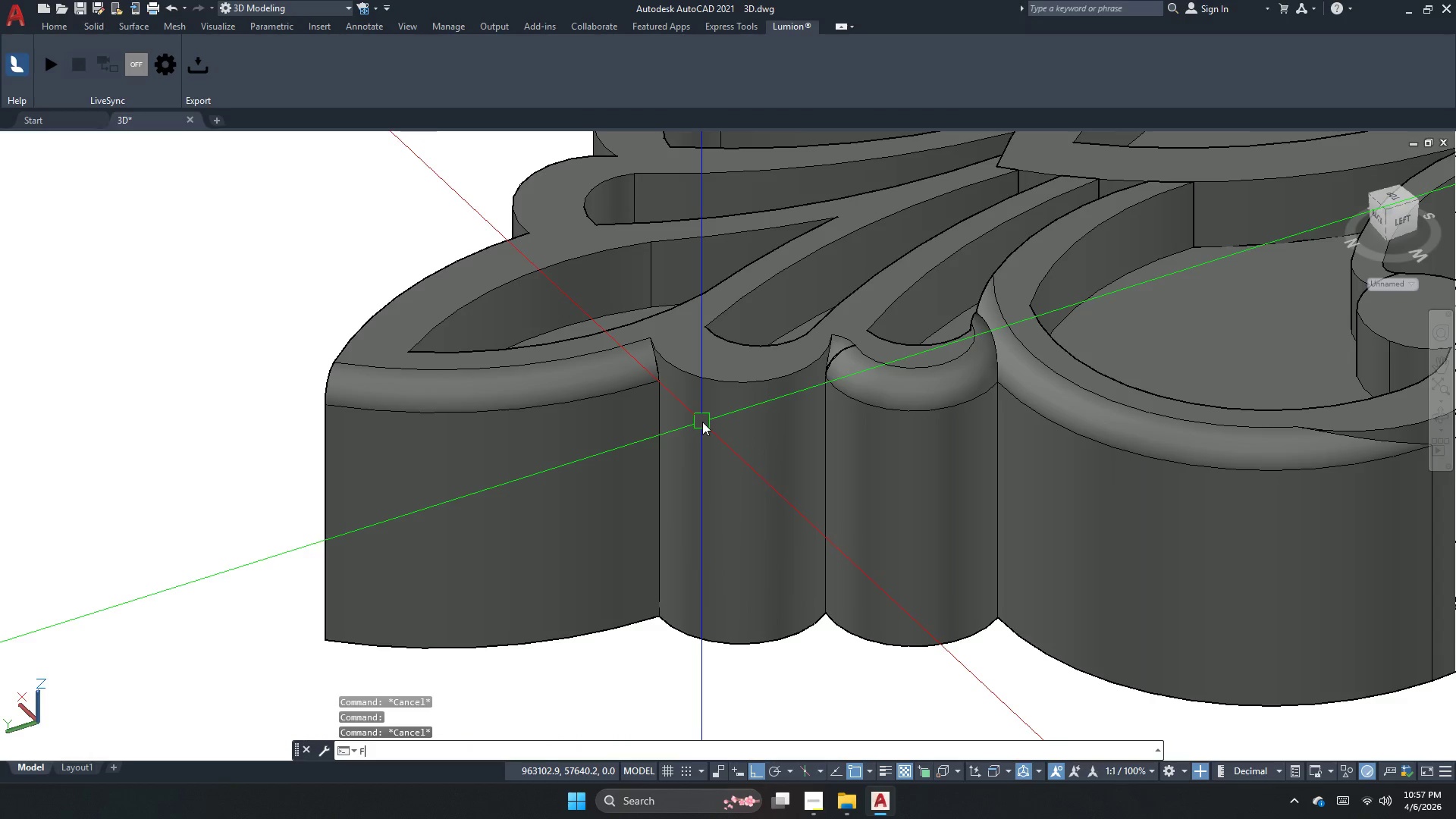 
key(Space)
 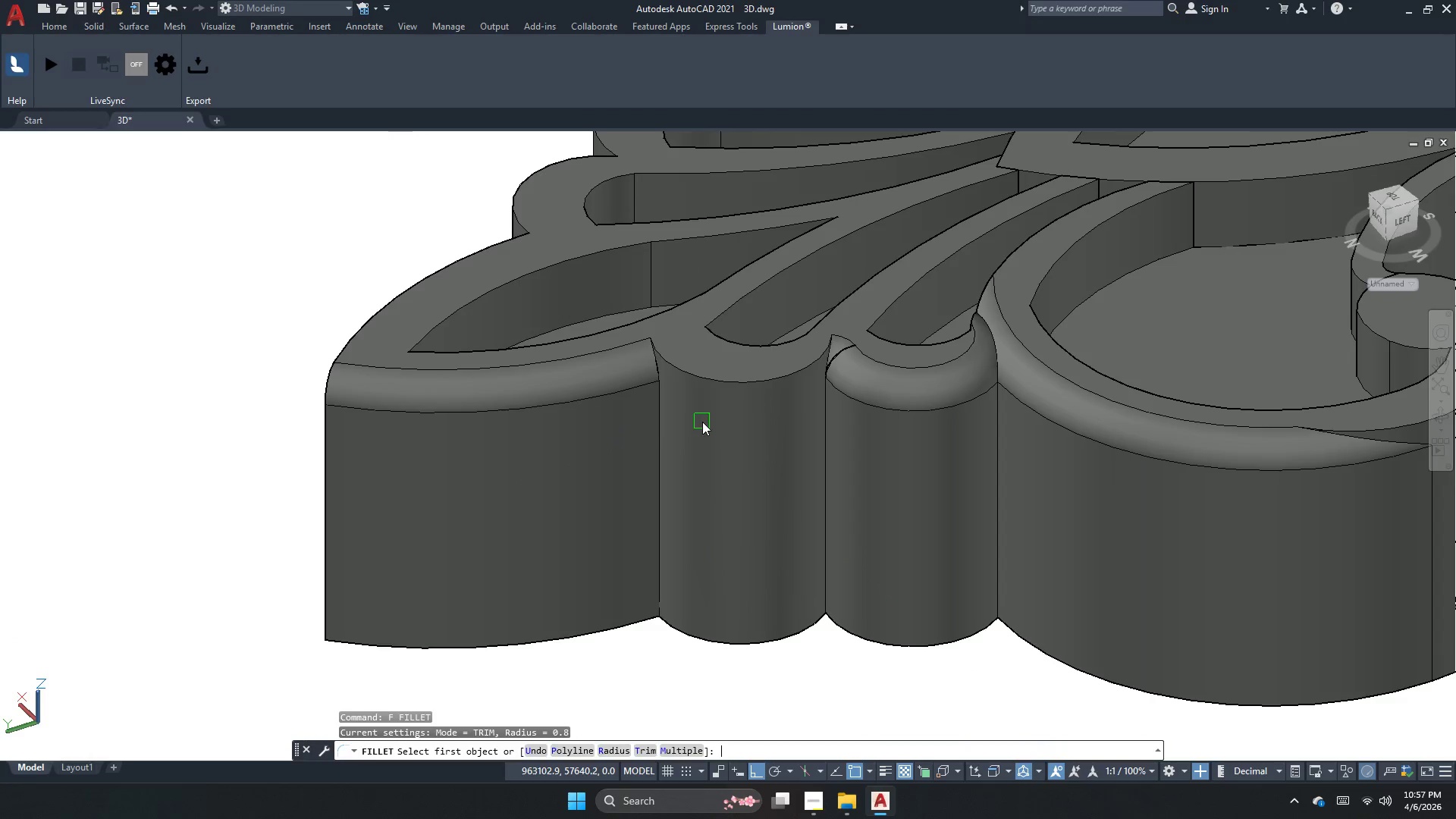 
key(Space)
 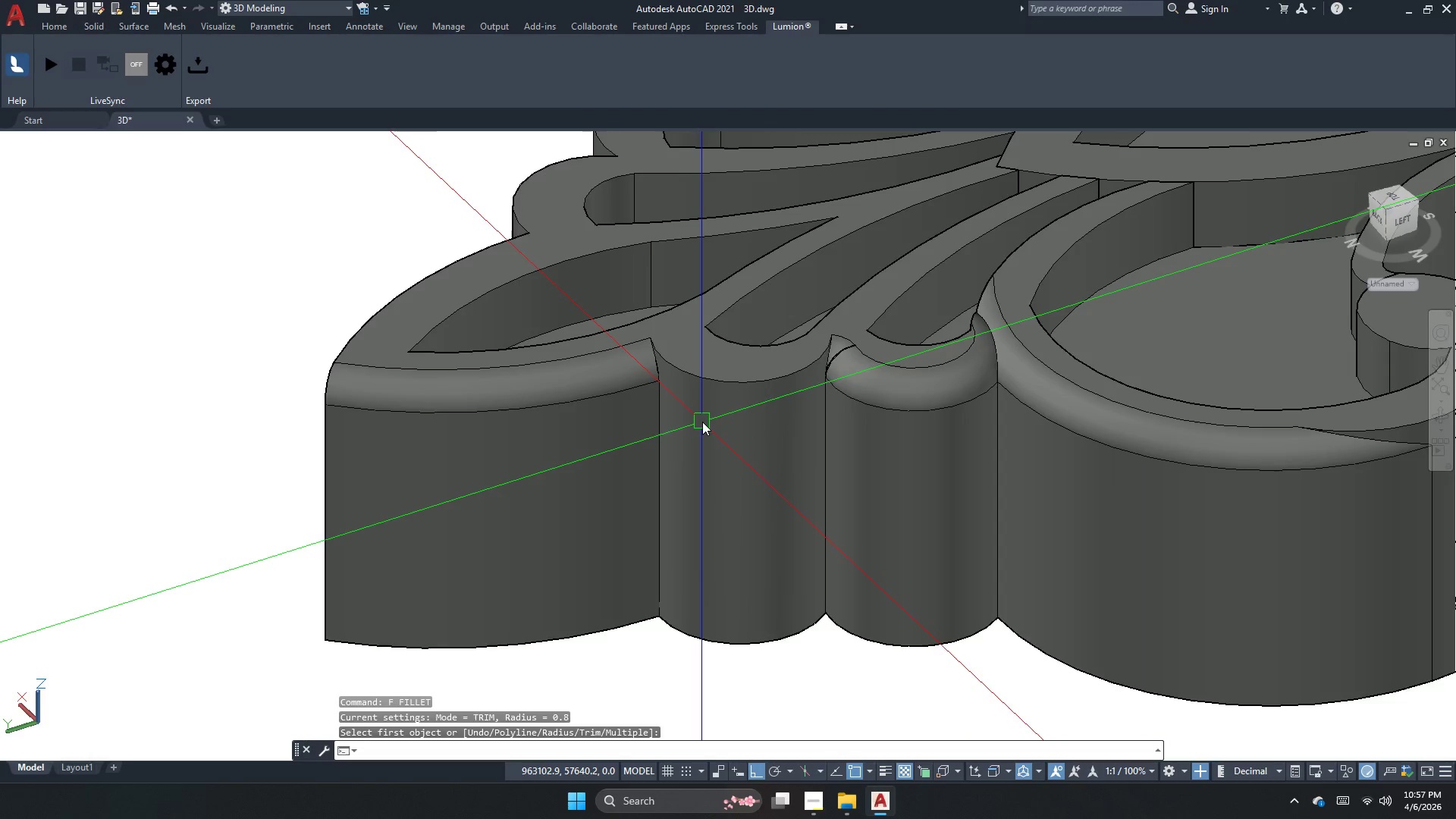 
key(Space)
 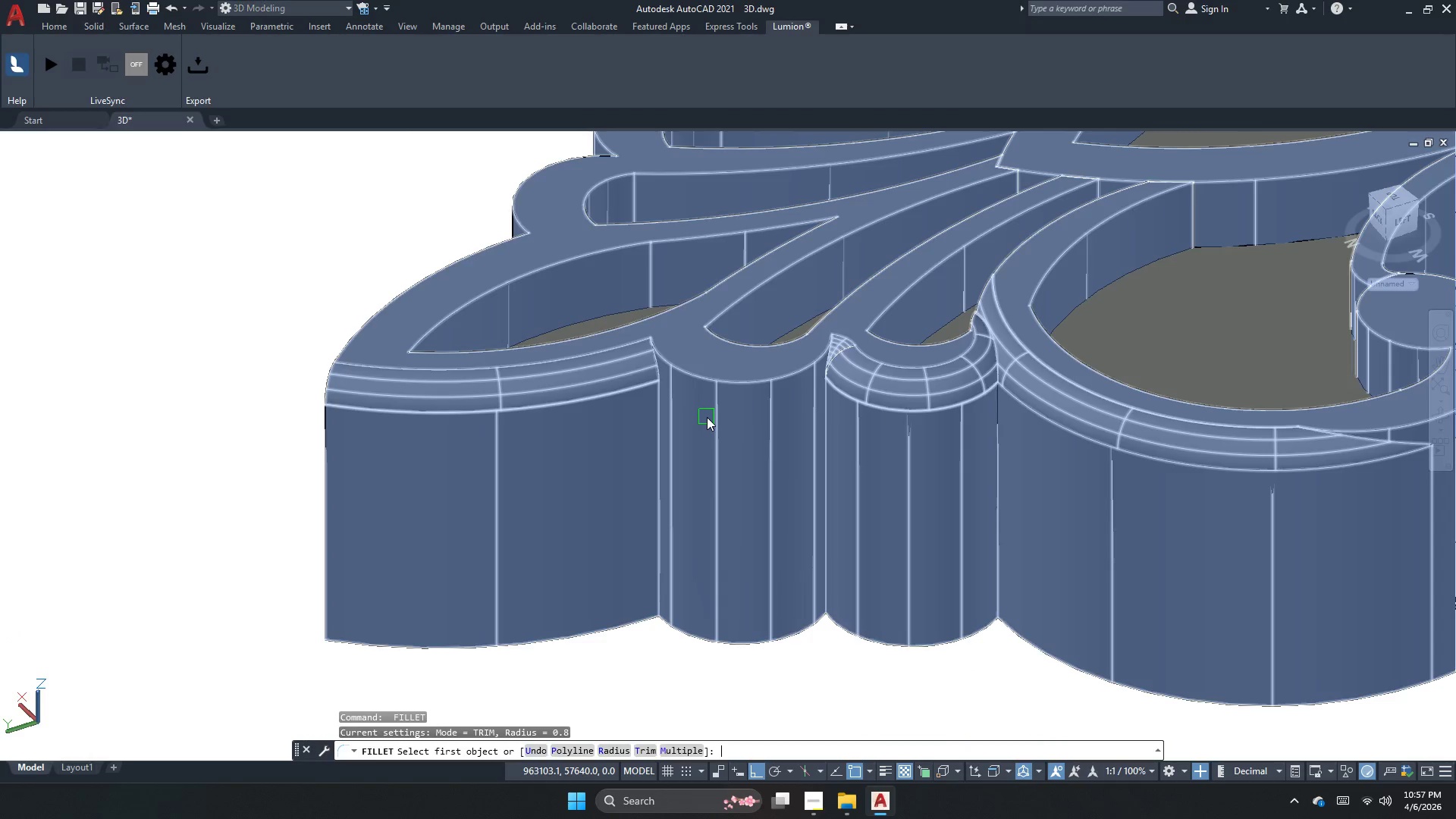 
key(Escape)
 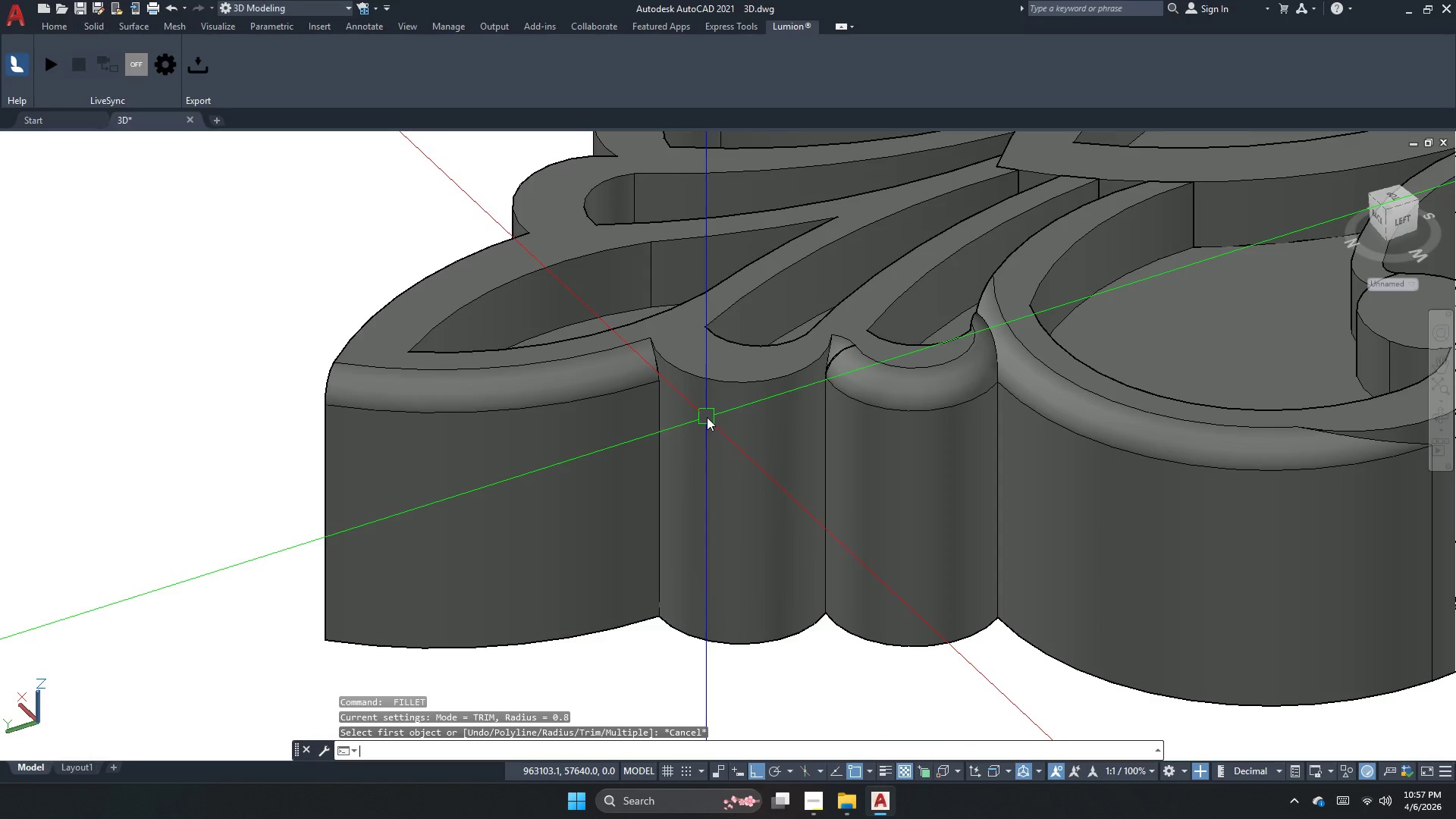 
key(Escape)
 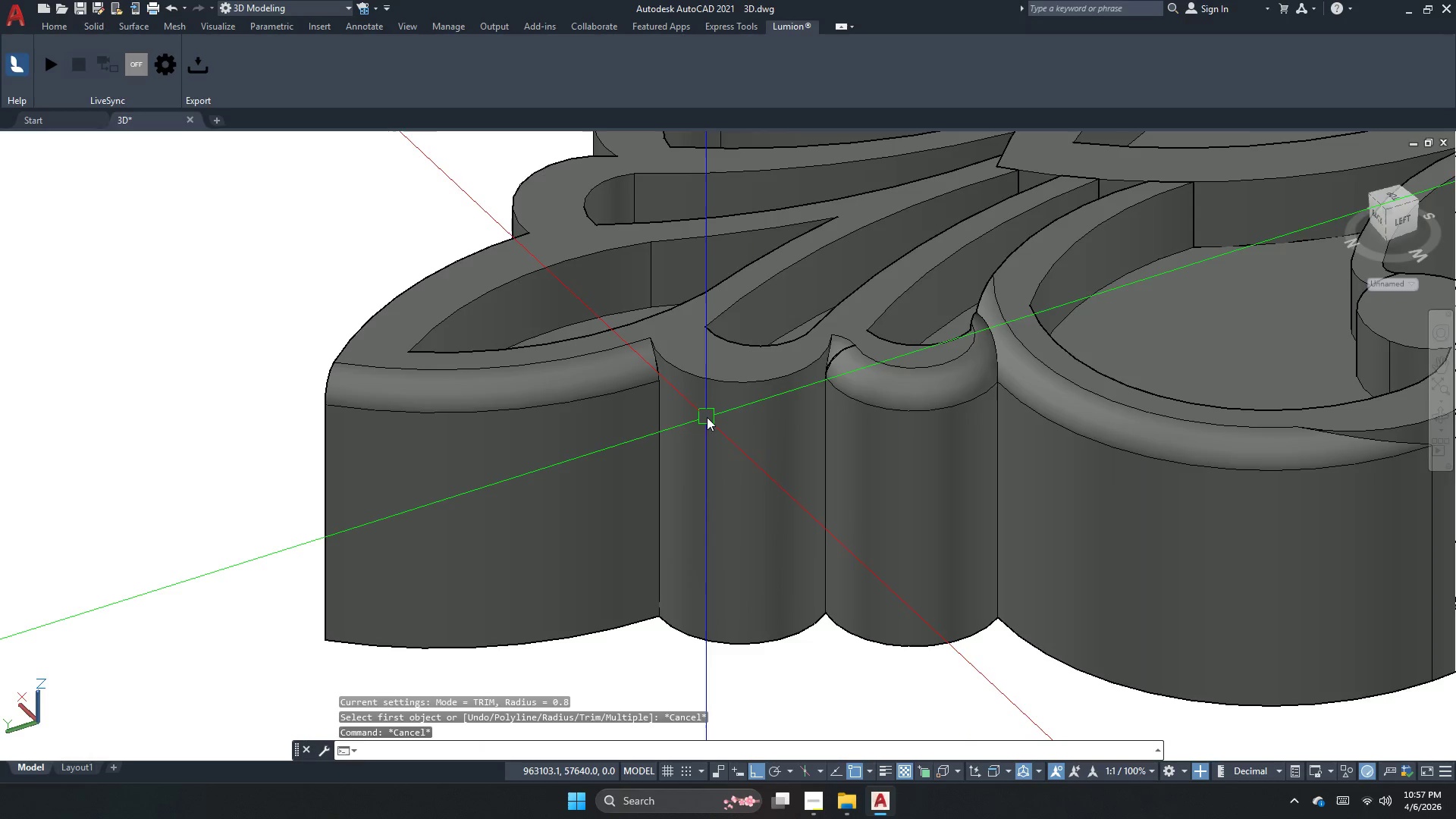 
key(F)
 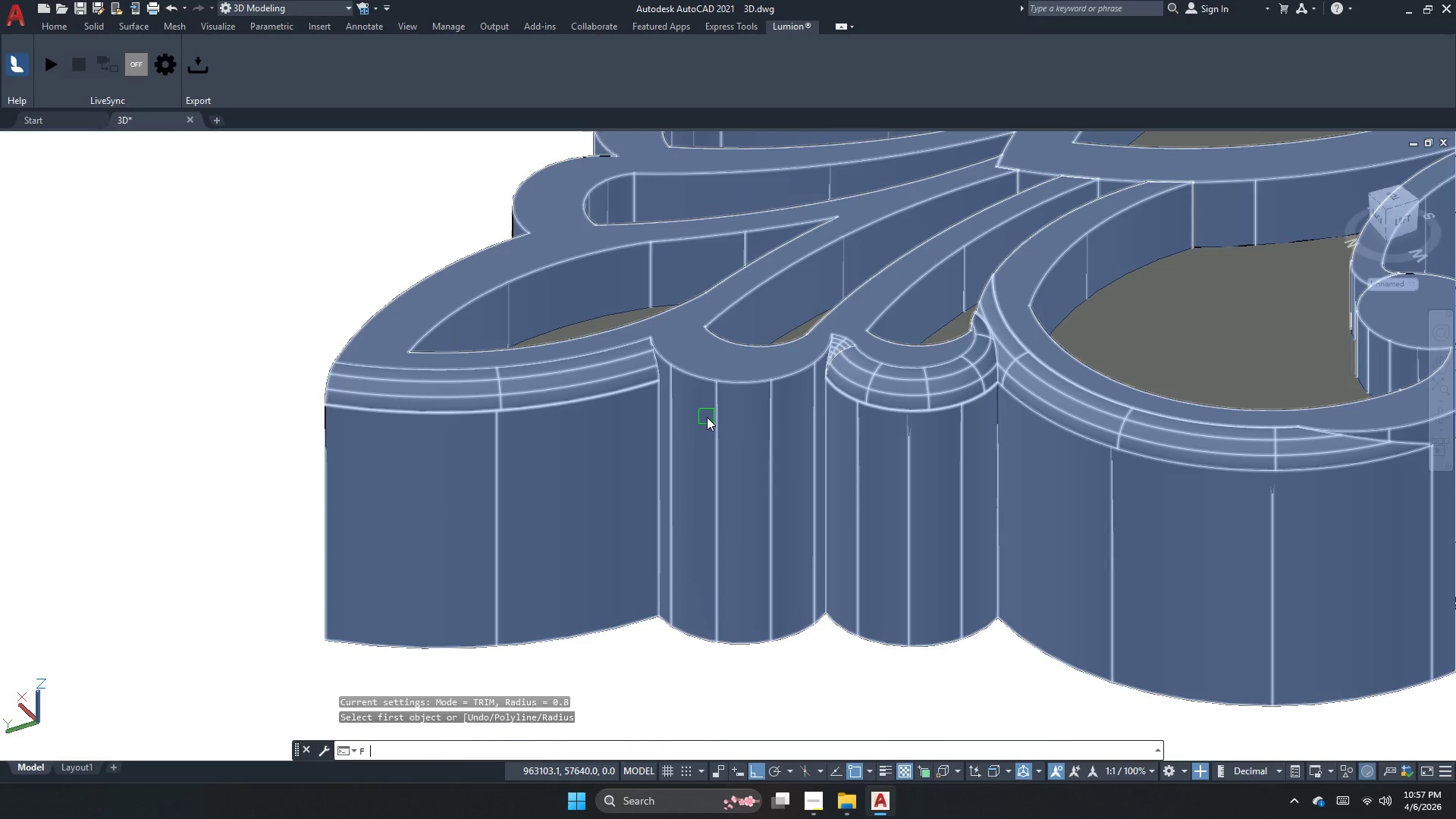 
key(Space)
 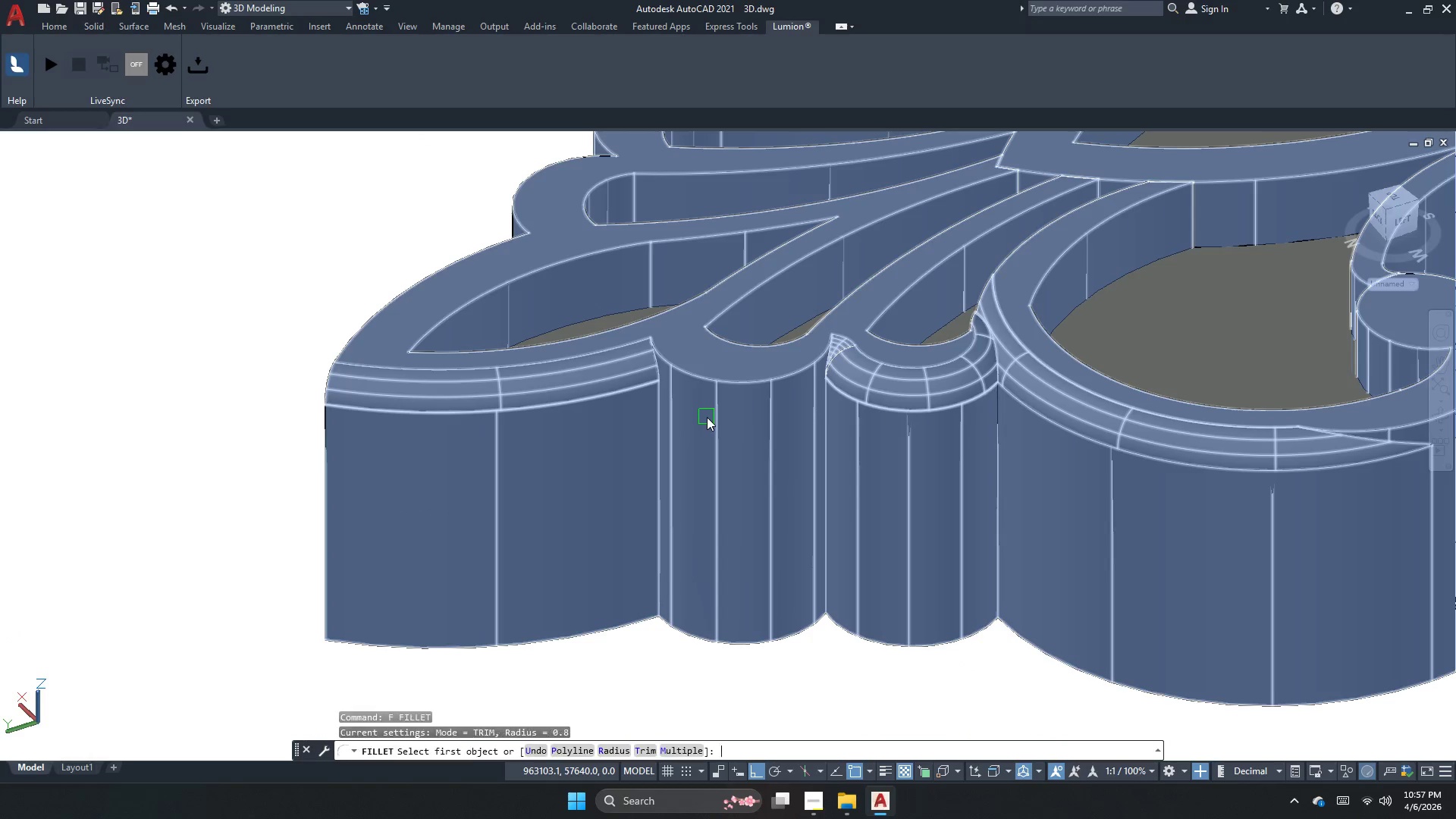 
key(R)
 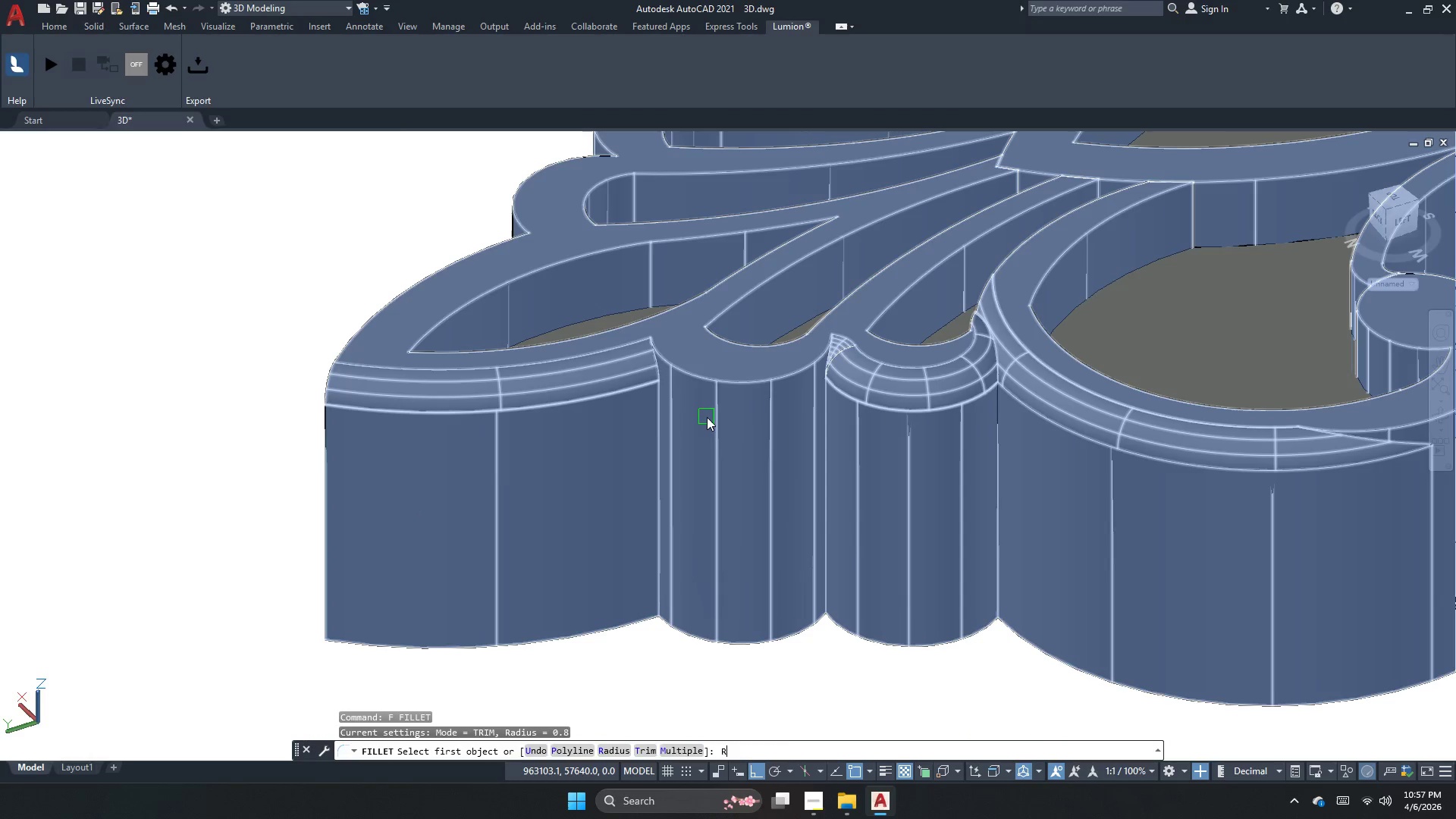 
key(Space)
 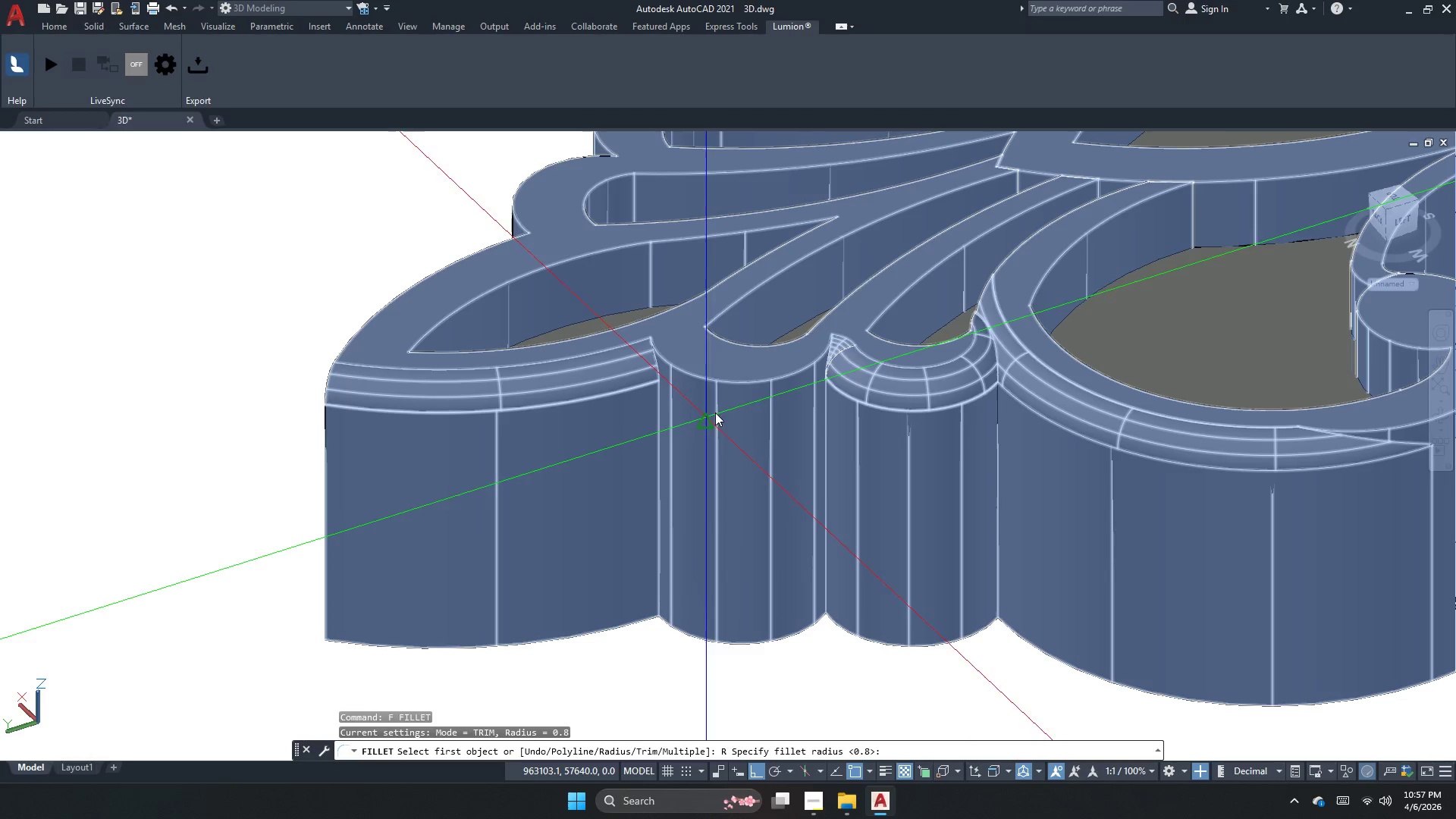 
key(Space)
 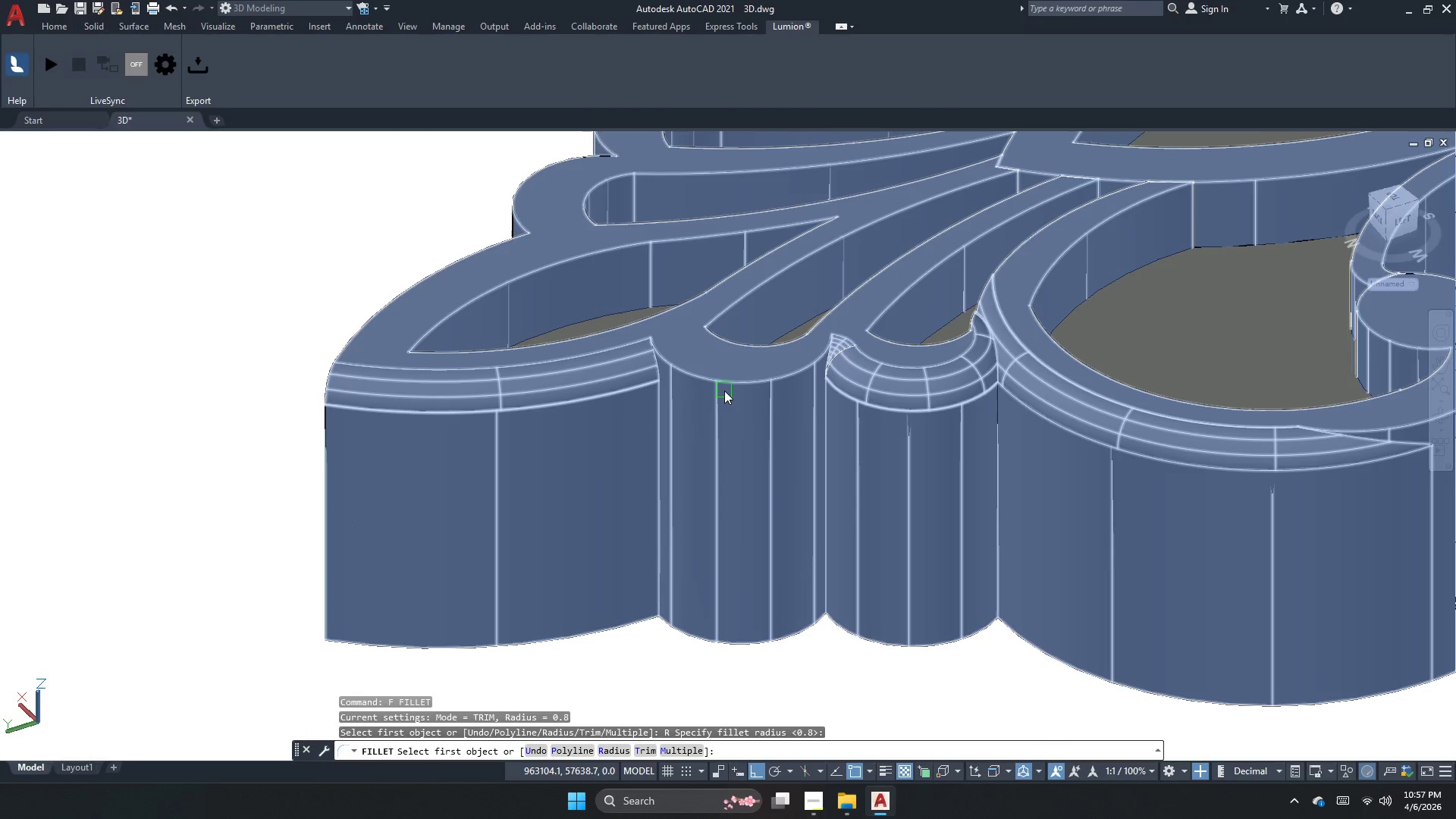 
left_click([726, 388])
 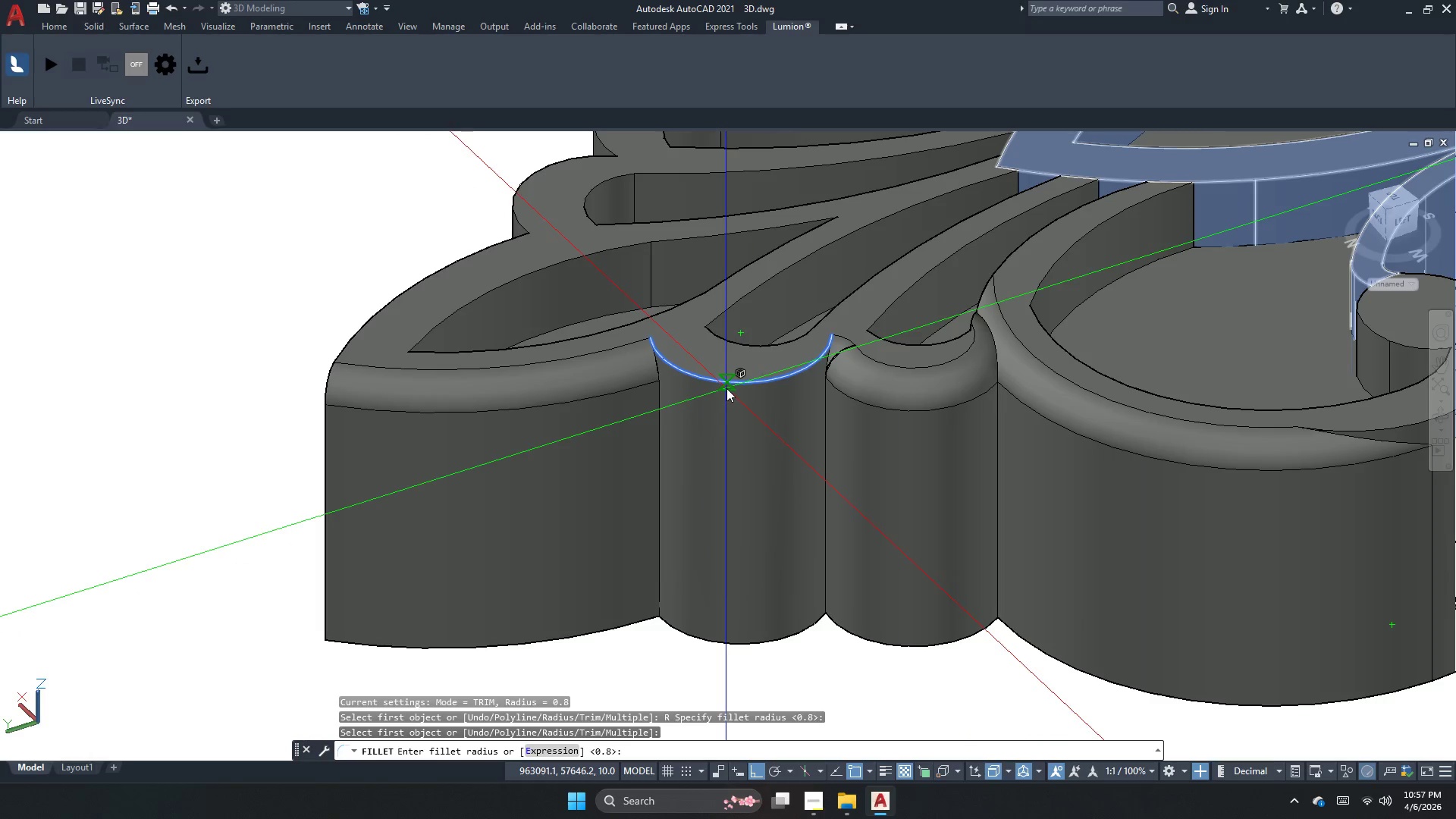 
key(Space)
 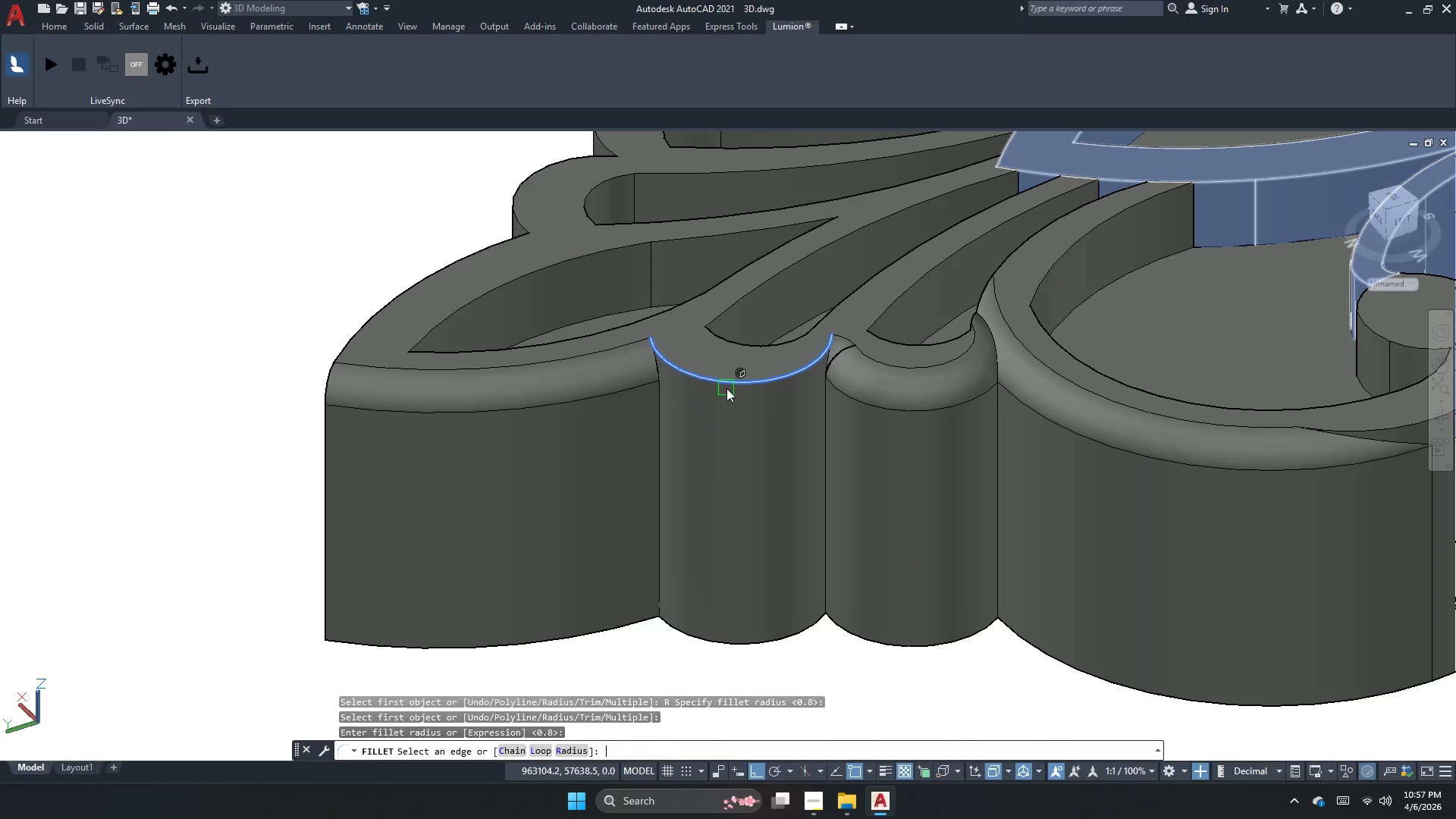 
key(Space)
 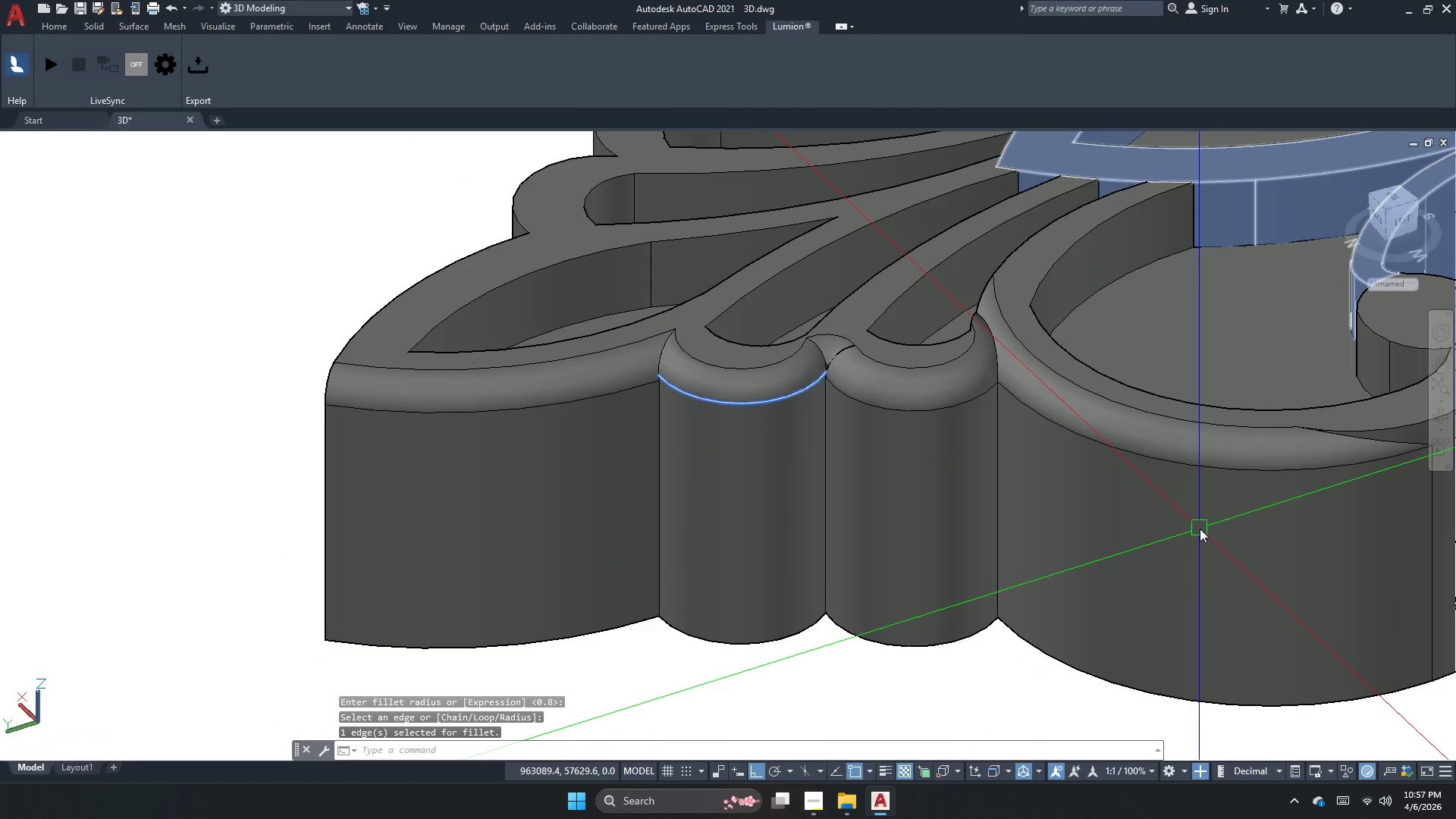 
key(Escape)
 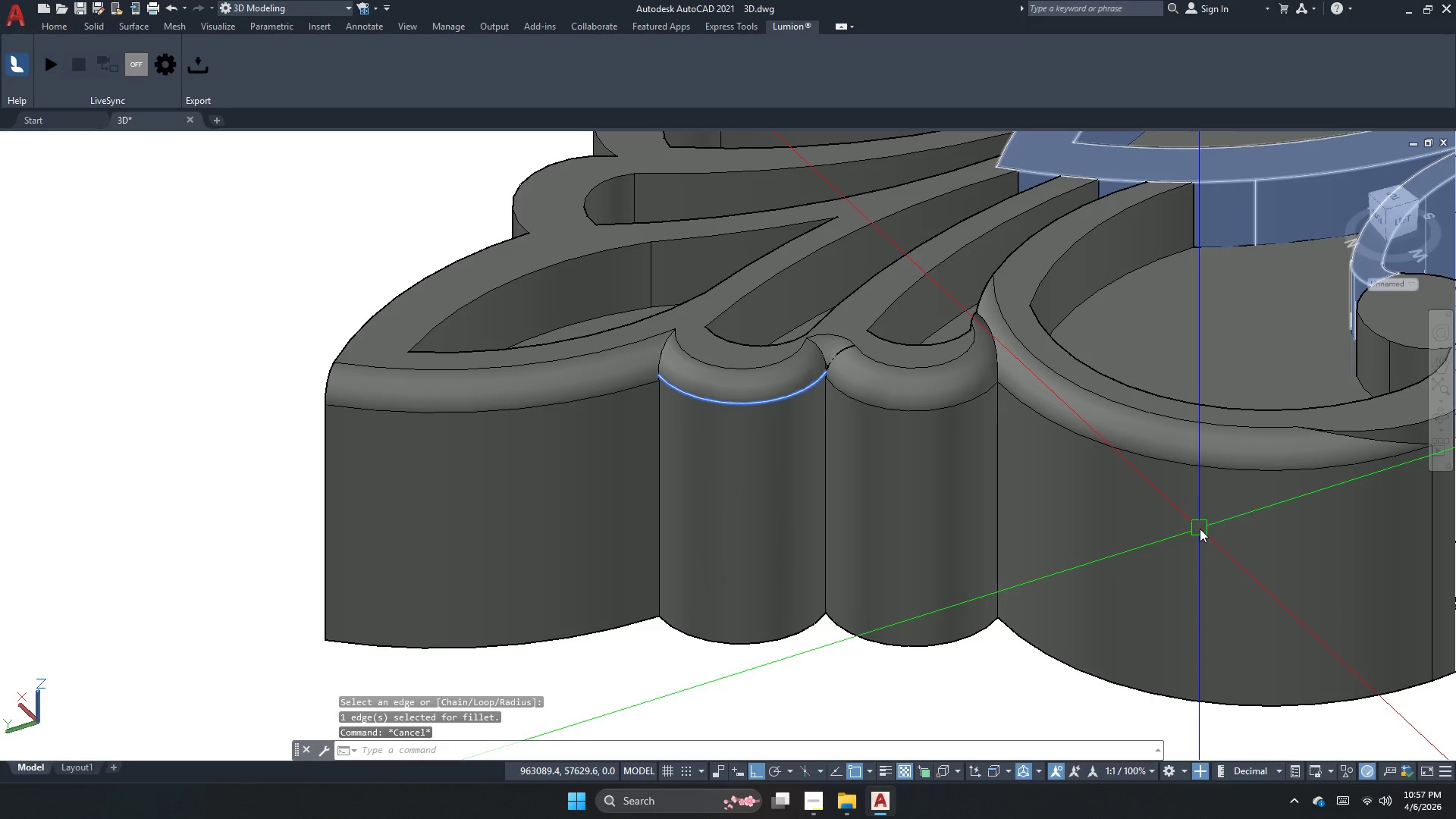 
key(Control+Z)
 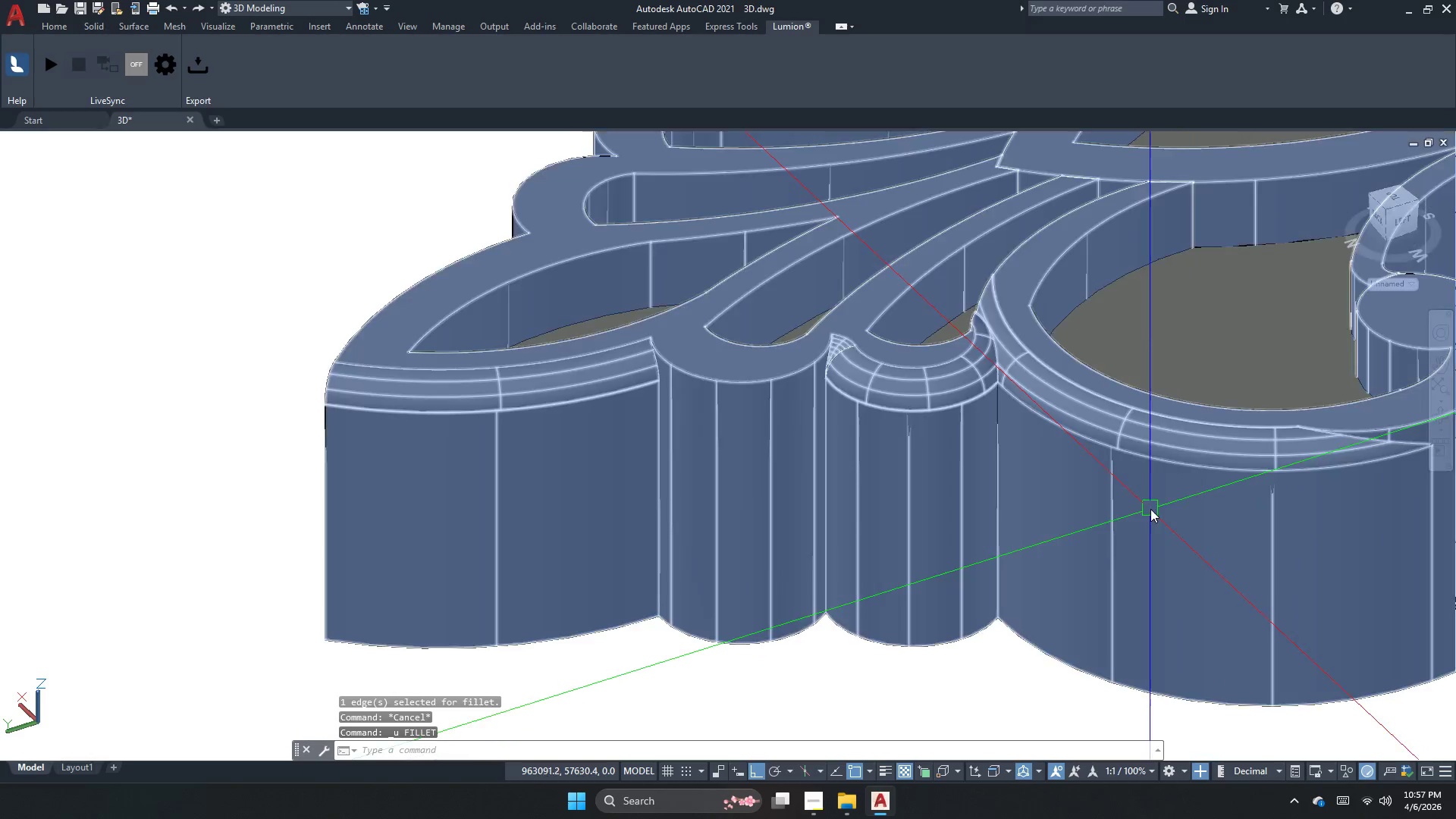 
key(Escape)
 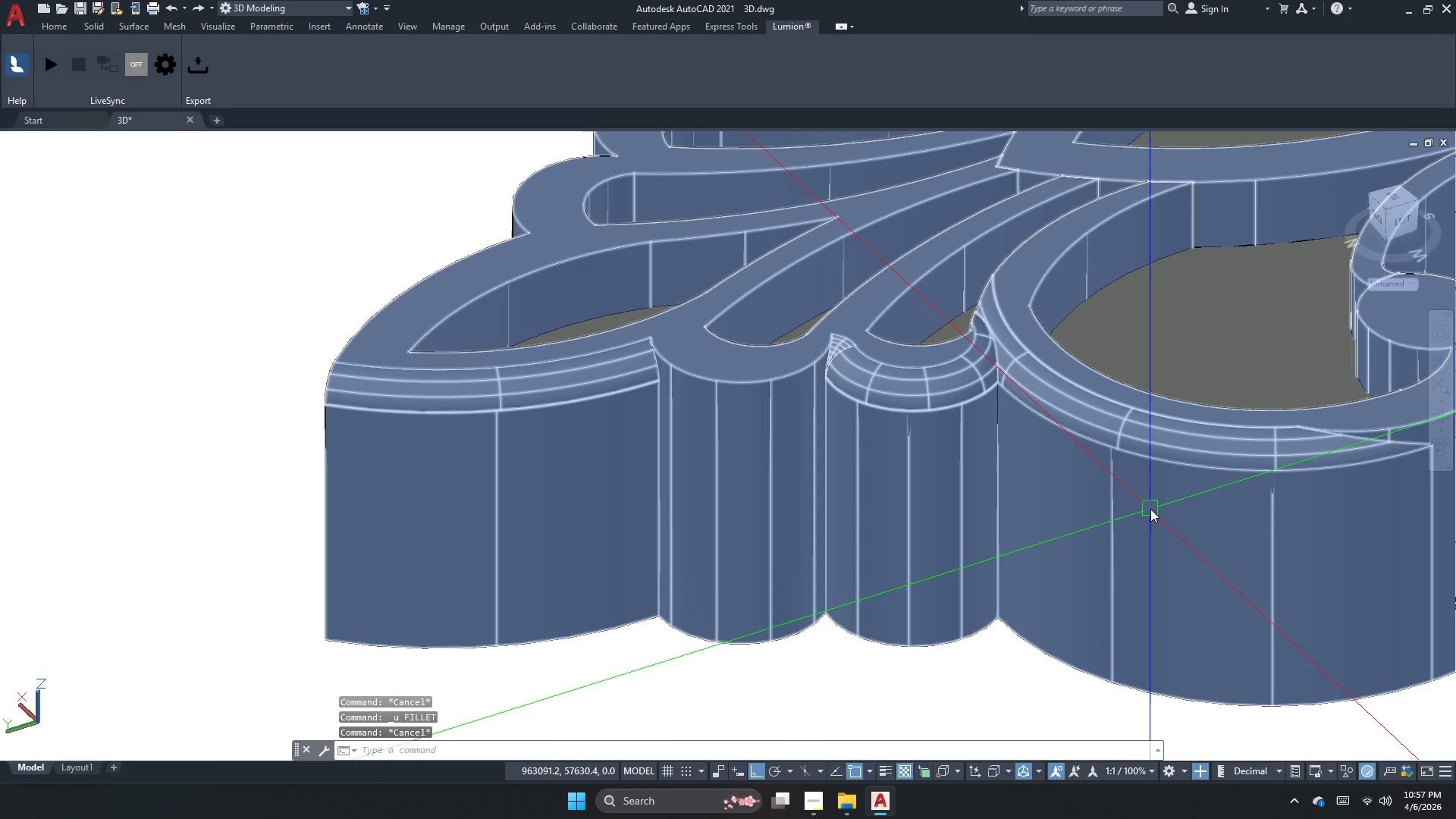 
key(Escape)
 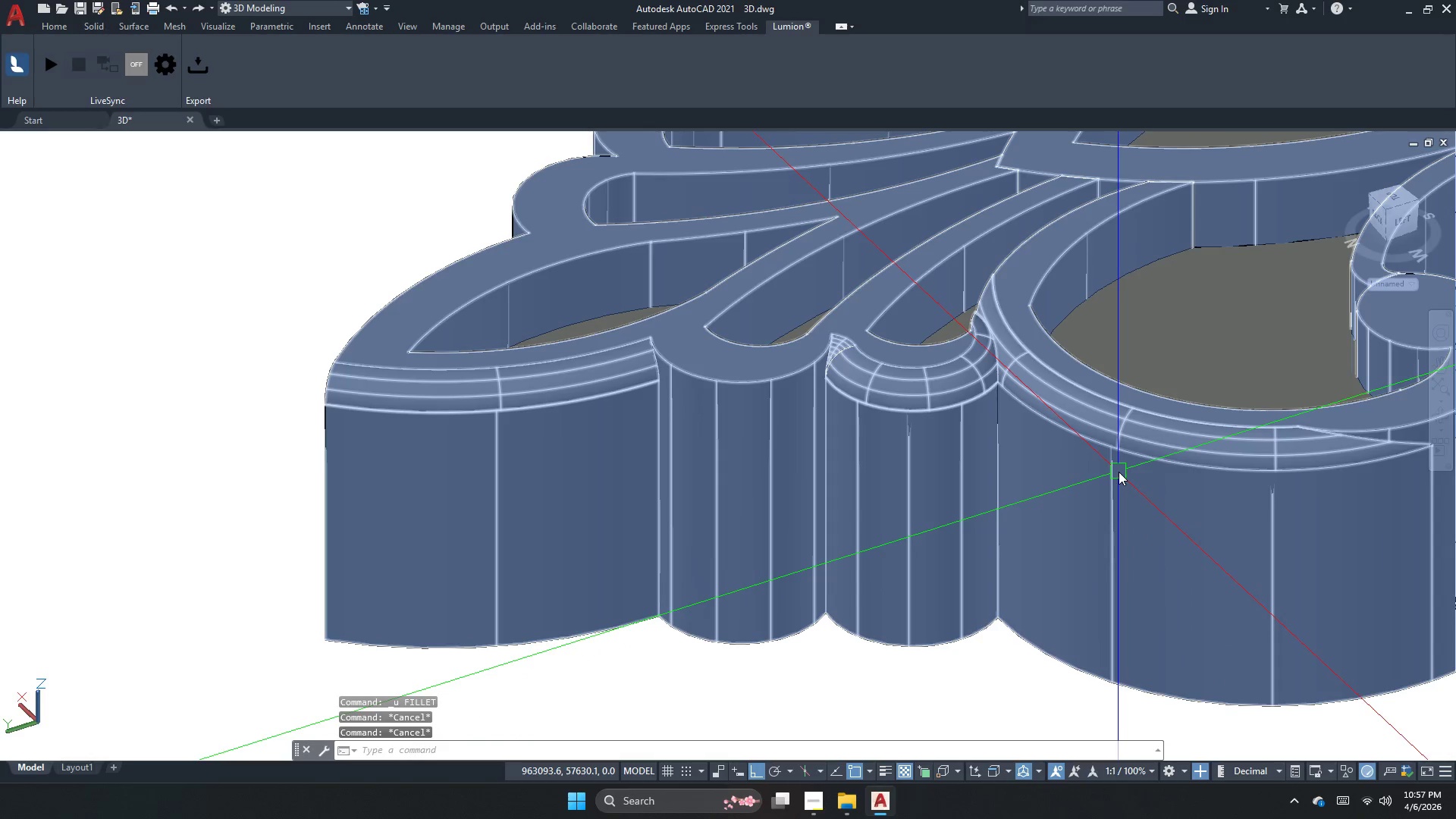 
key(F)
 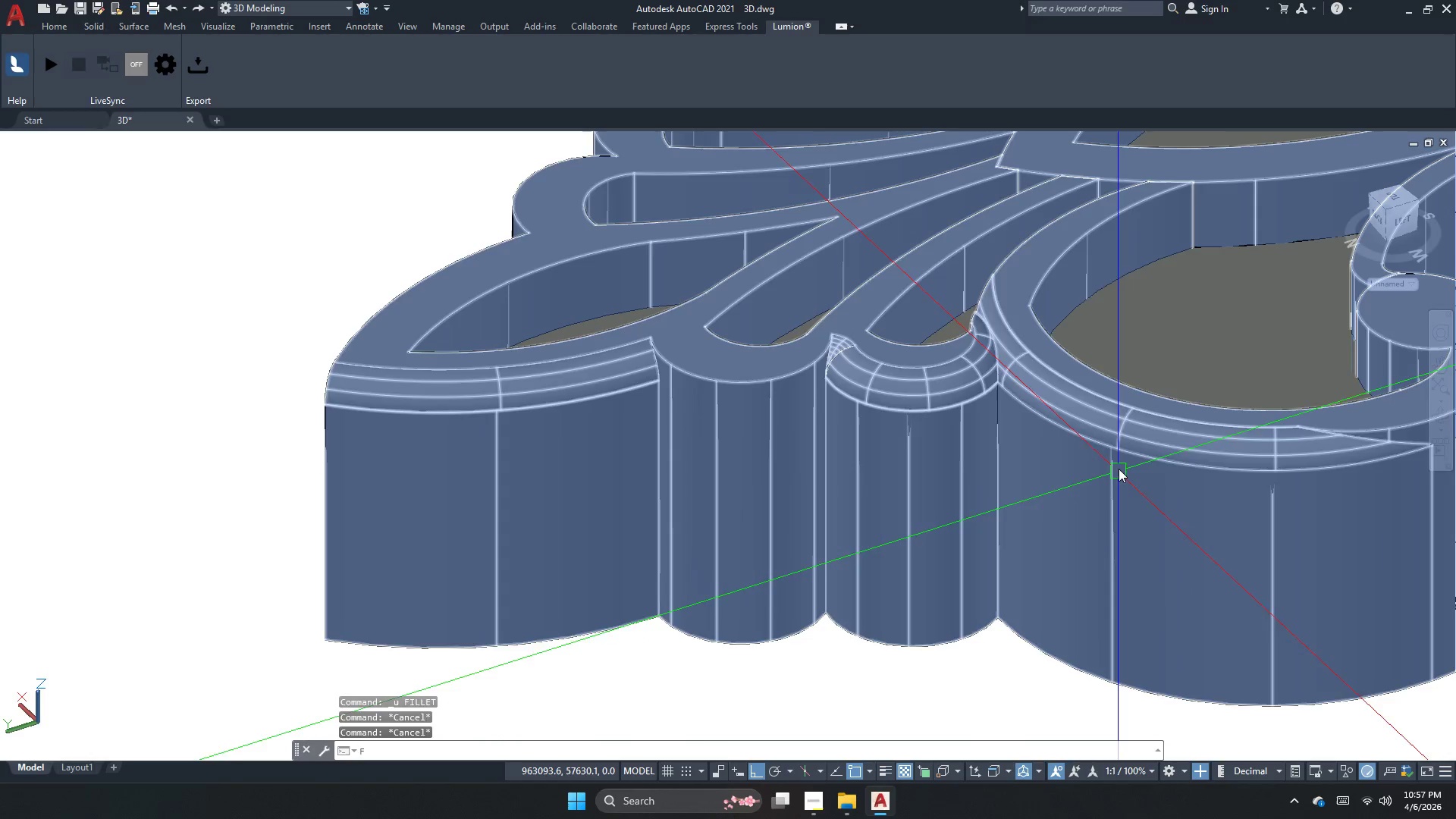 
key(Space)
 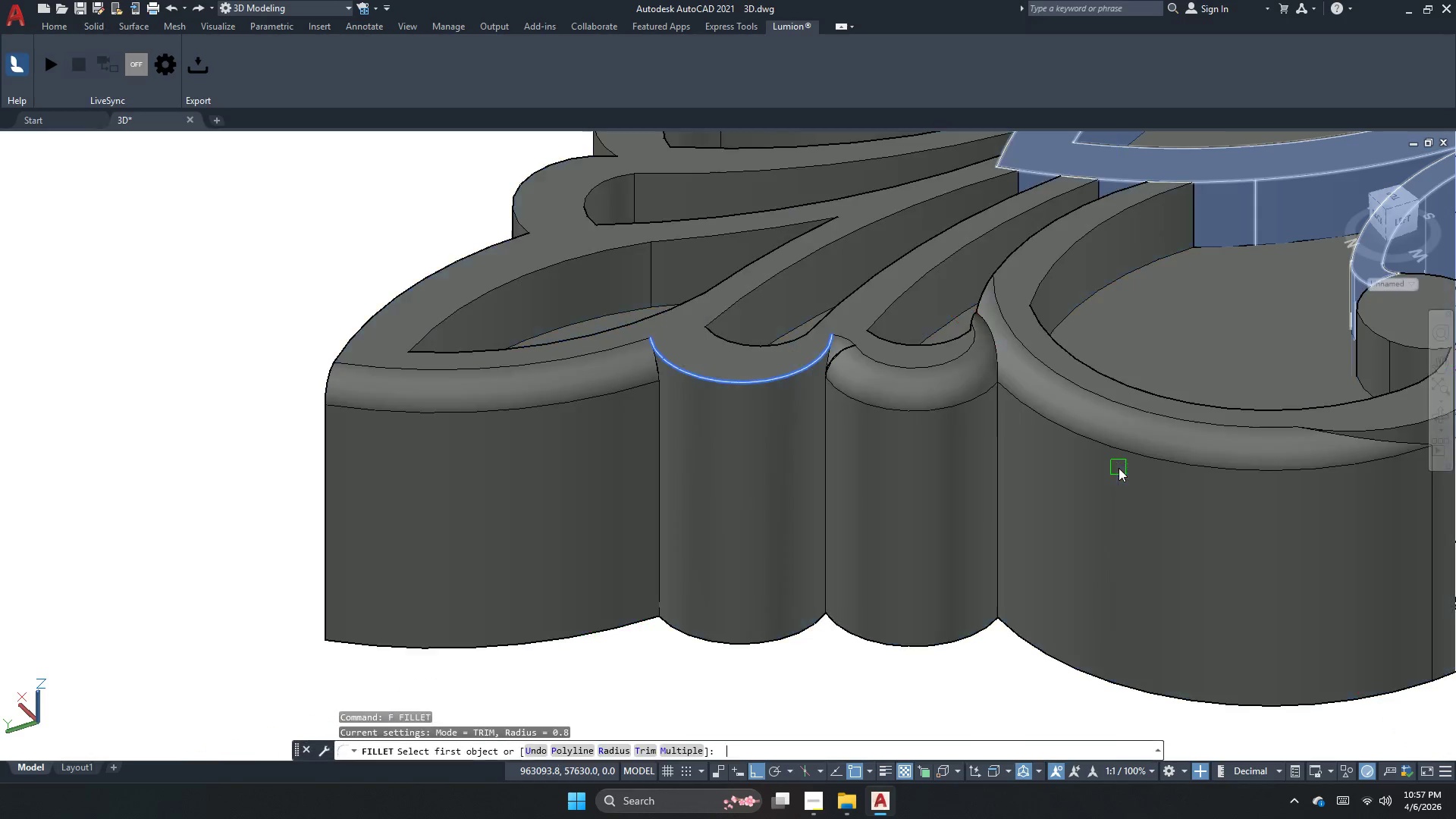 
key(R)
 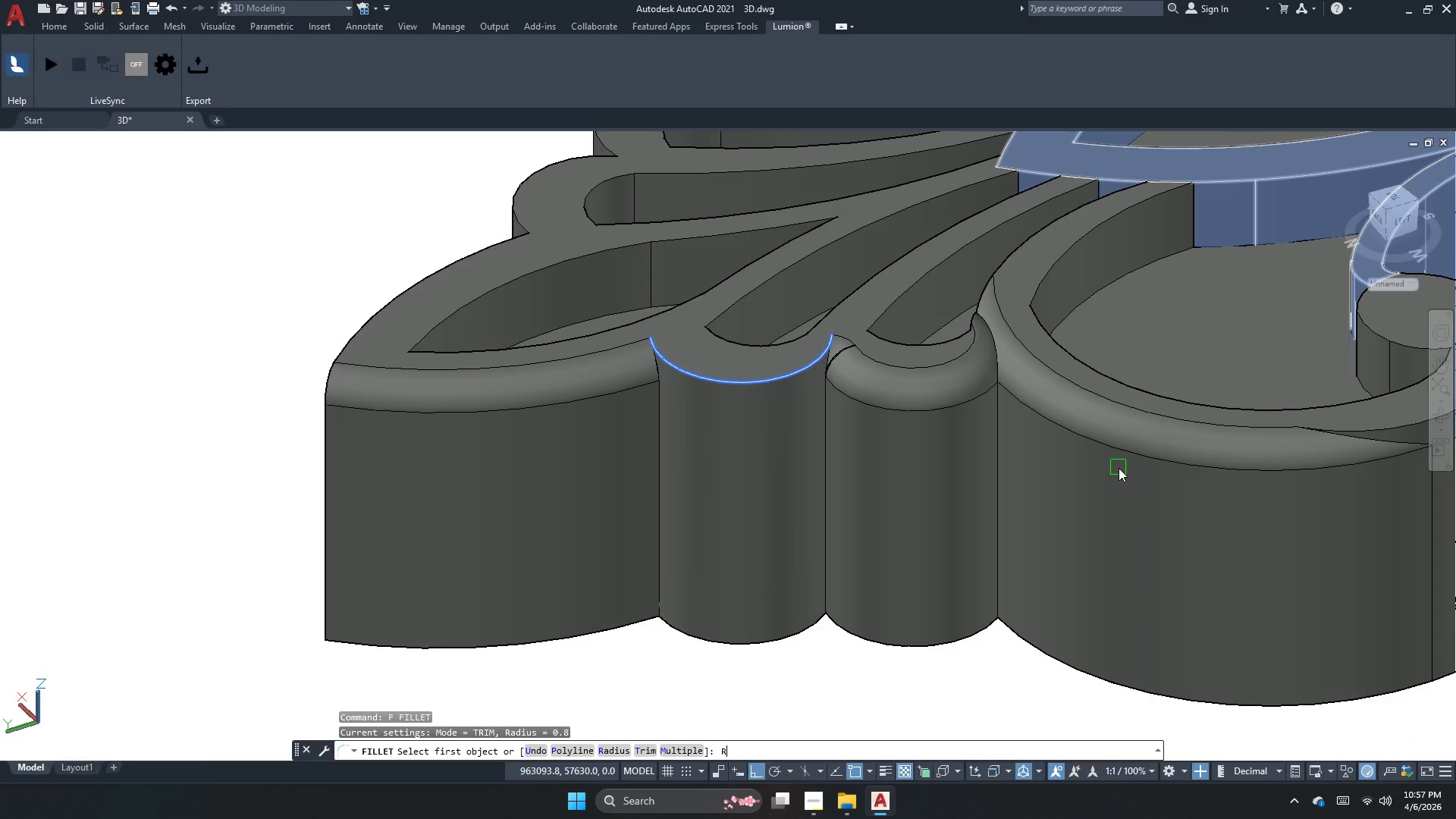 
key(Space)
 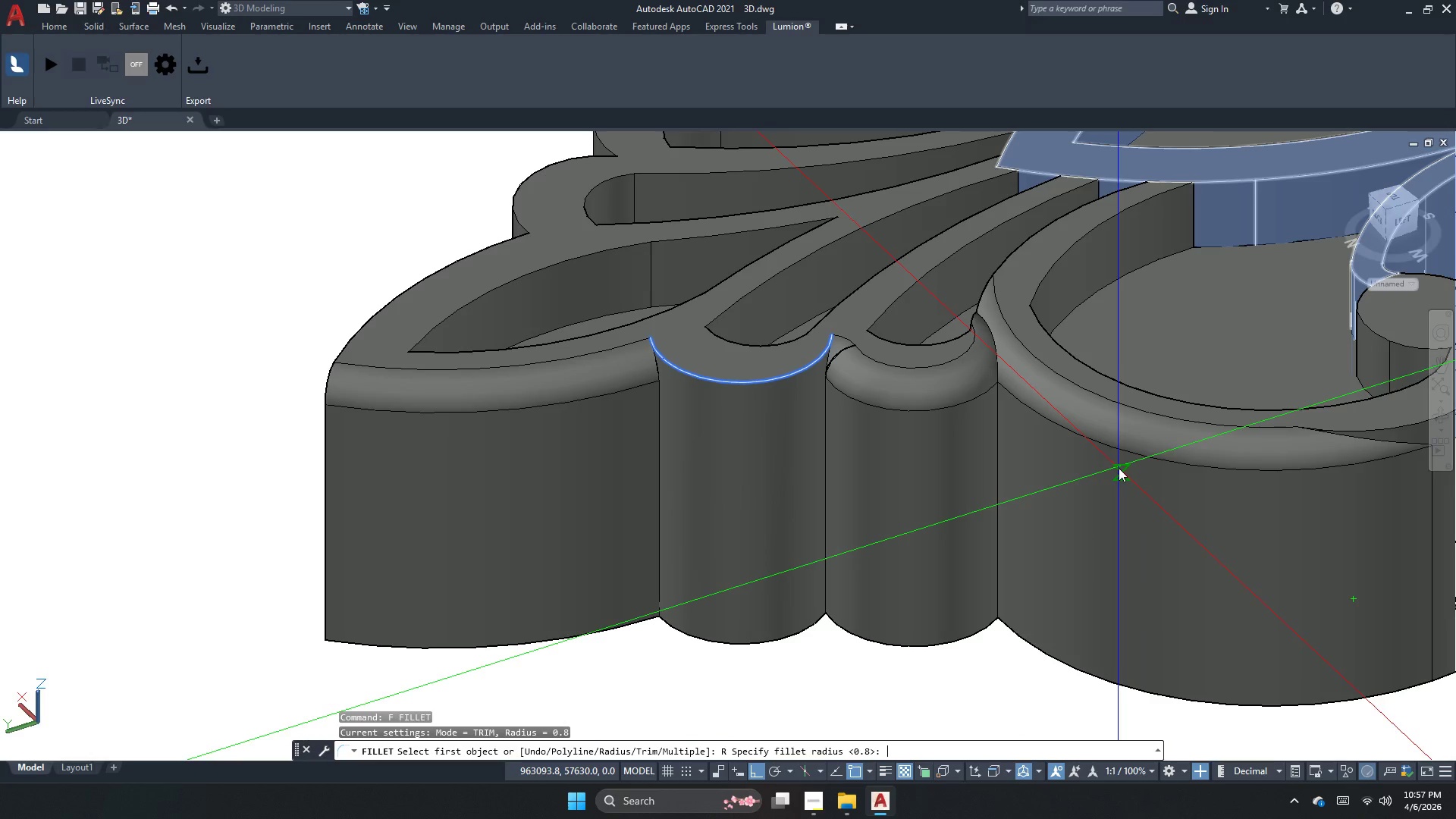 
key(1)
 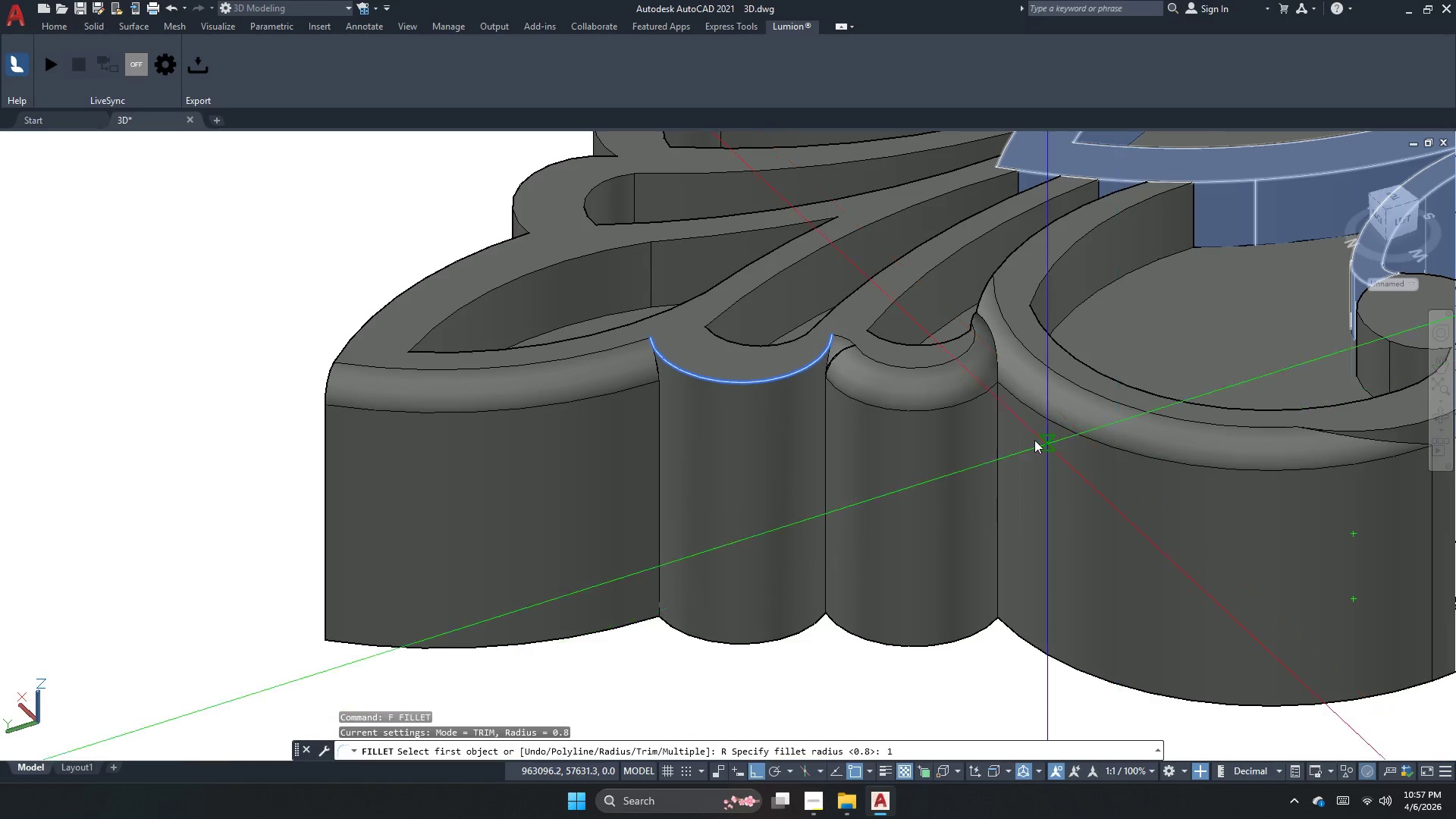 
key(Space)
 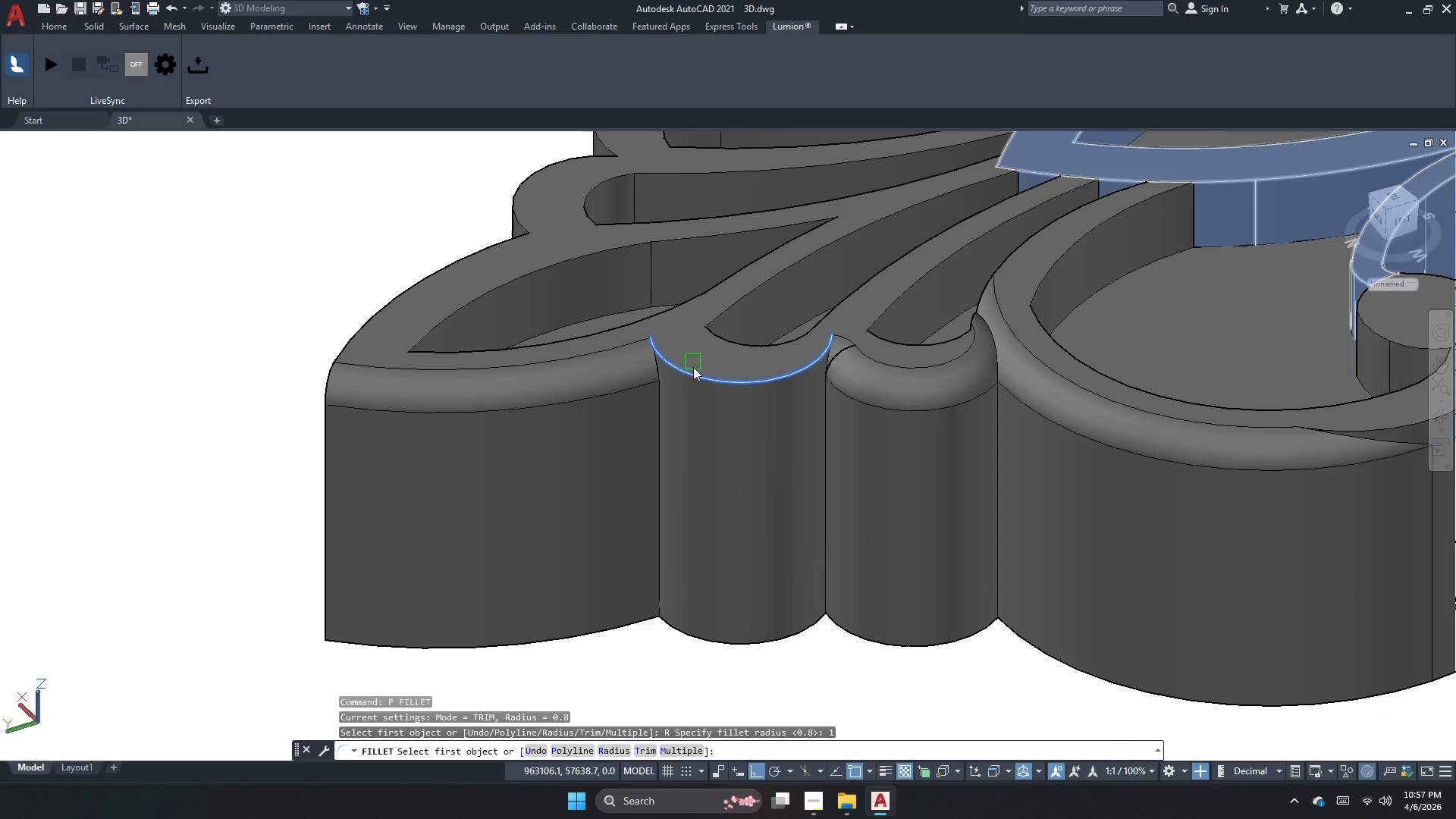 
left_click([693, 375])
 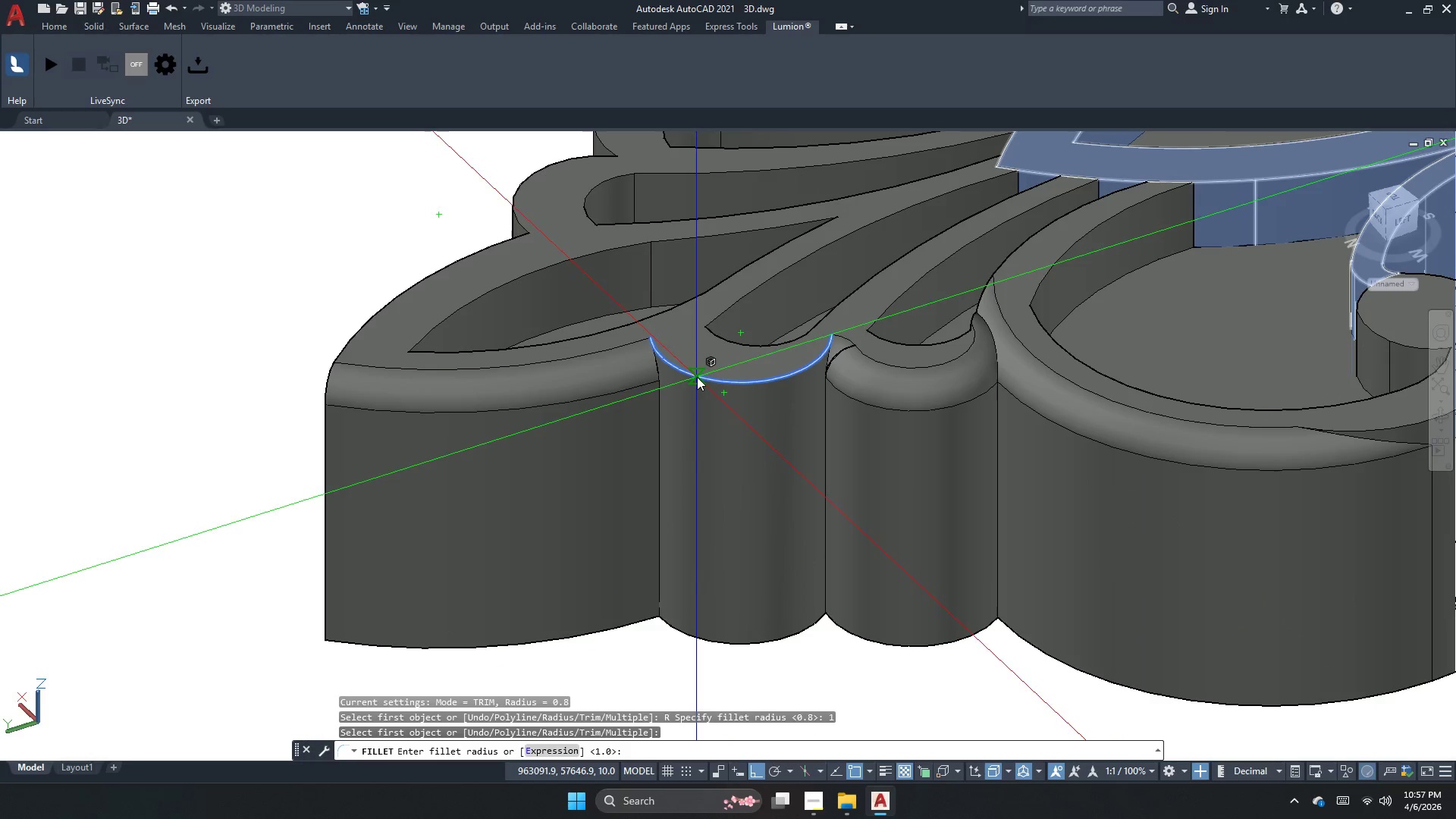 
key(Space)
 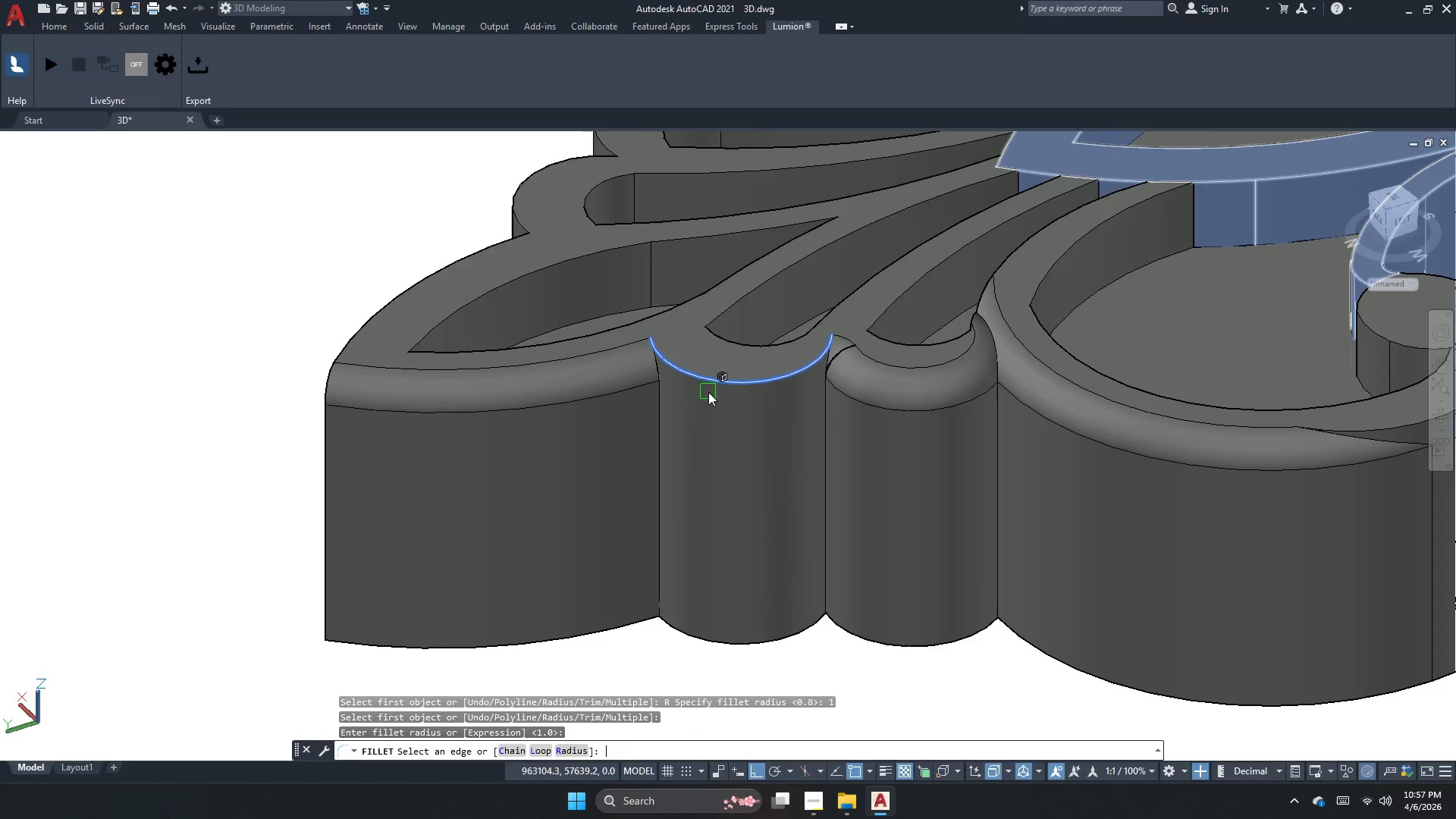 
key(Space)
 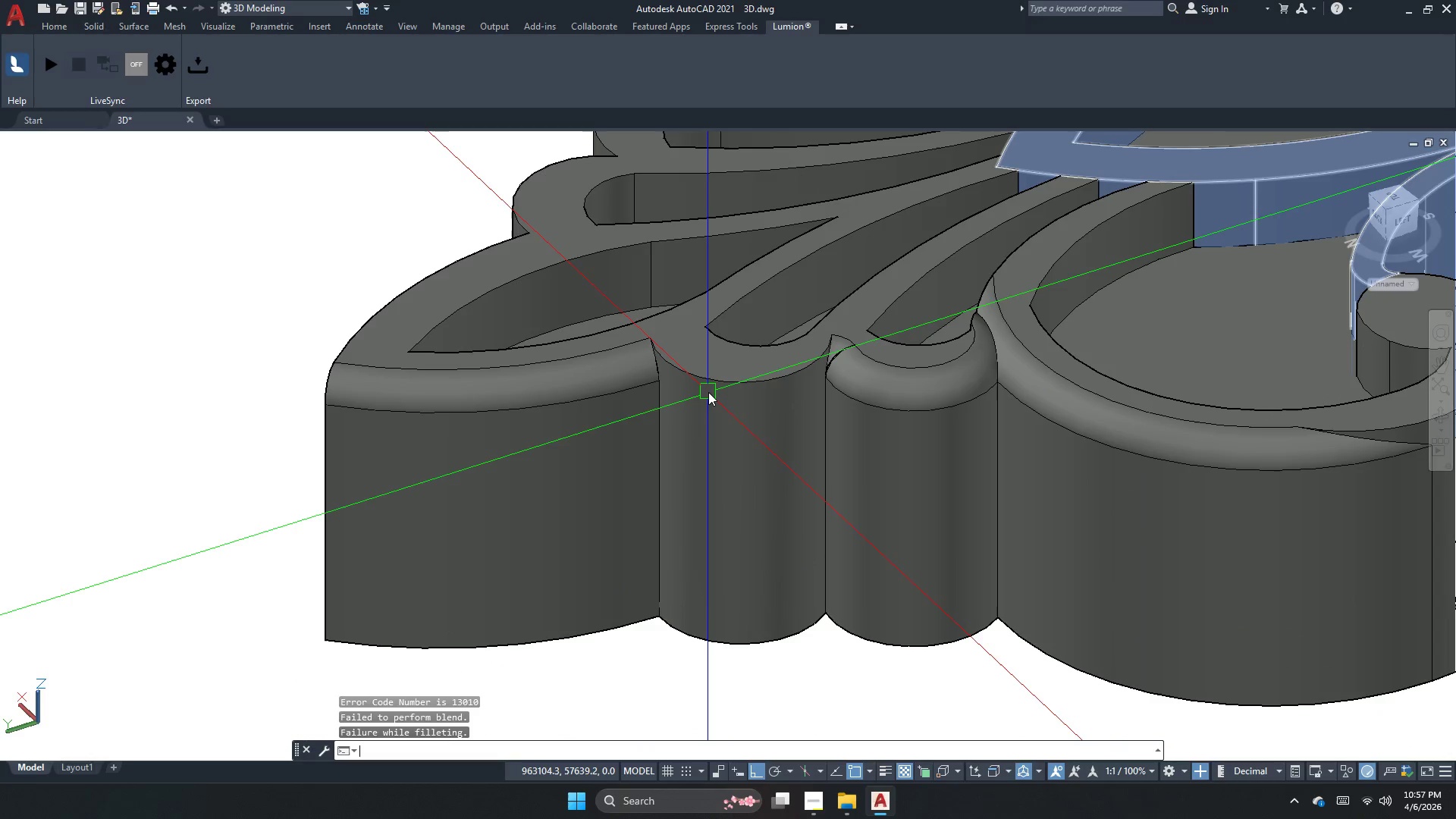 
key(Escape)
 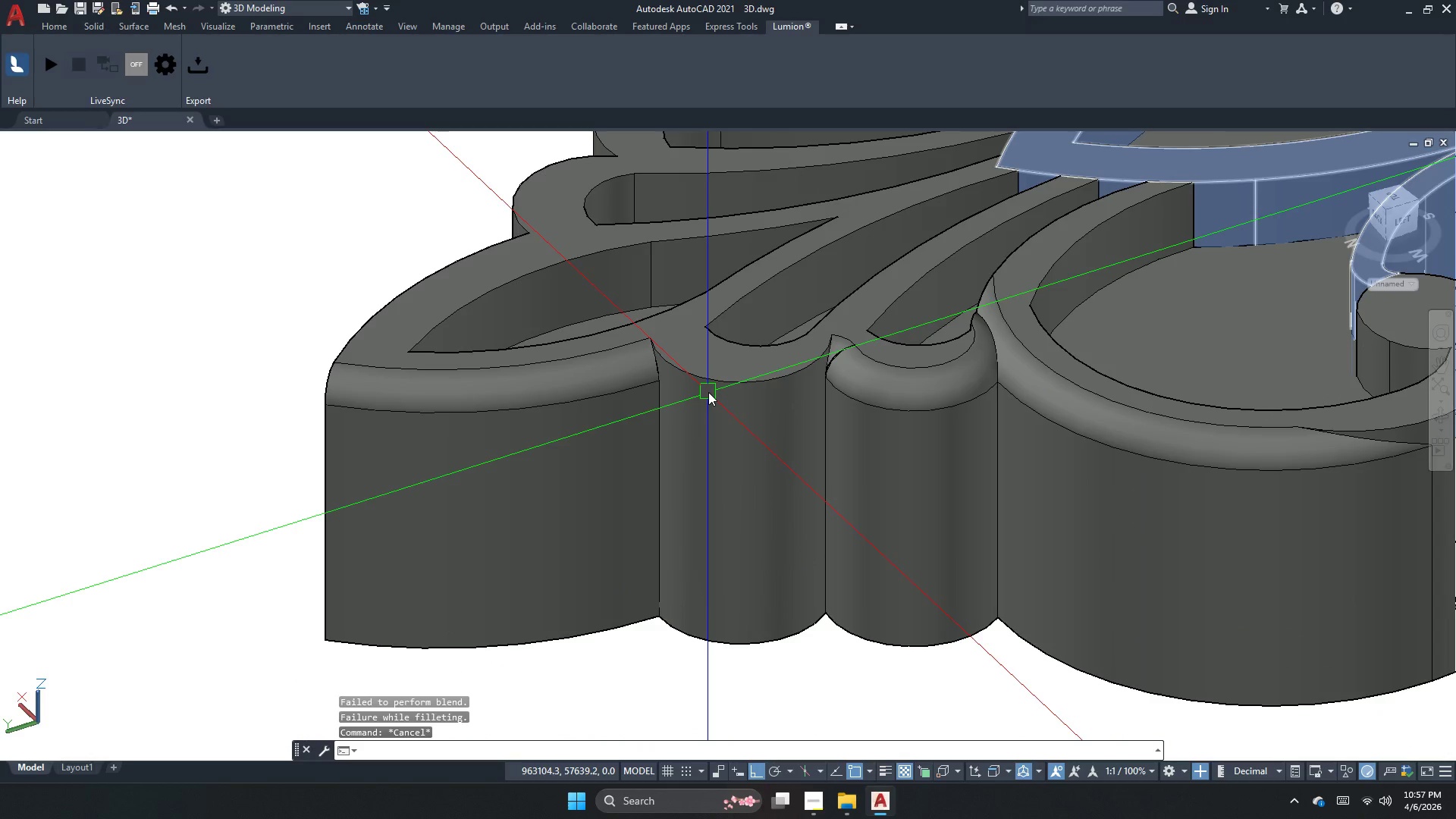 
key(Escape)
 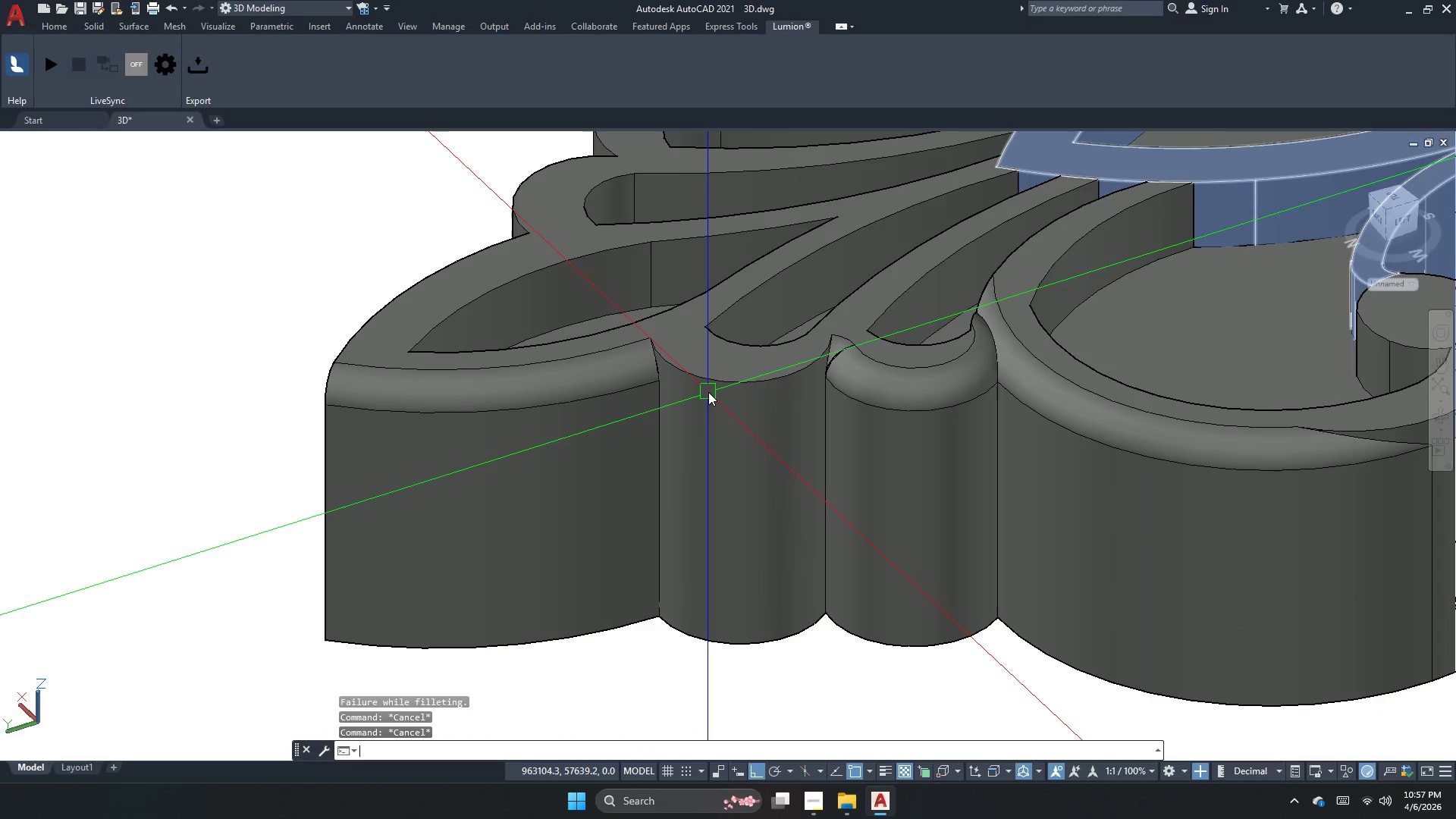 
key(Escape)
 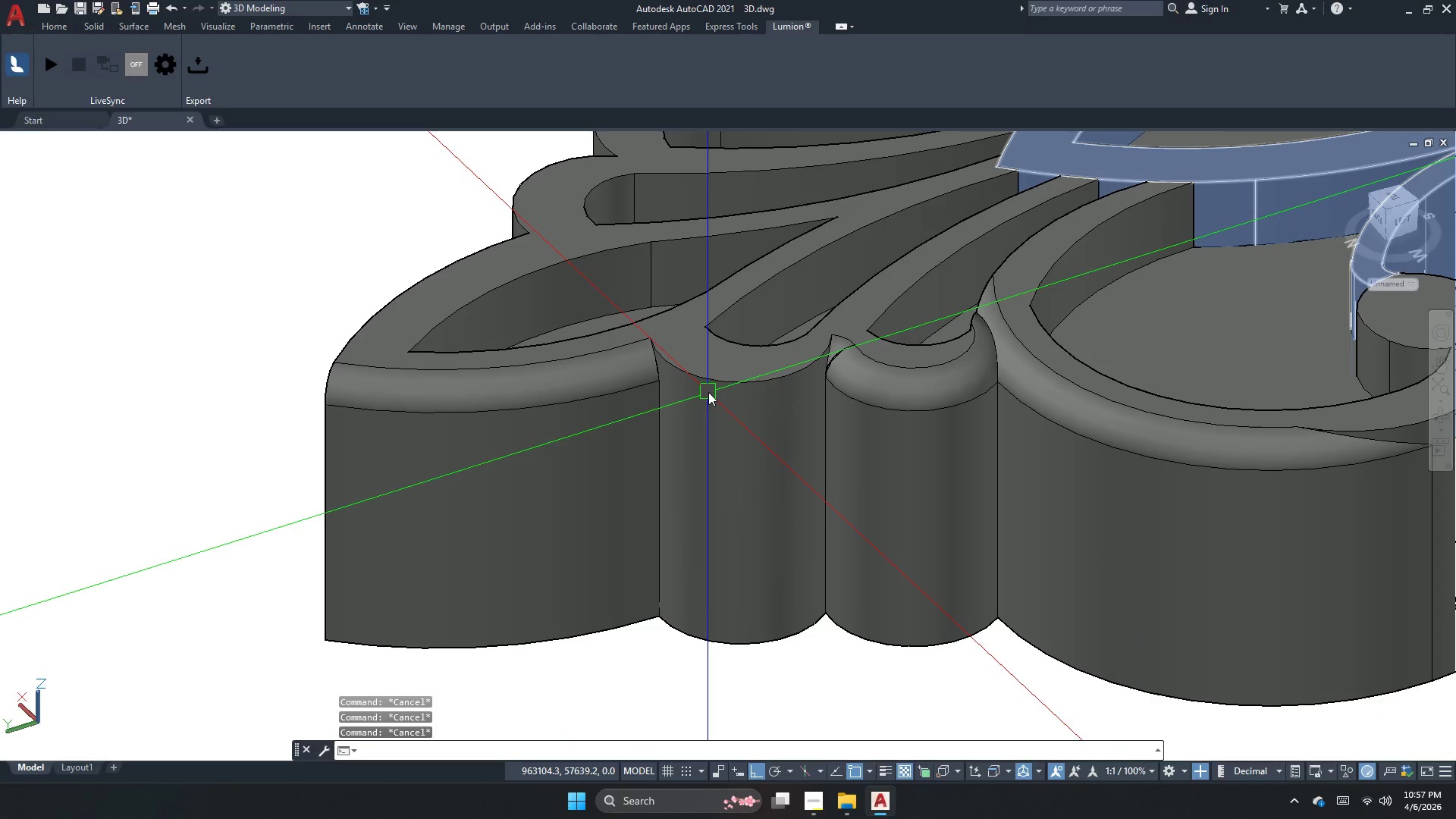 
key(F)
 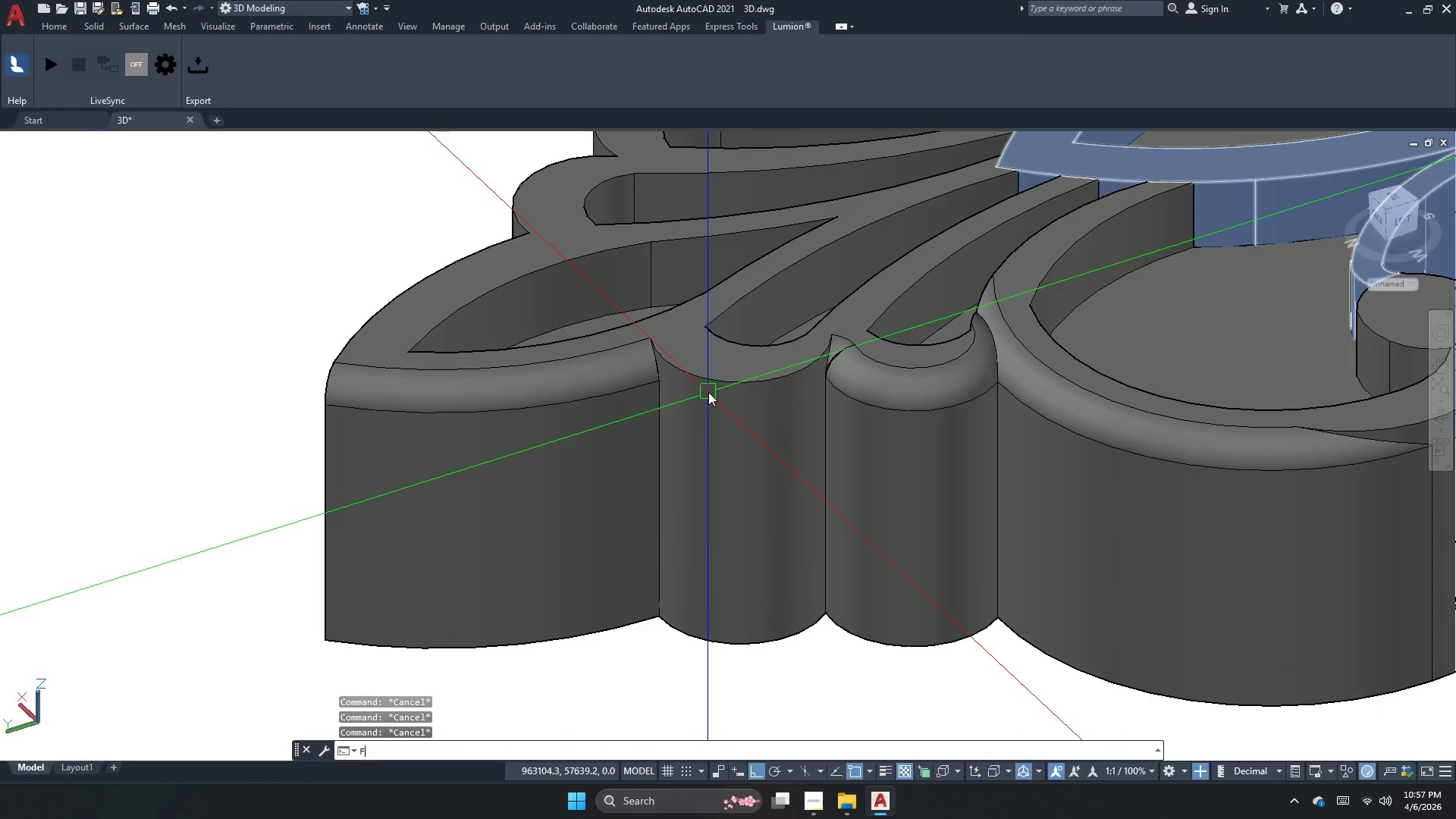 
key(Space)
 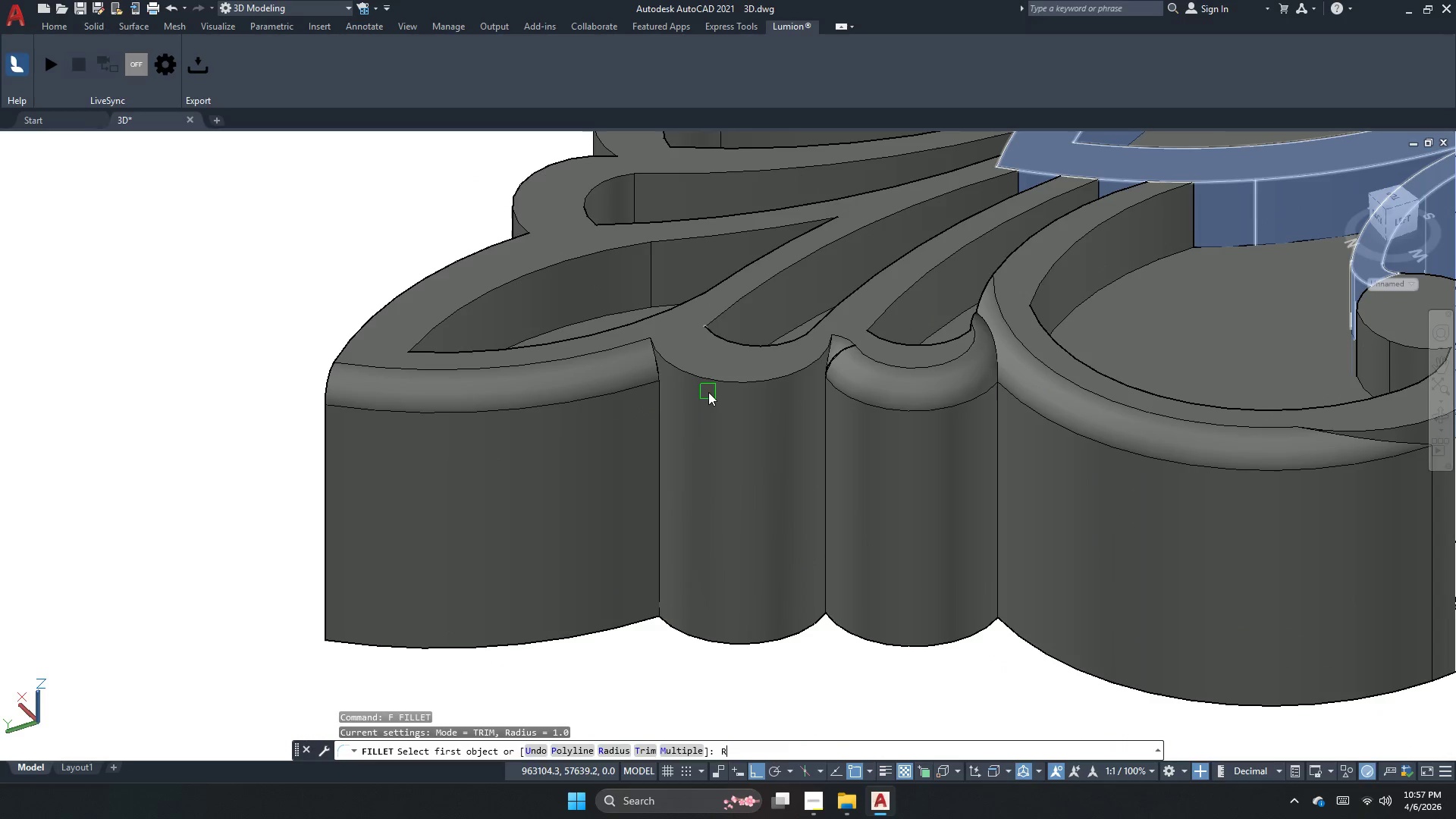 
key(R)
 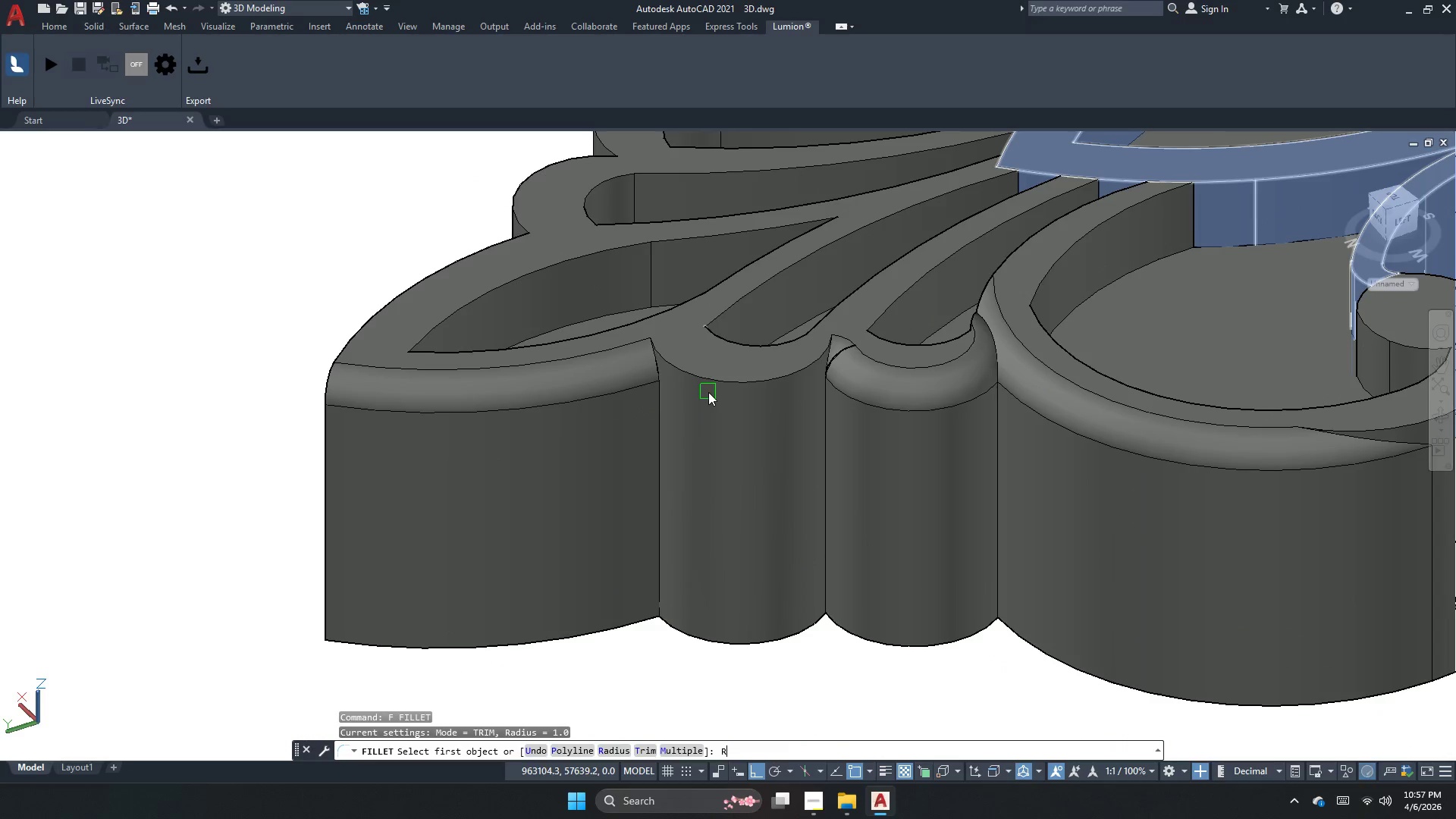 
key(Space)
 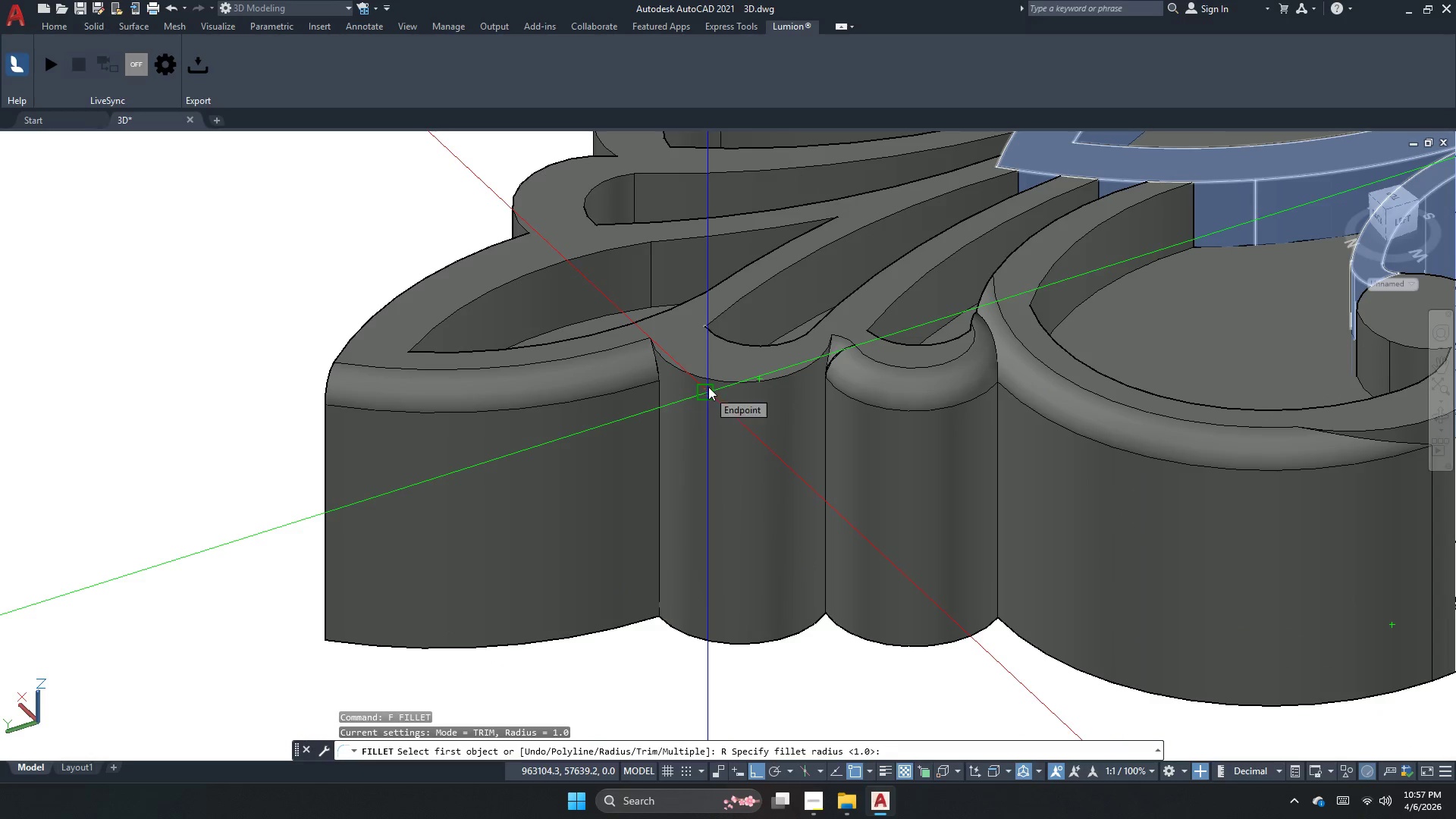 
key(Space)
 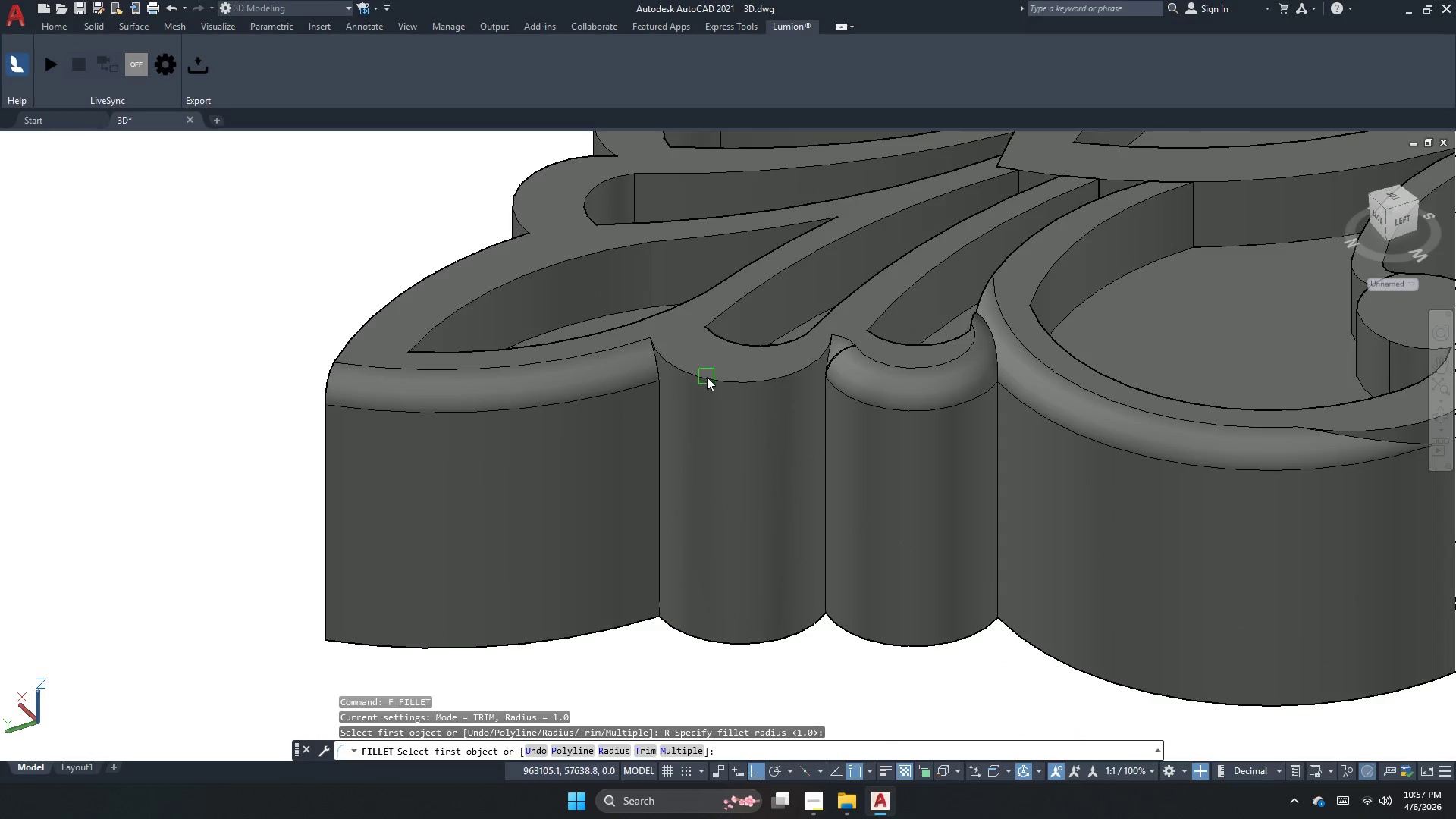 
left_click([707, 378])
 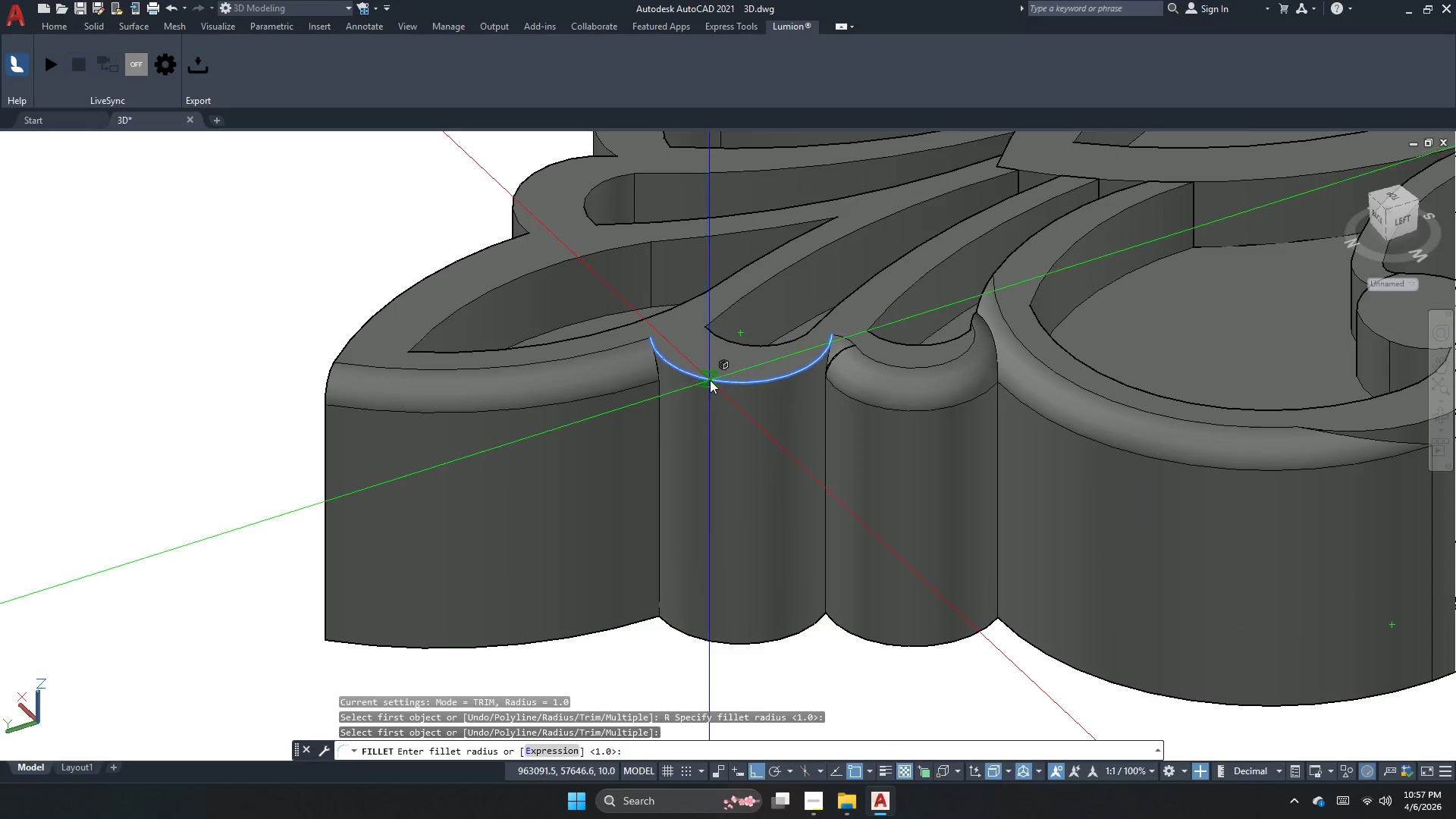 
key(Space)
 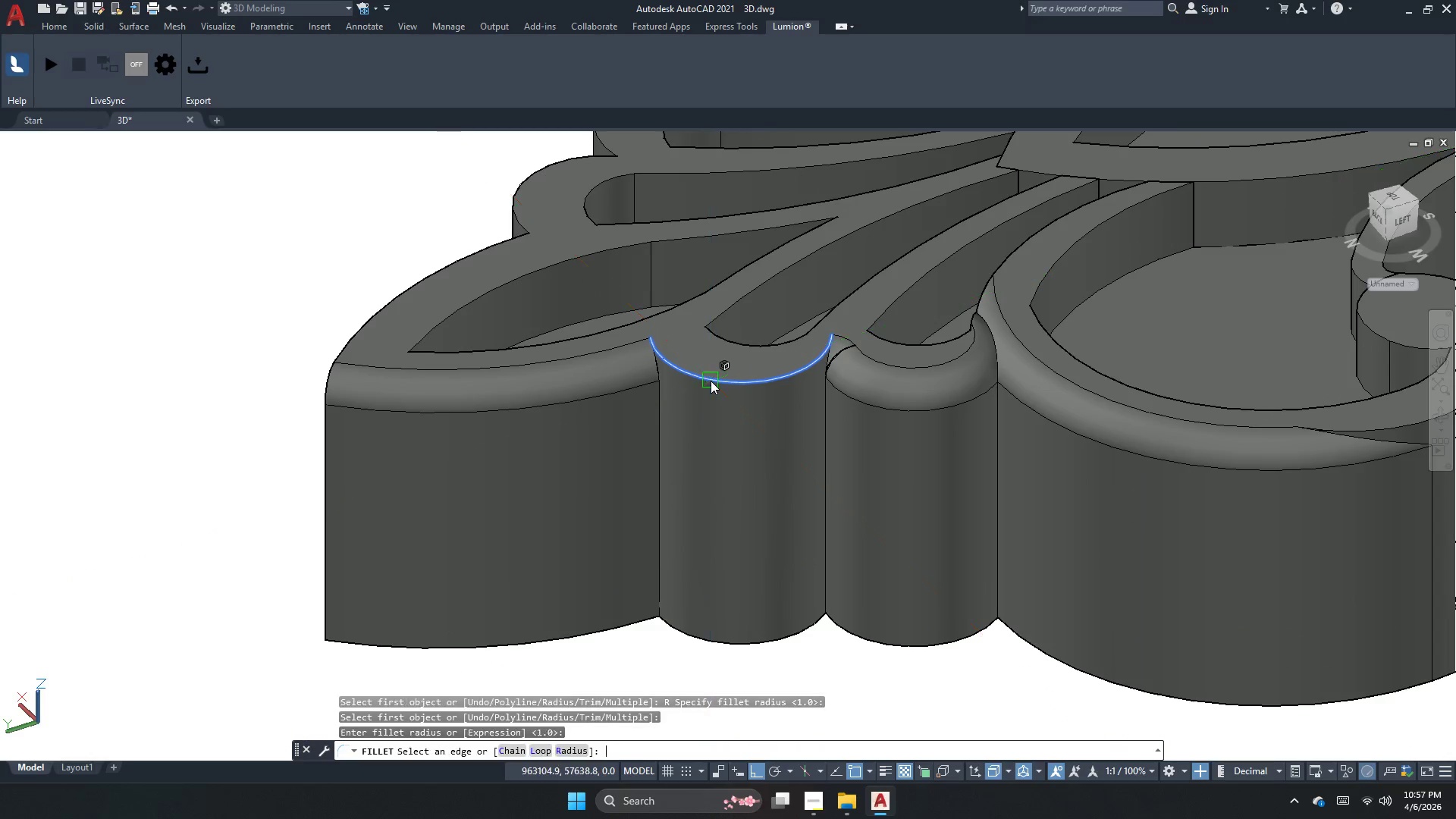 
key(Space)
 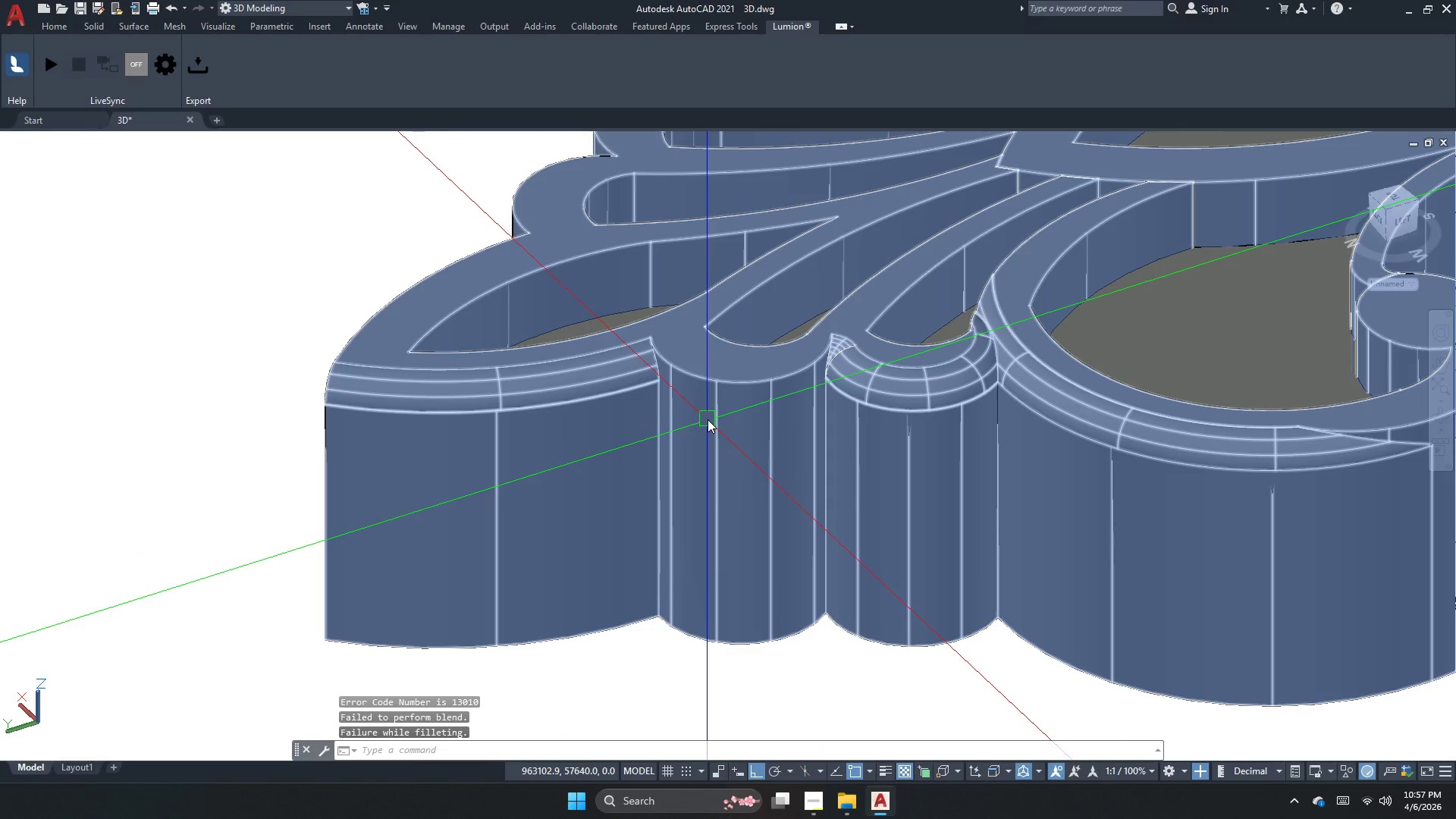 
key(Escape)
 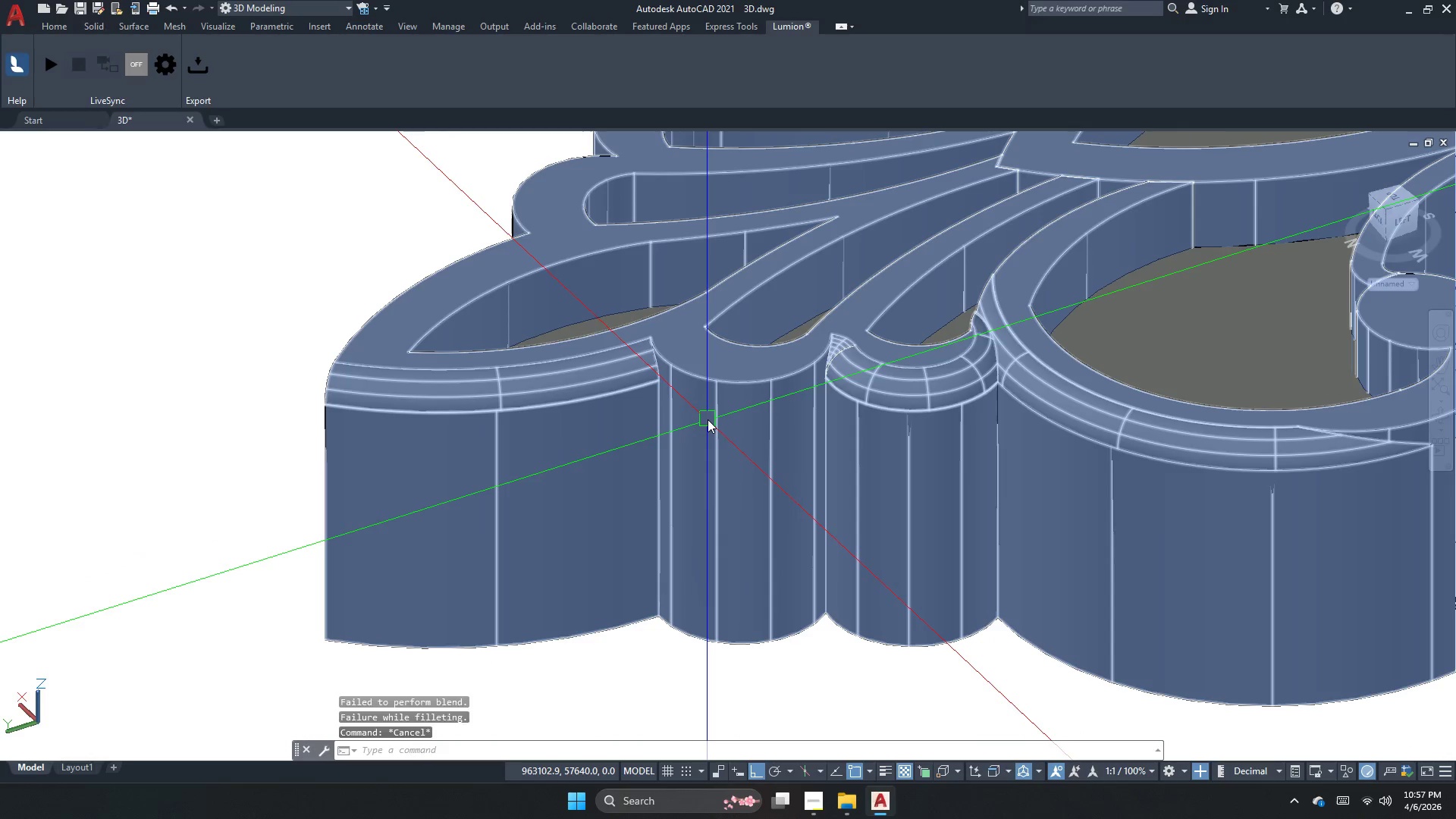 
key(Escape)
 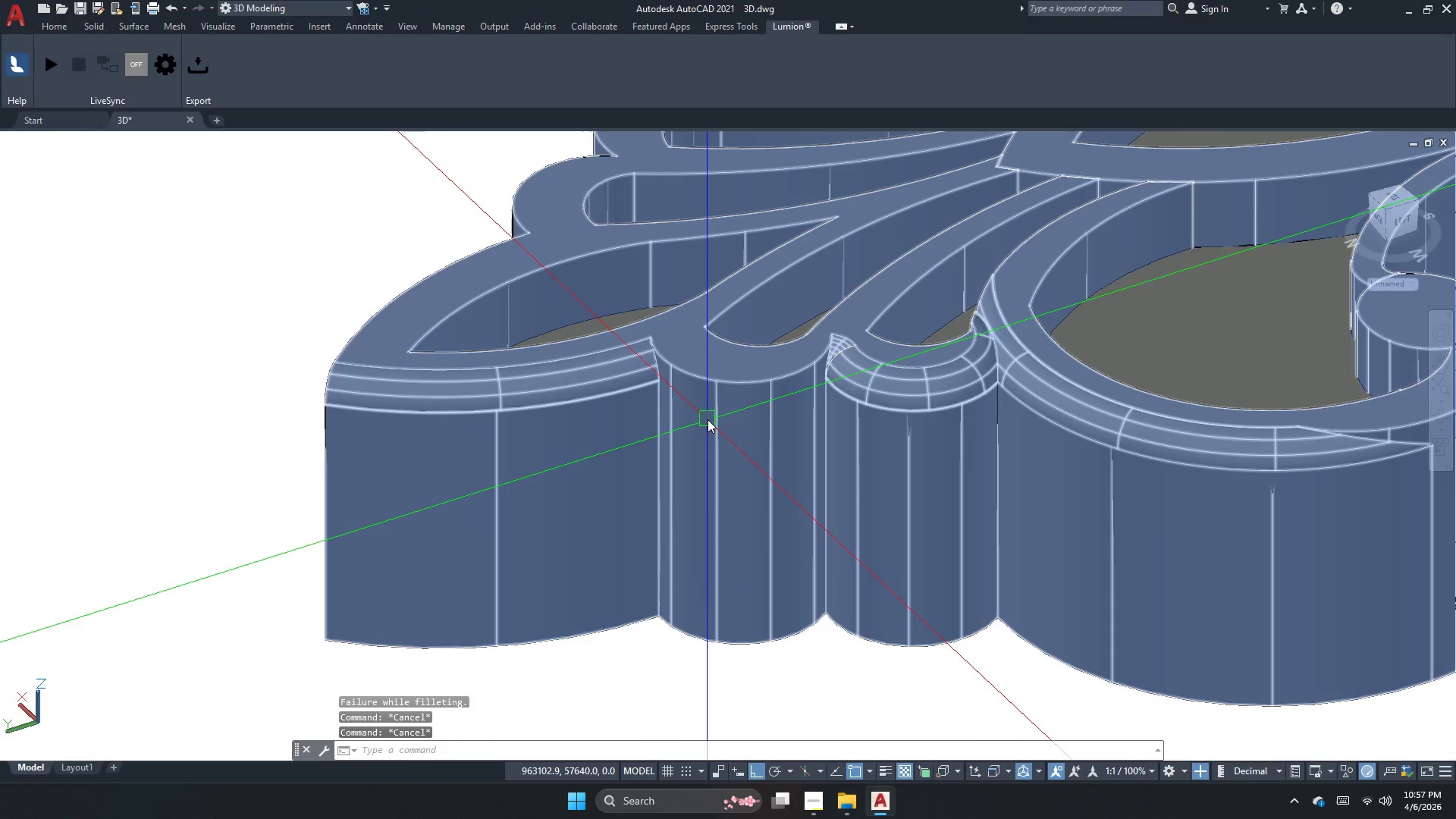 
key(Escape)
 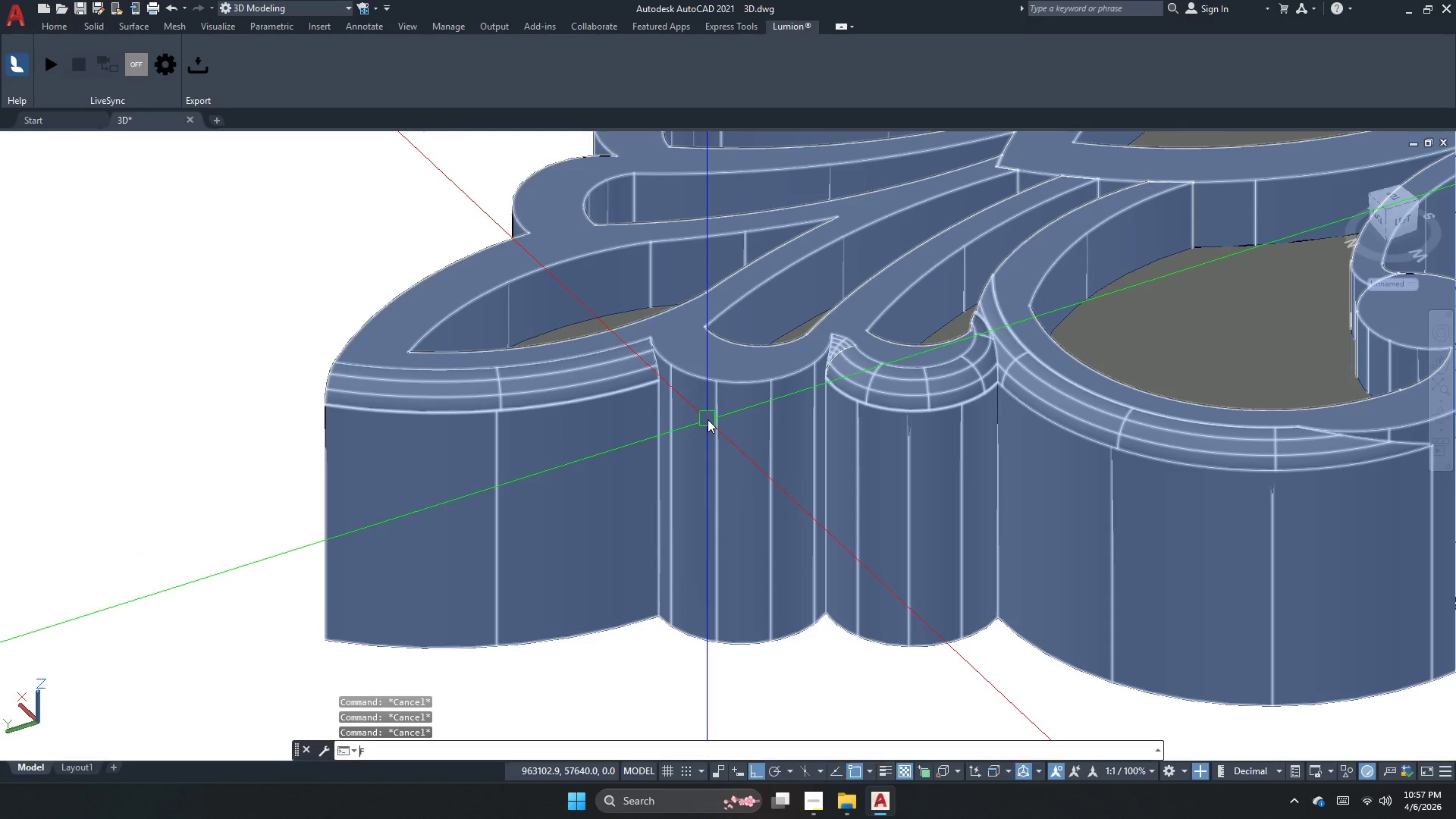 
key(F)
 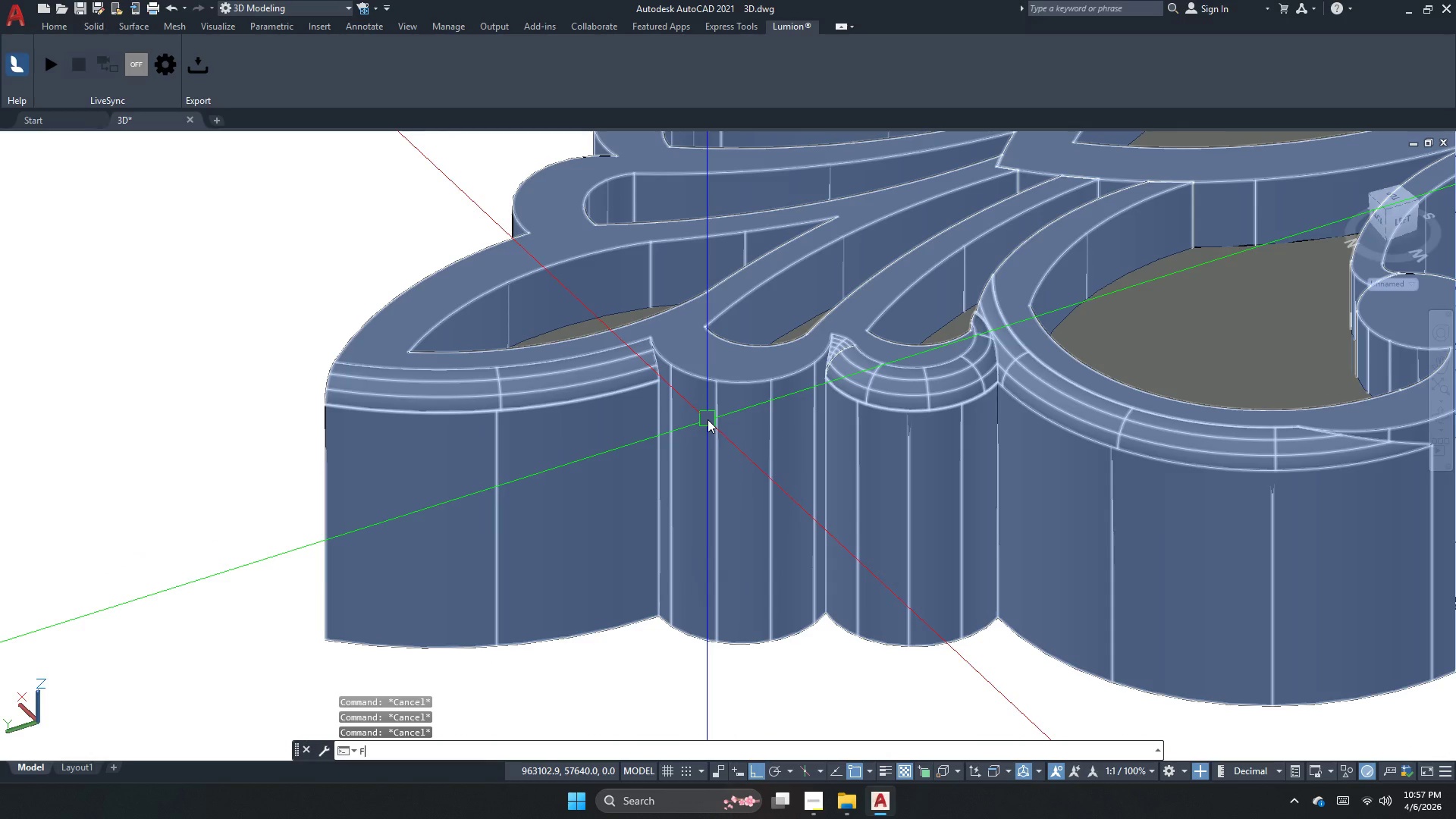 
key(Space)
 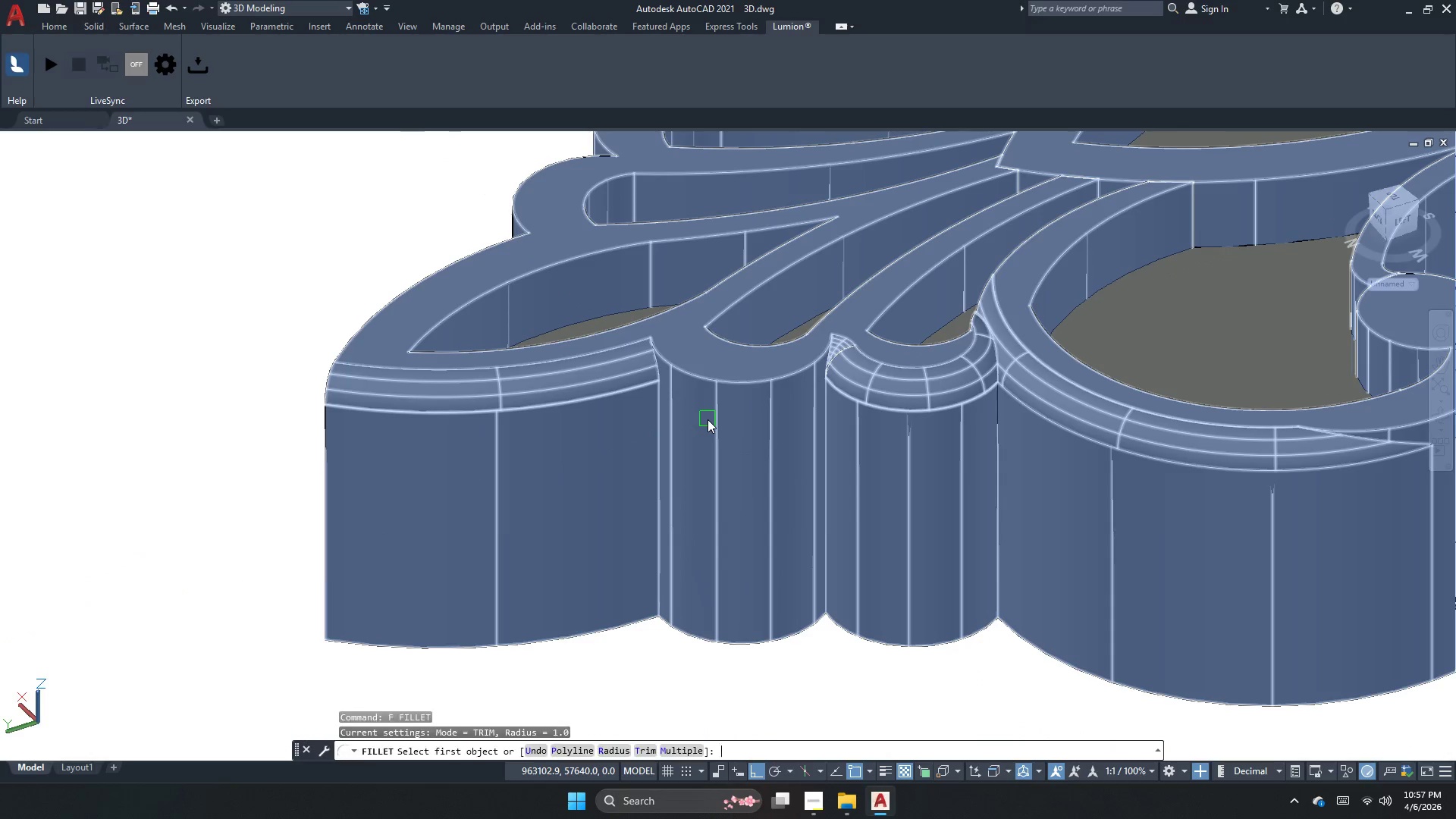 
hold_key(key=R, duration=16.66)
 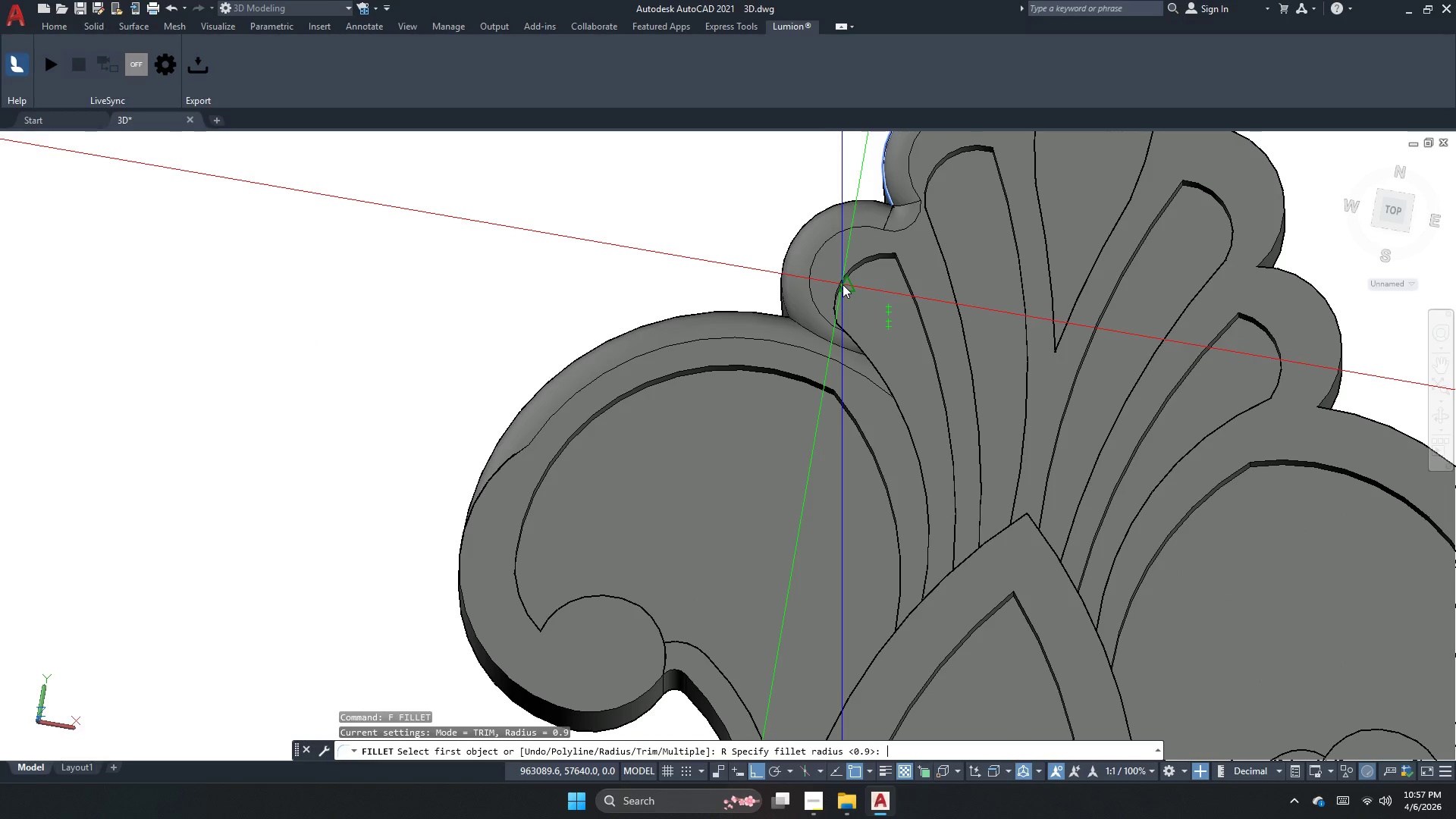 
key(Space)
 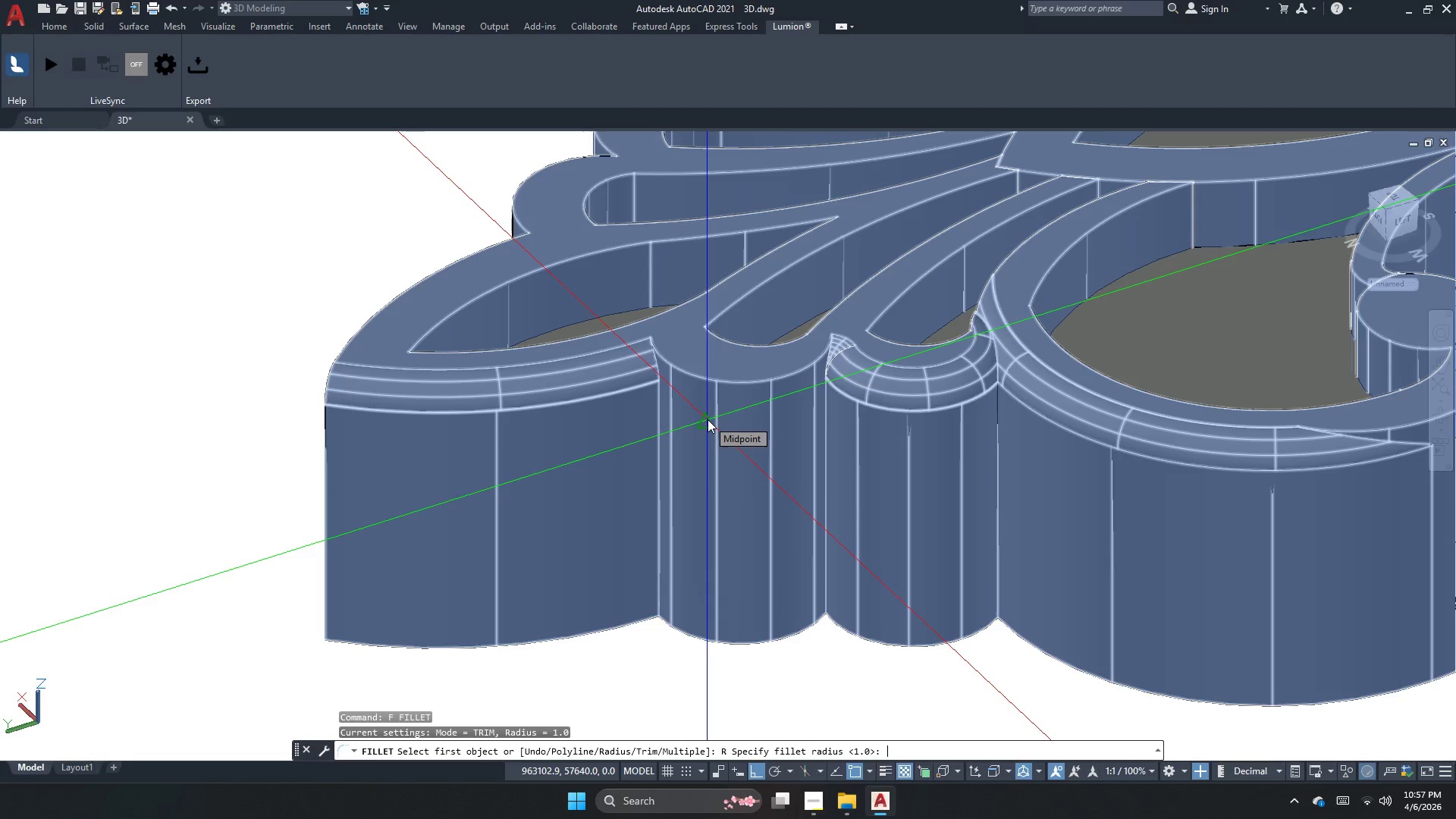 
key(NumpadDecimal)
 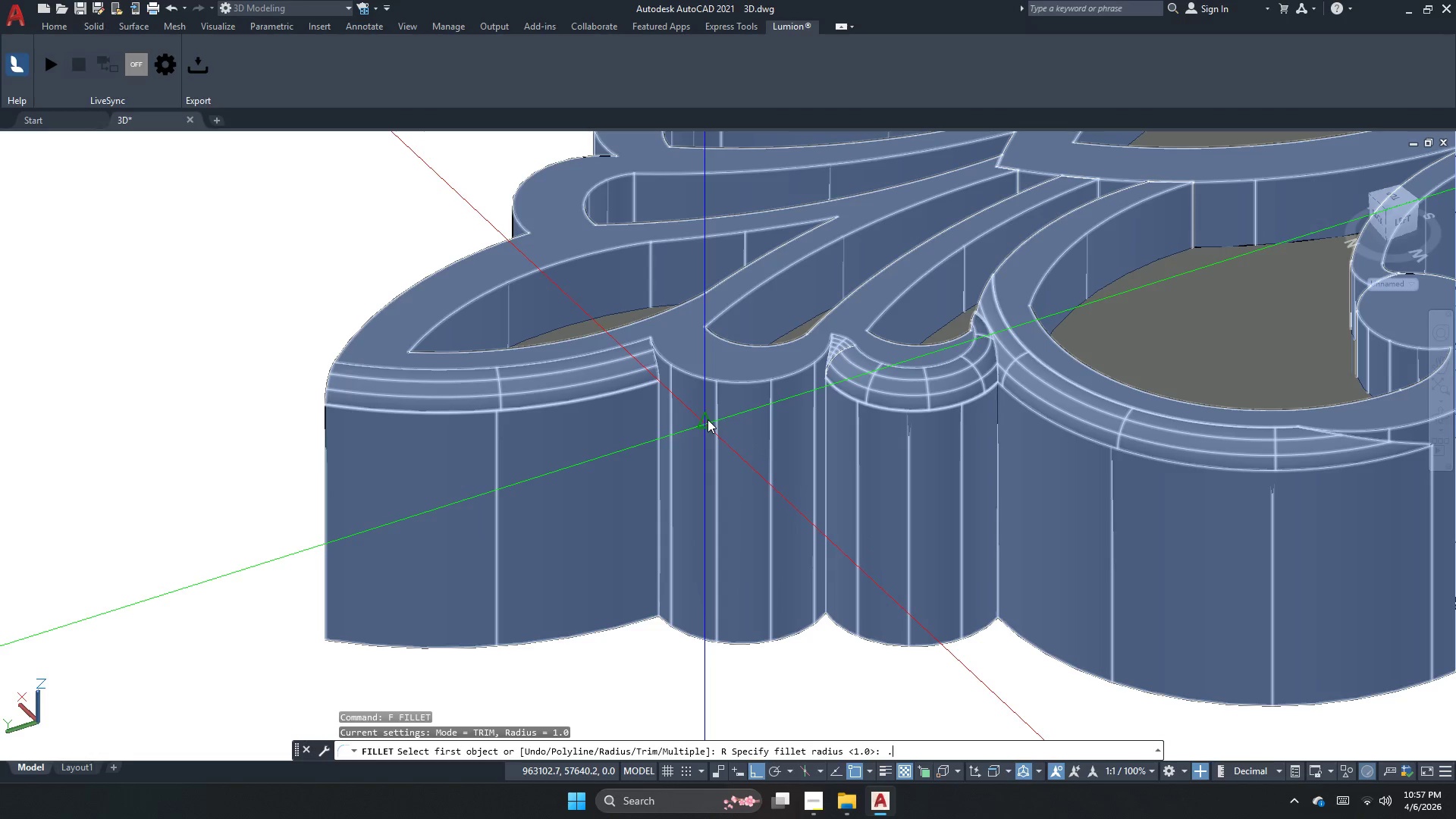 
key(Numpad9)
 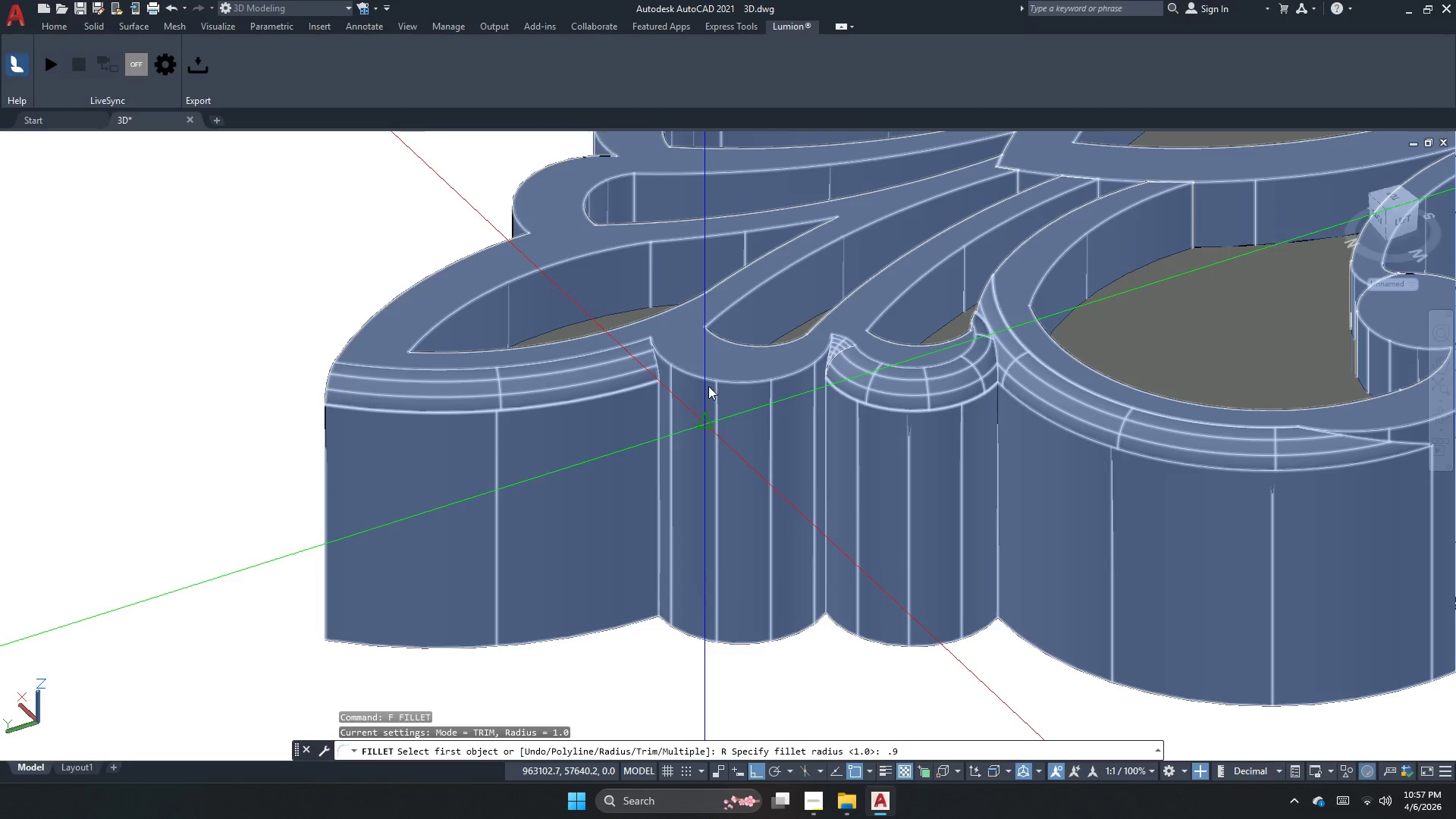 
key(NumpadEnter)
 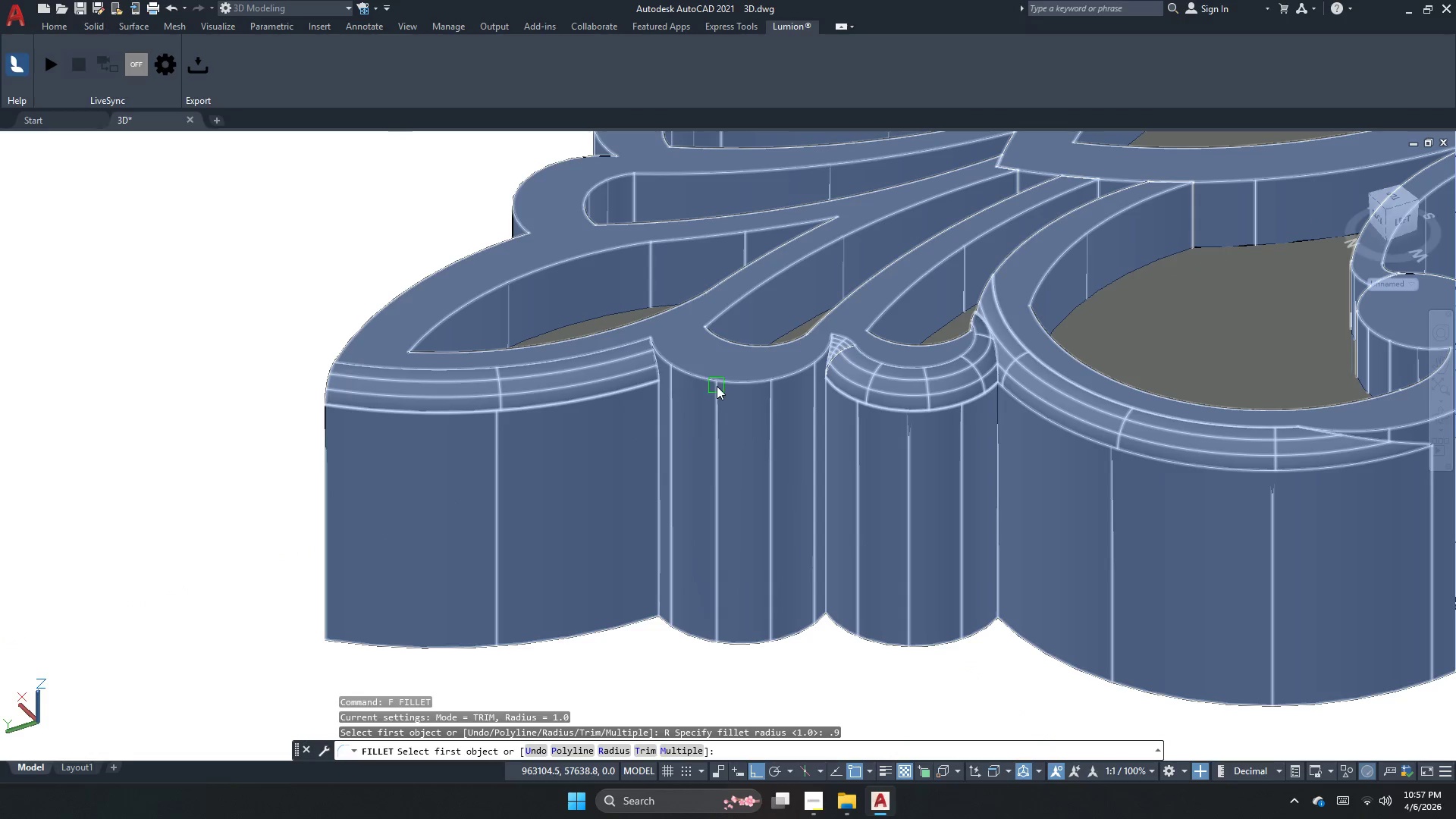 
left_click([717, 386])
 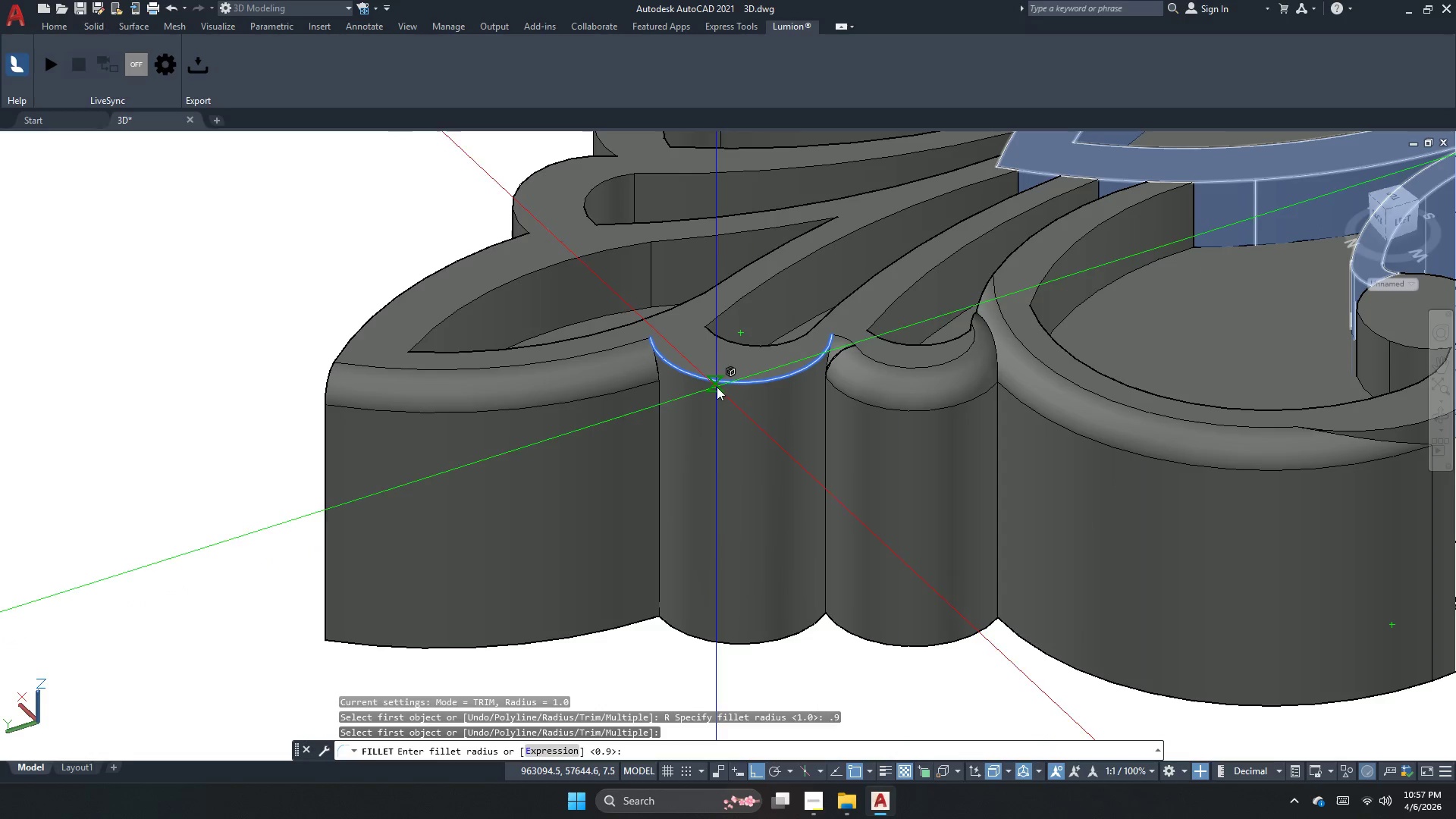 
key(Space)
 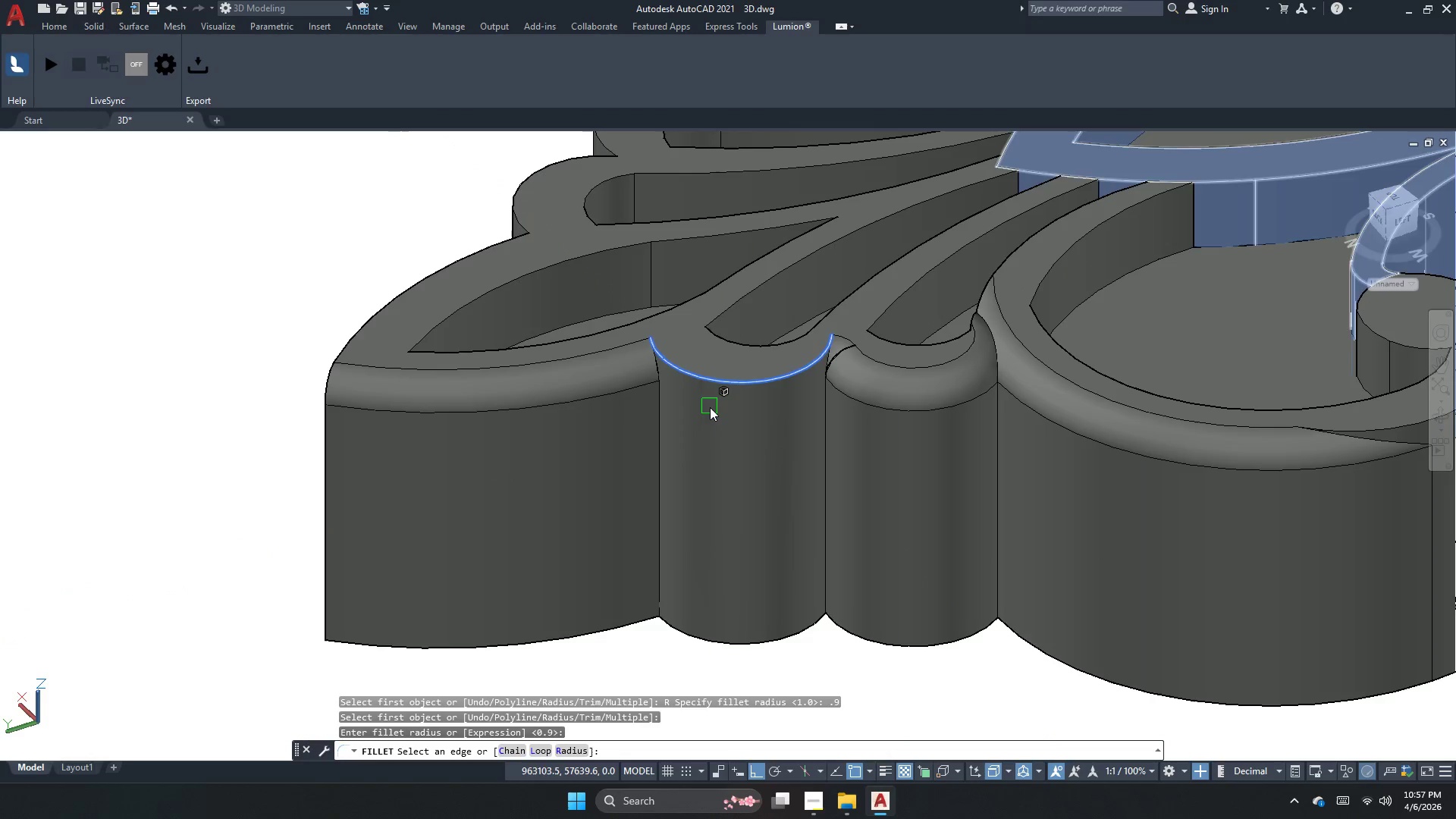 
key(Space)
 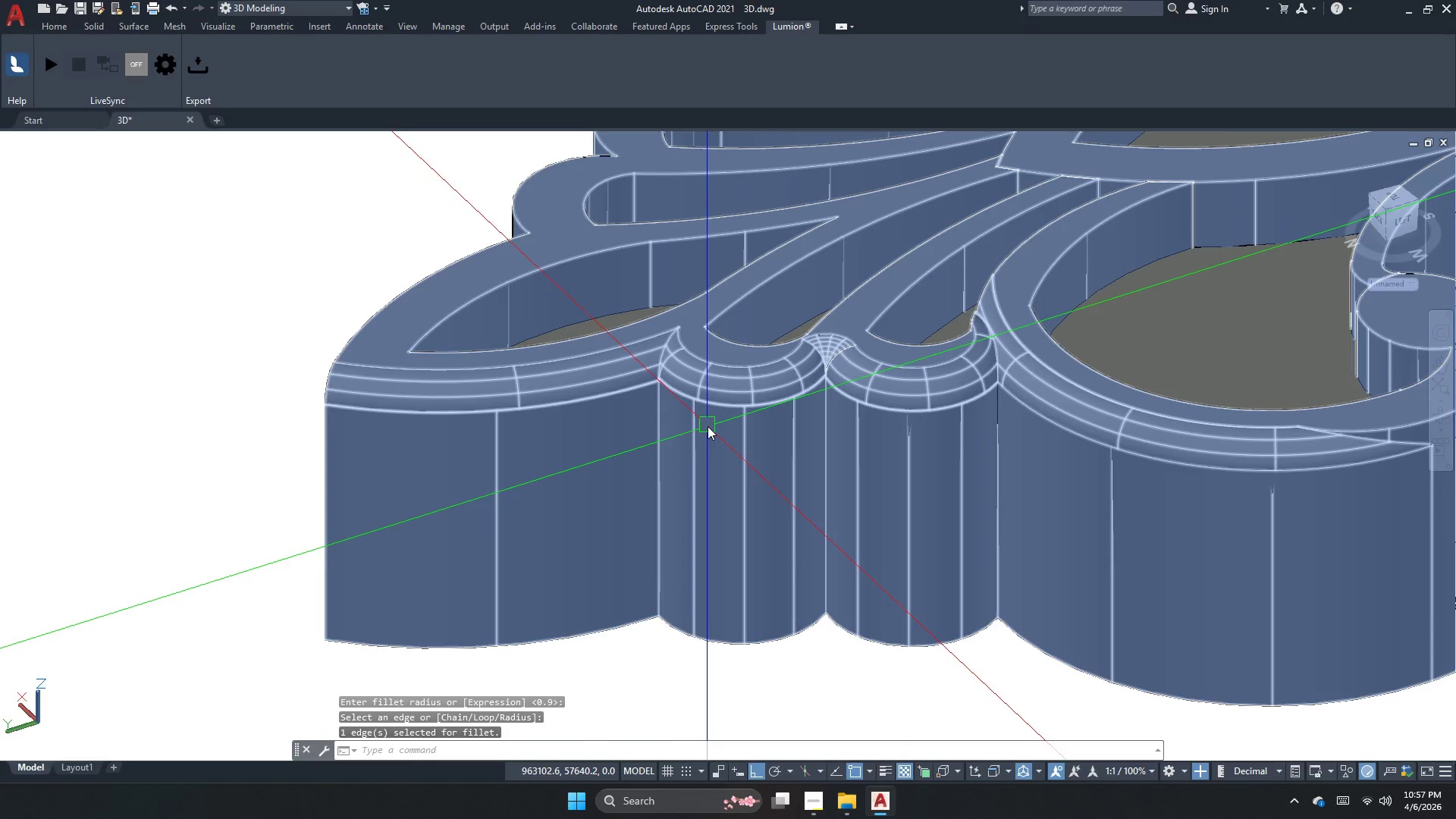 
key(Escape)
 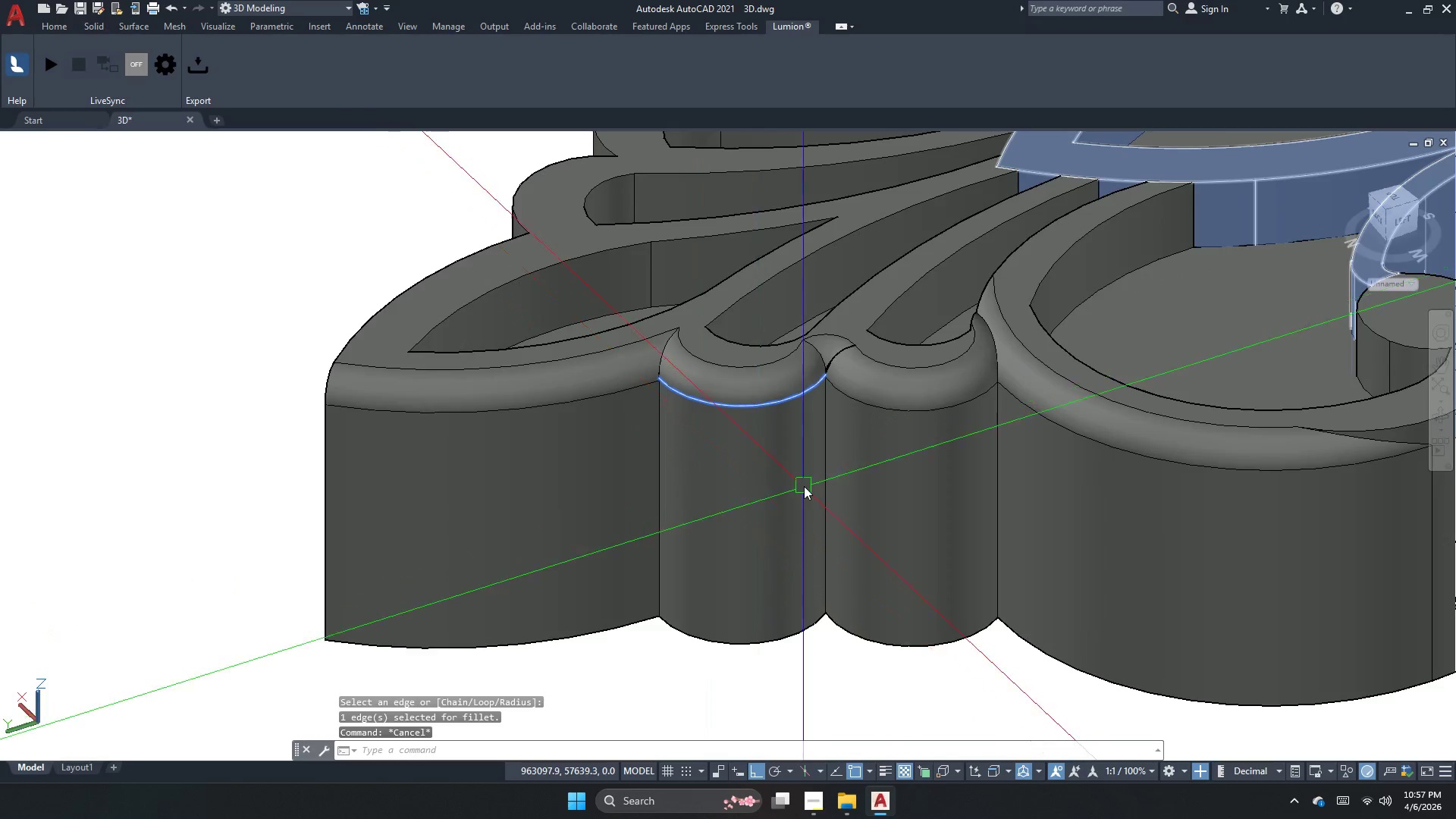 
scroll: coordinate [804, 486], scroll_direction: down, amount: 2.0
 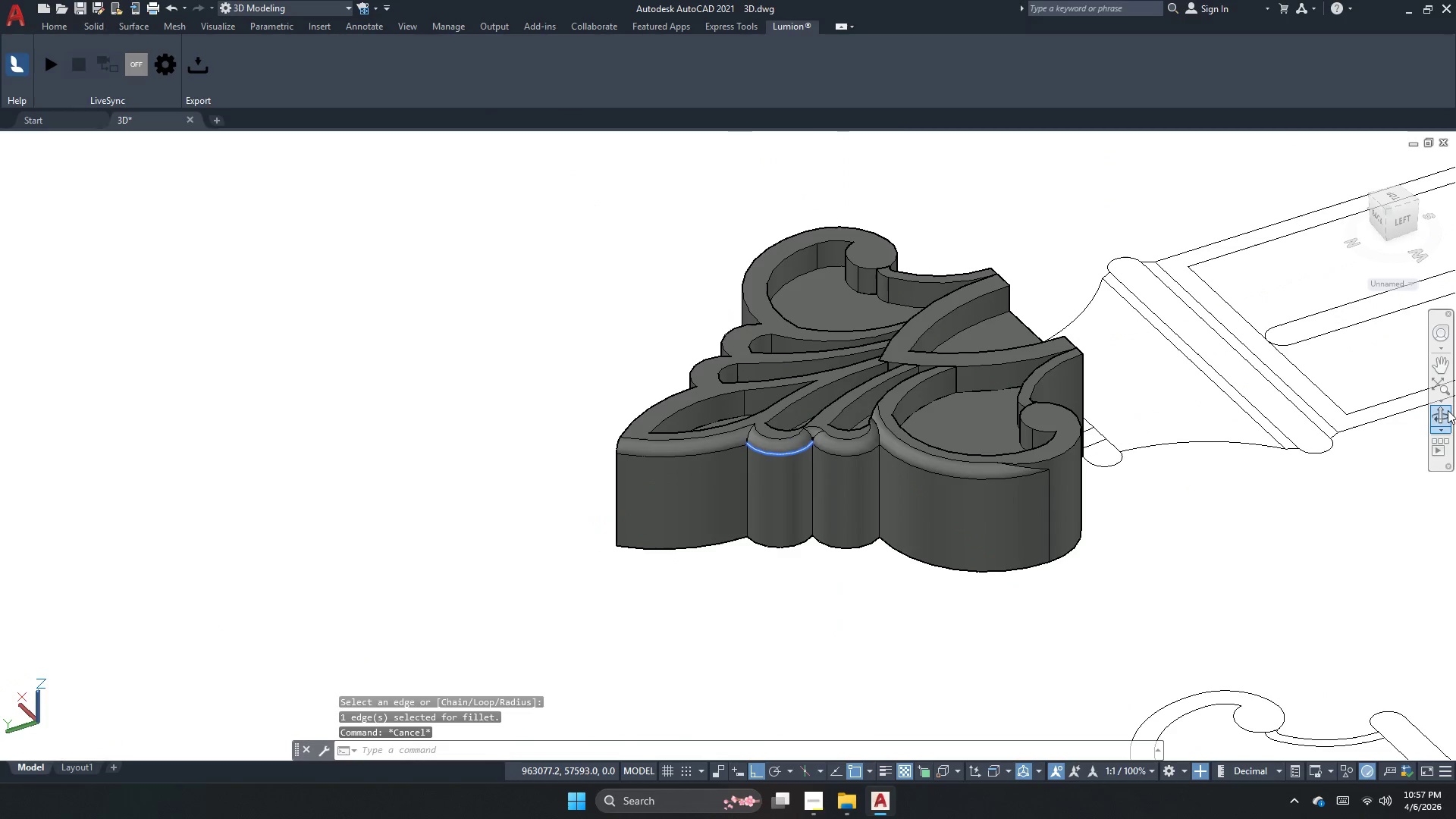 
left_click([1439, 418])
 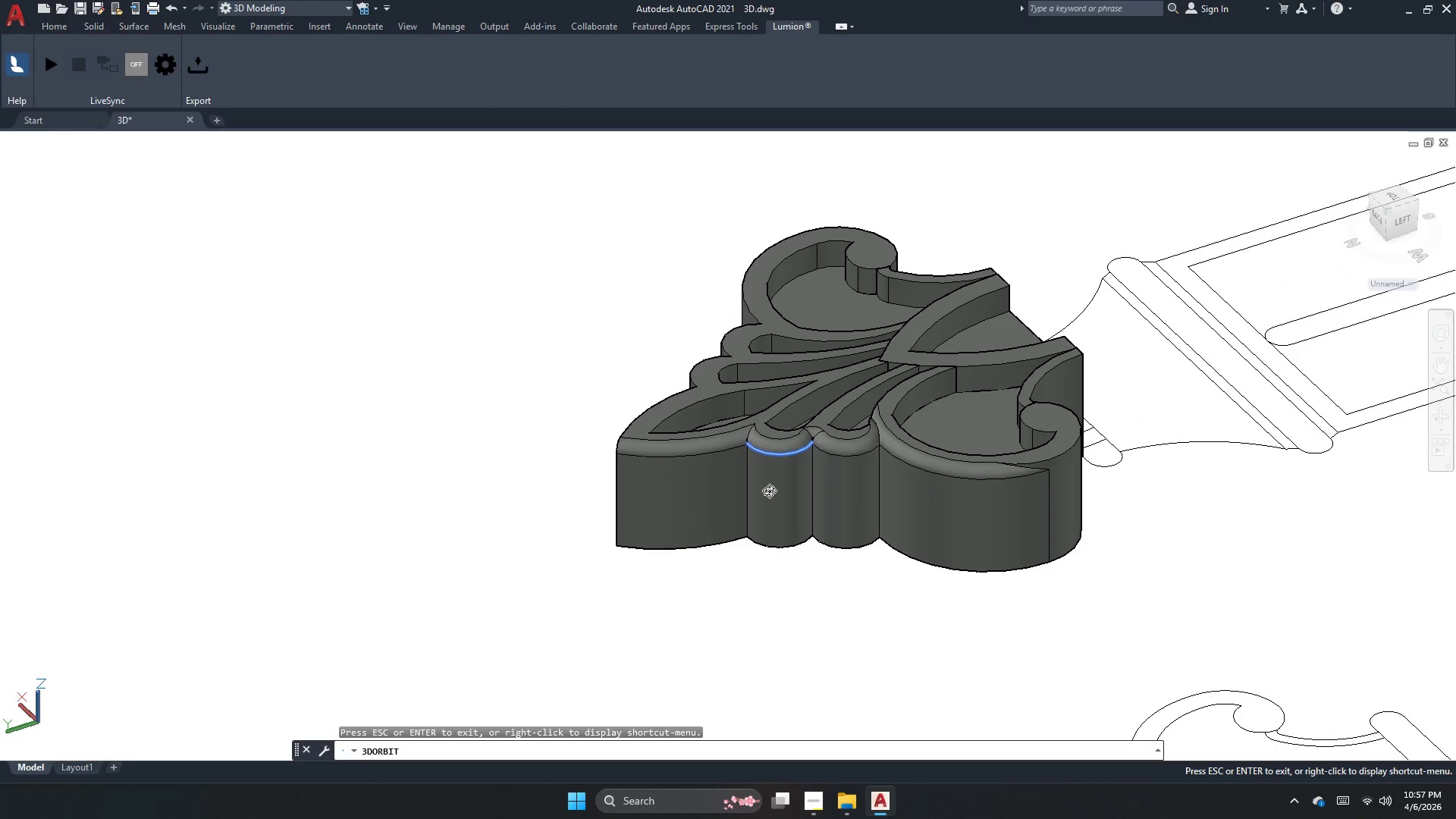 
left_click_drag(start_coordinate=[777, 484], to_coordinate=[463, 494])
 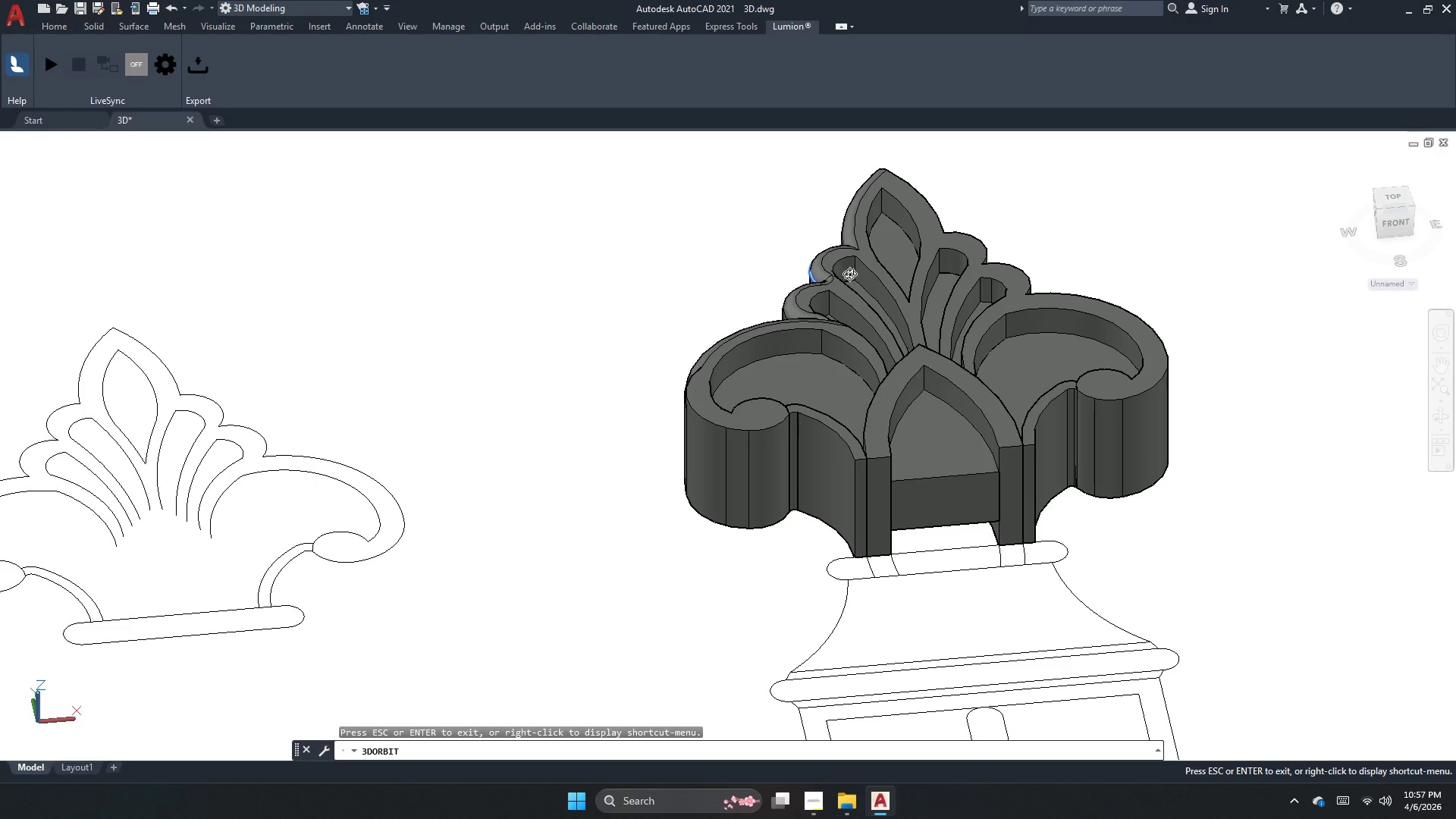 
left_click_drag(start_coordinate=[833, 316], to_coordinate=[783, 454])
 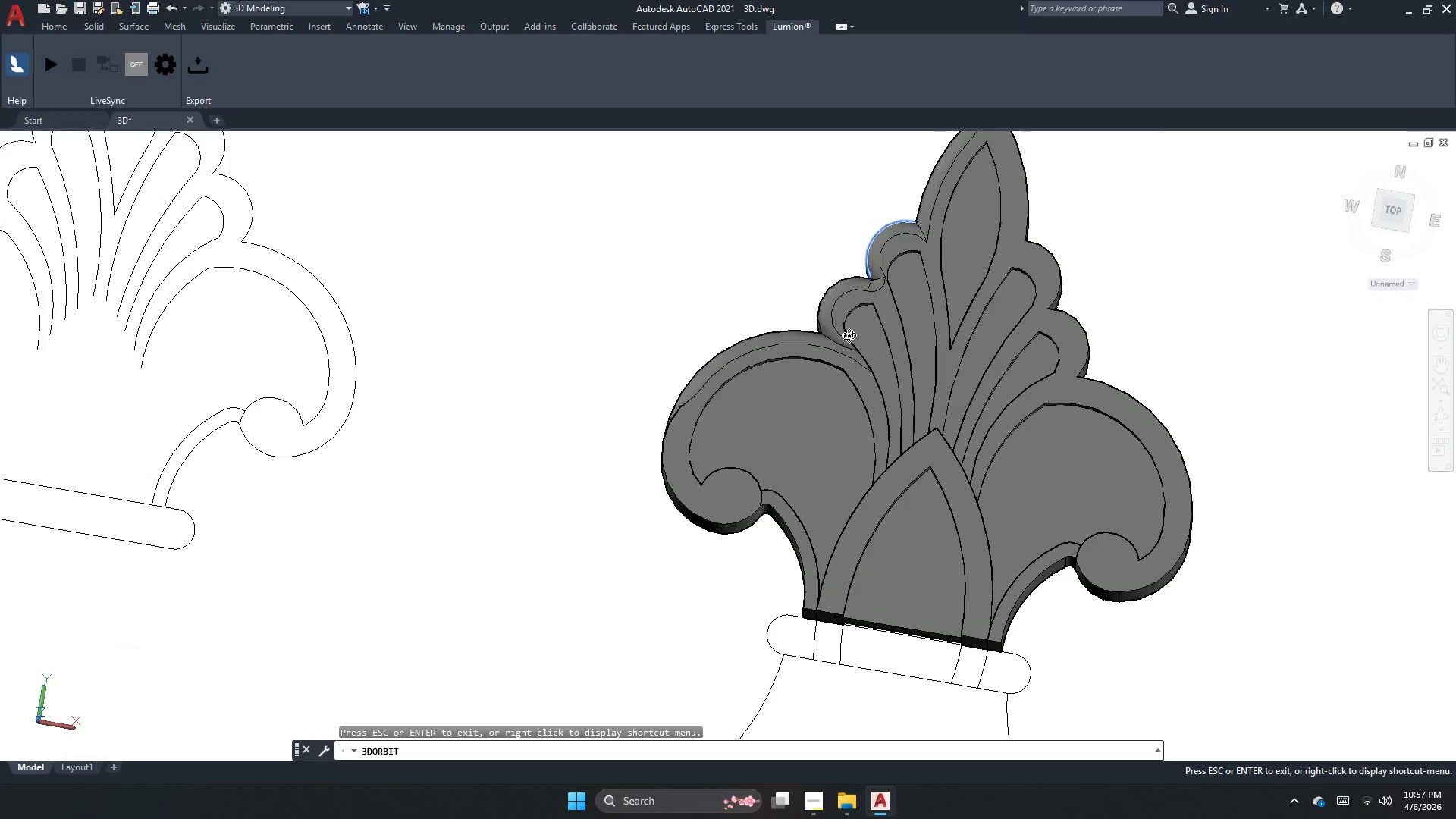 
scroll: coordinate [826, 314], scroll_direction: up, amount: 1.0
 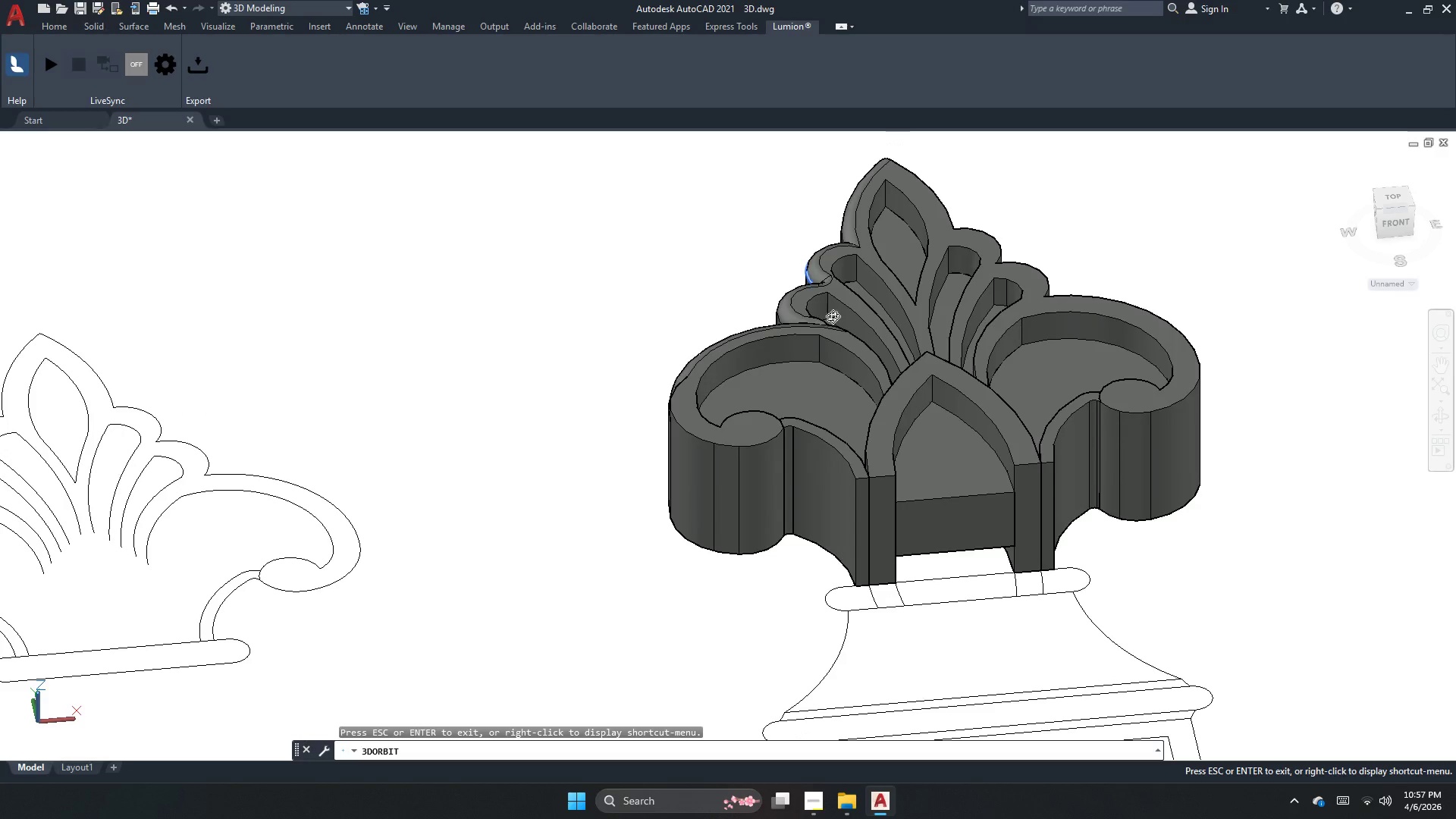 
key(Escape)
 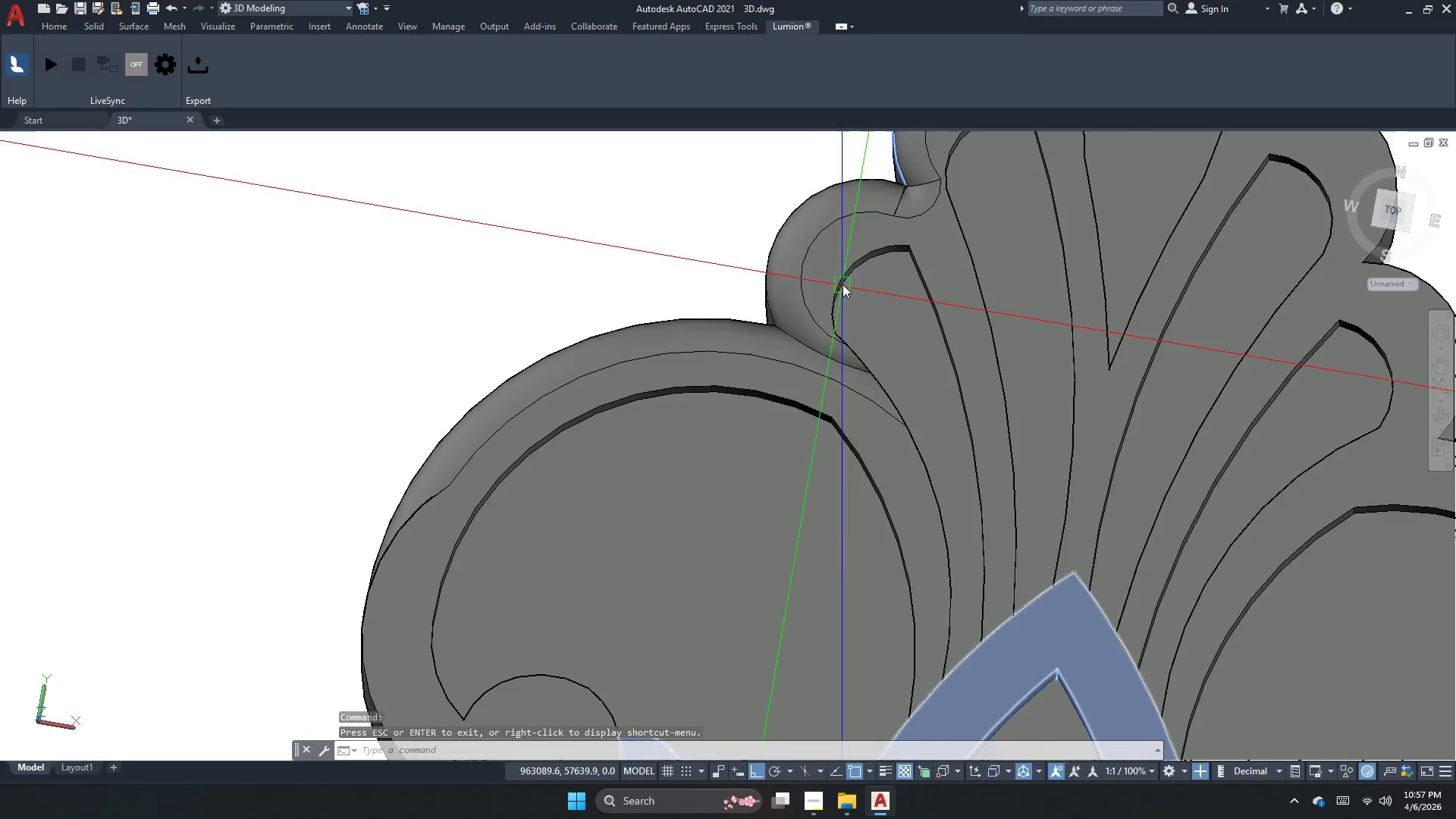 
scroll: coordinate [851, 363], scroll_direction: up, amount: 11.0
 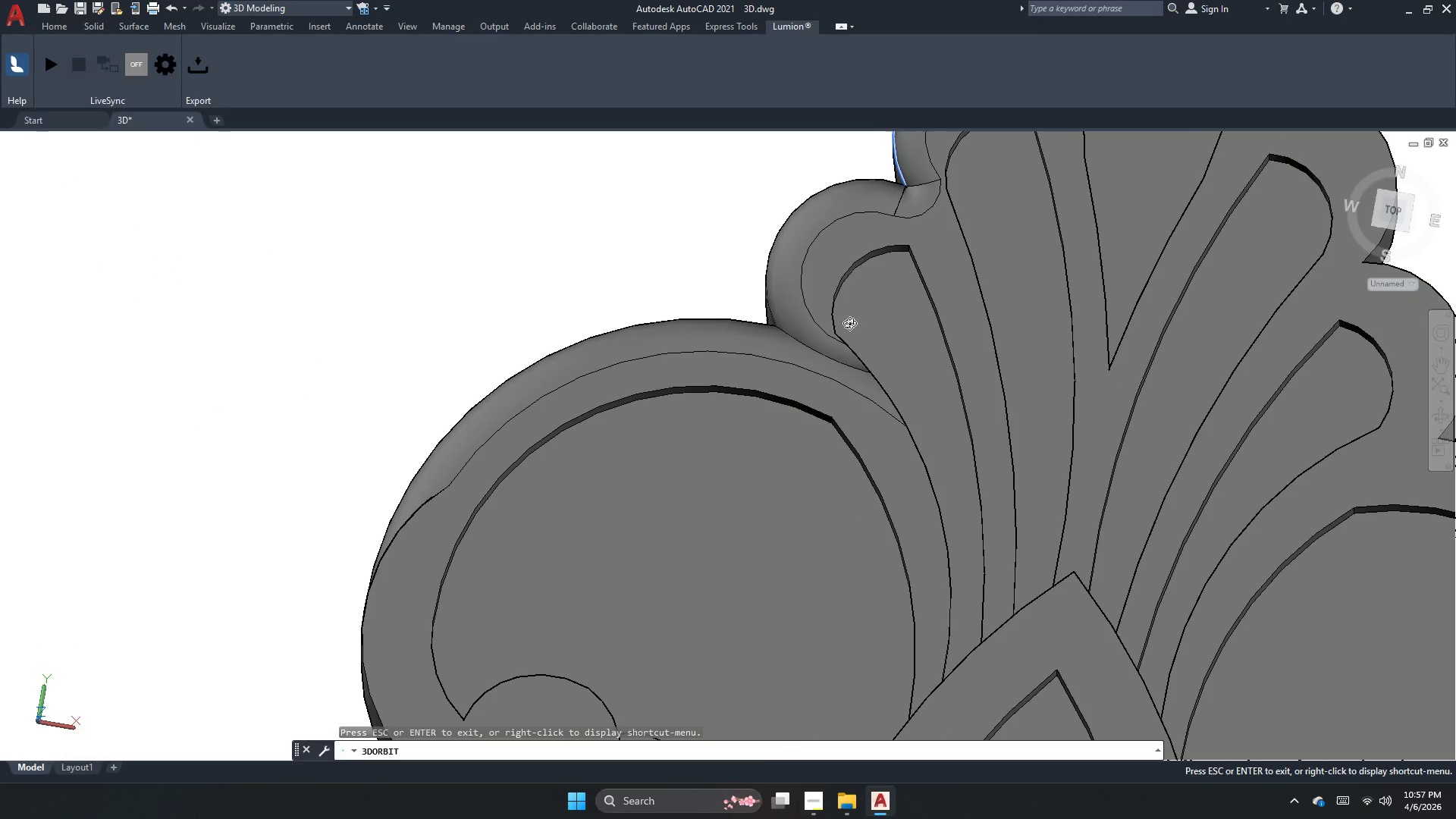 
key(Escape)
 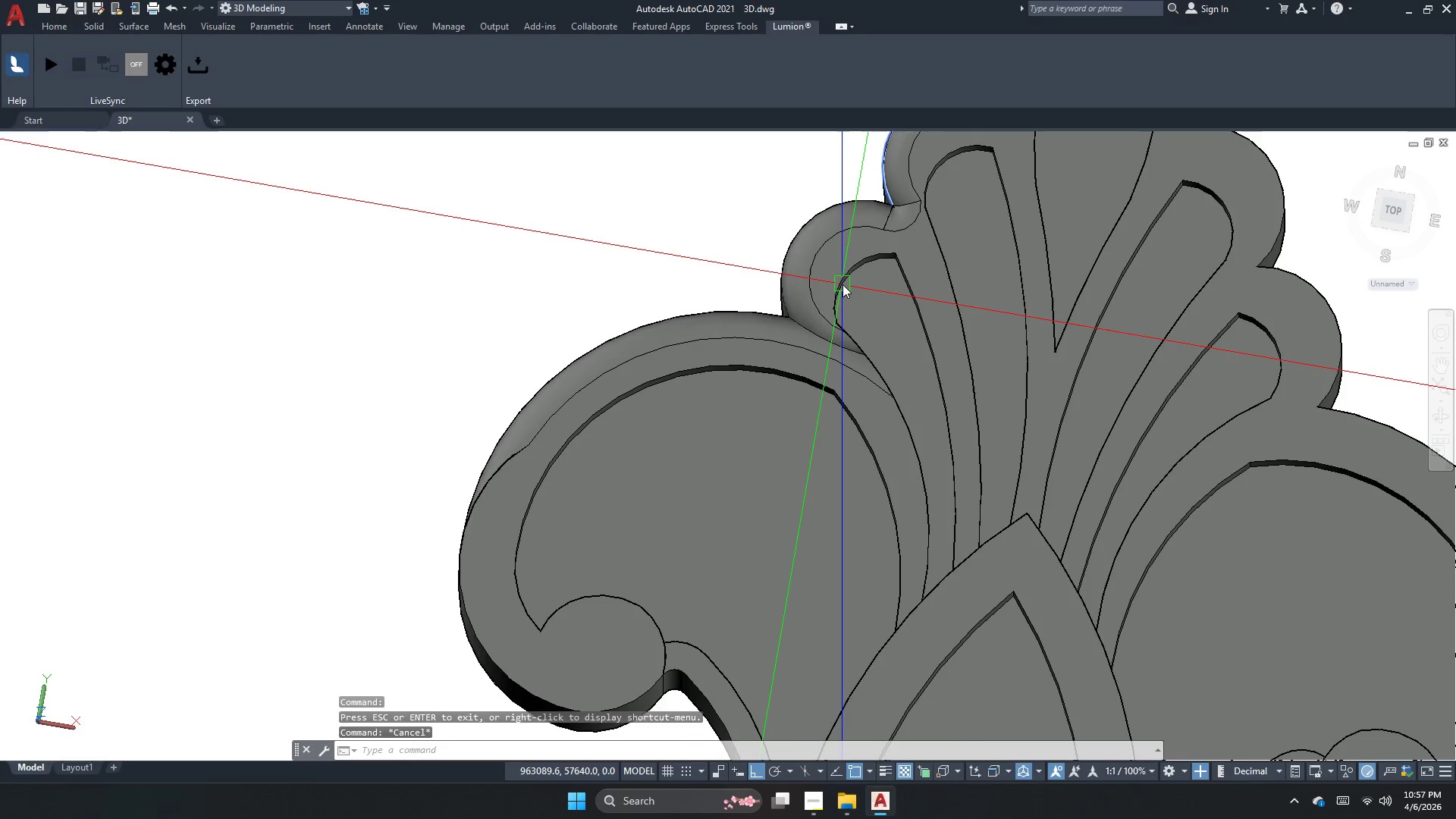 
key(Escape)
 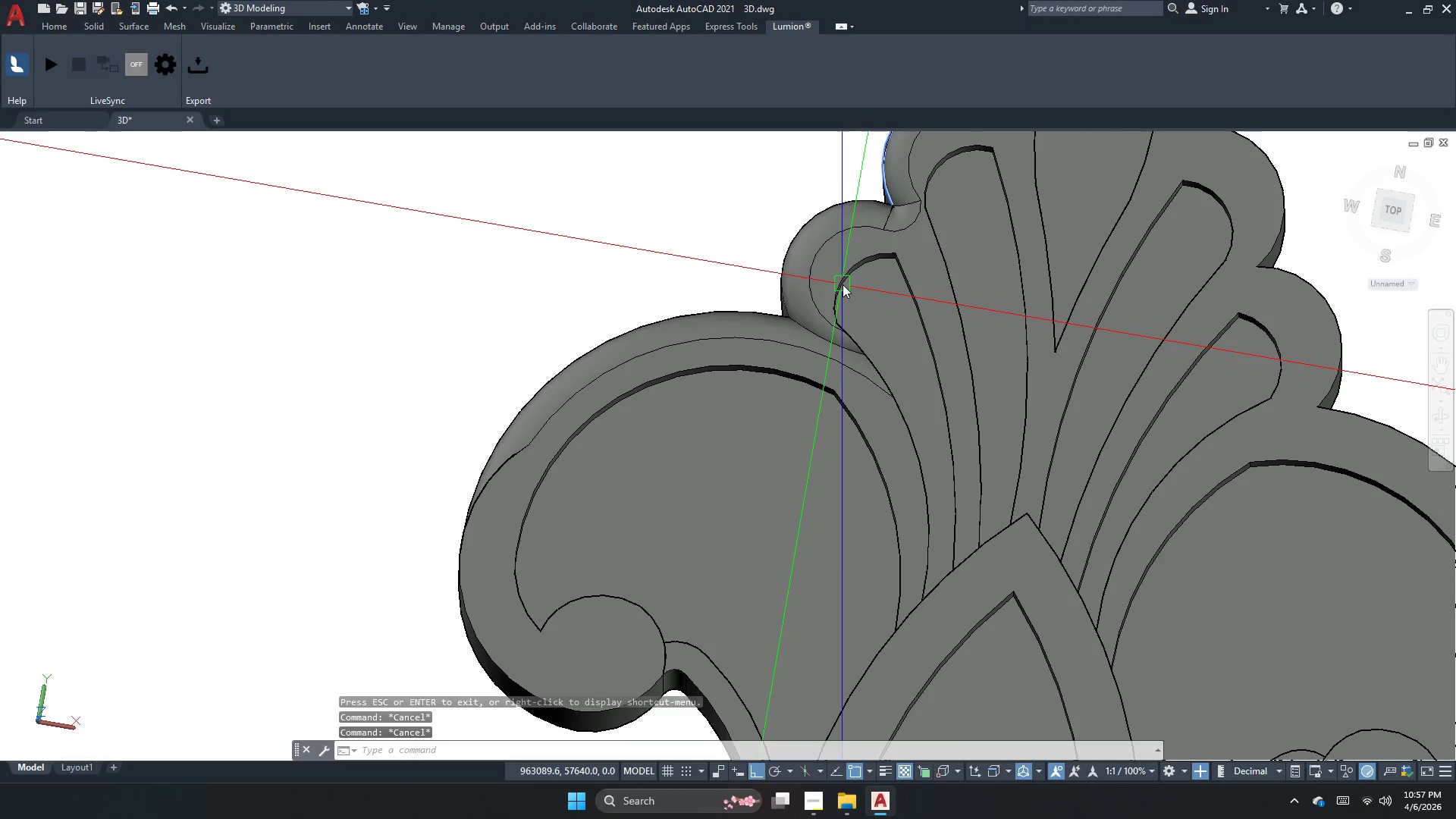 
scroll: coordinate [843, 284], scroll_direction: none, amount: 0.0
 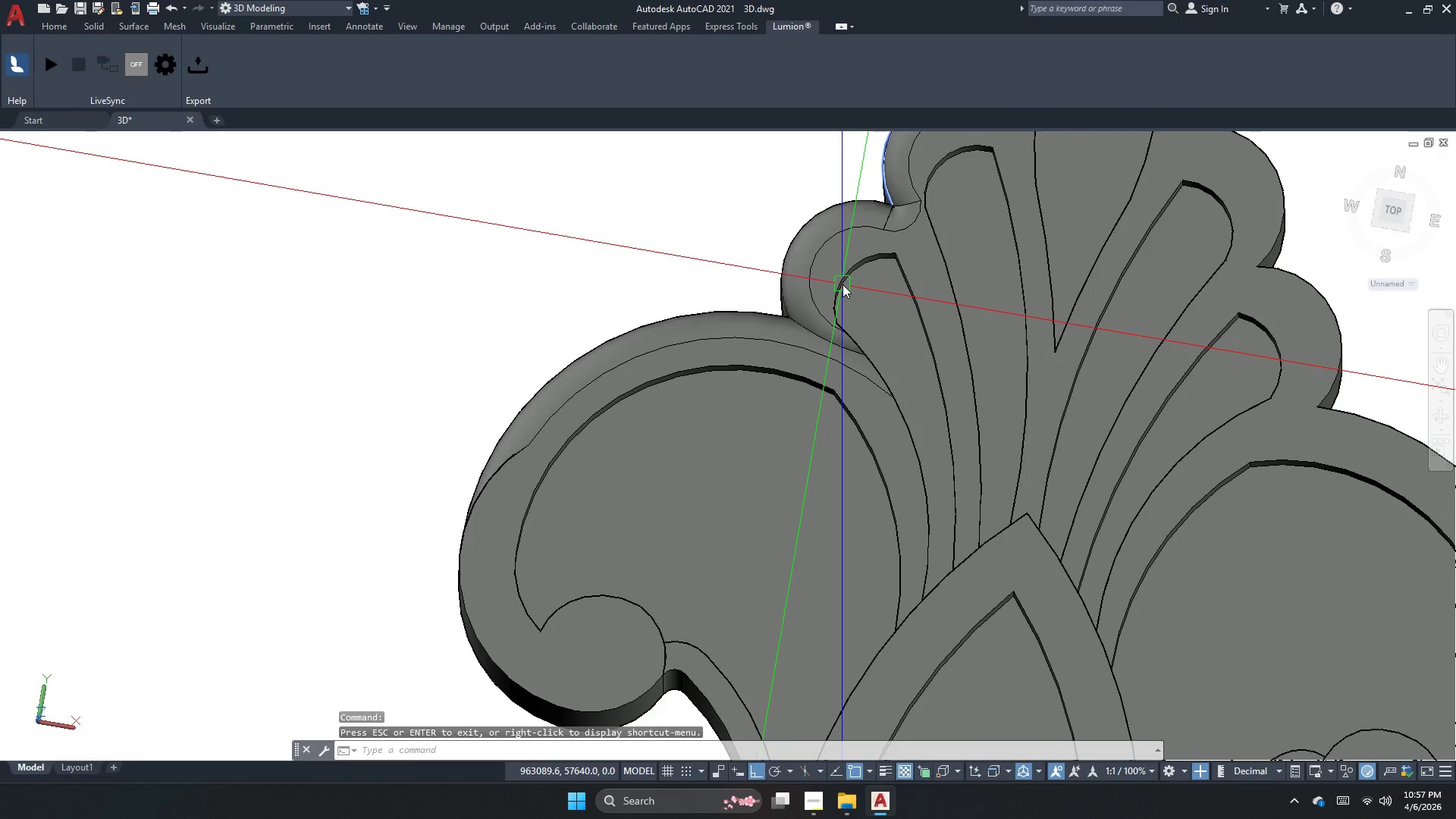 
key(Escape)
 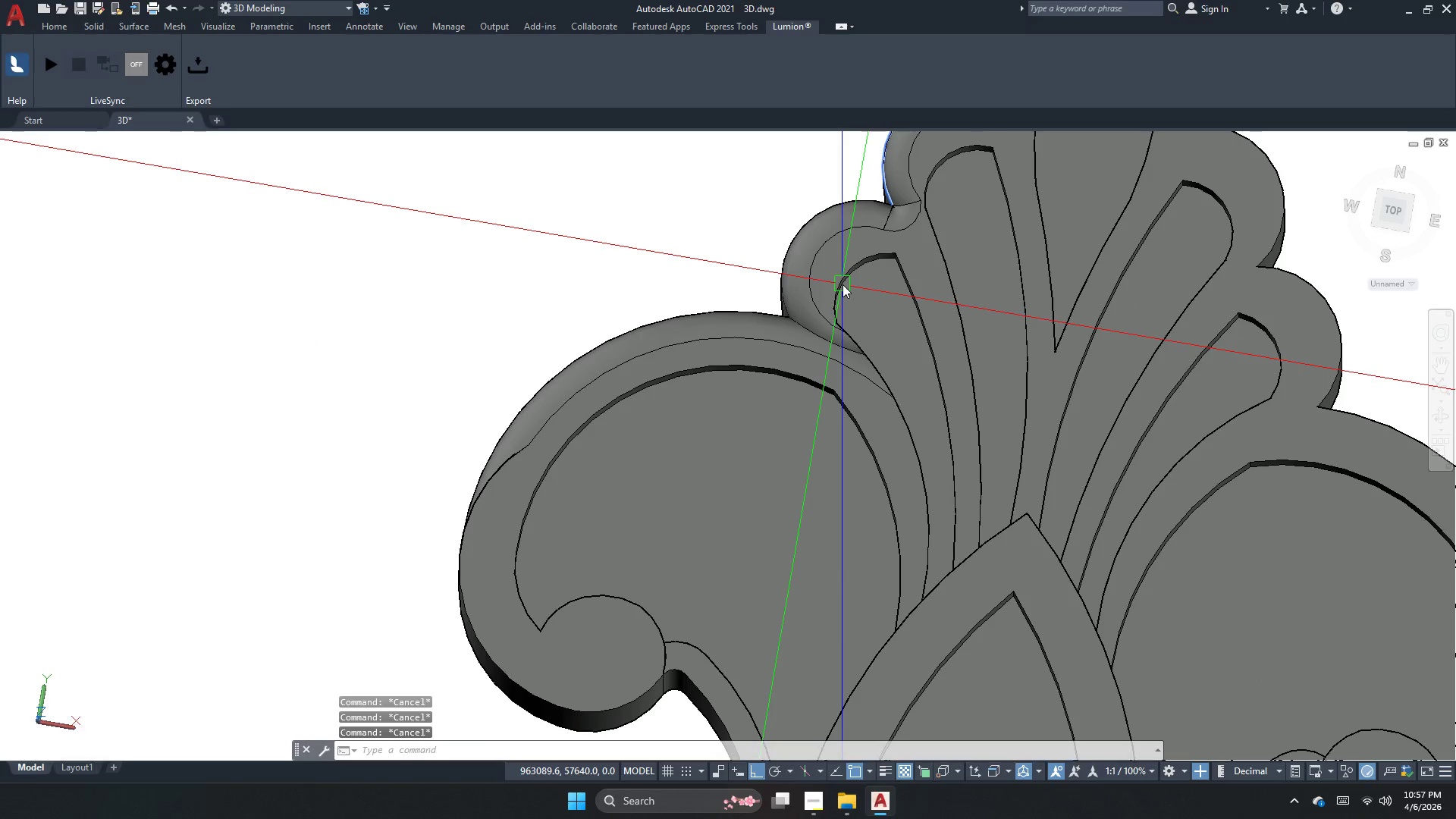 
key(F)
 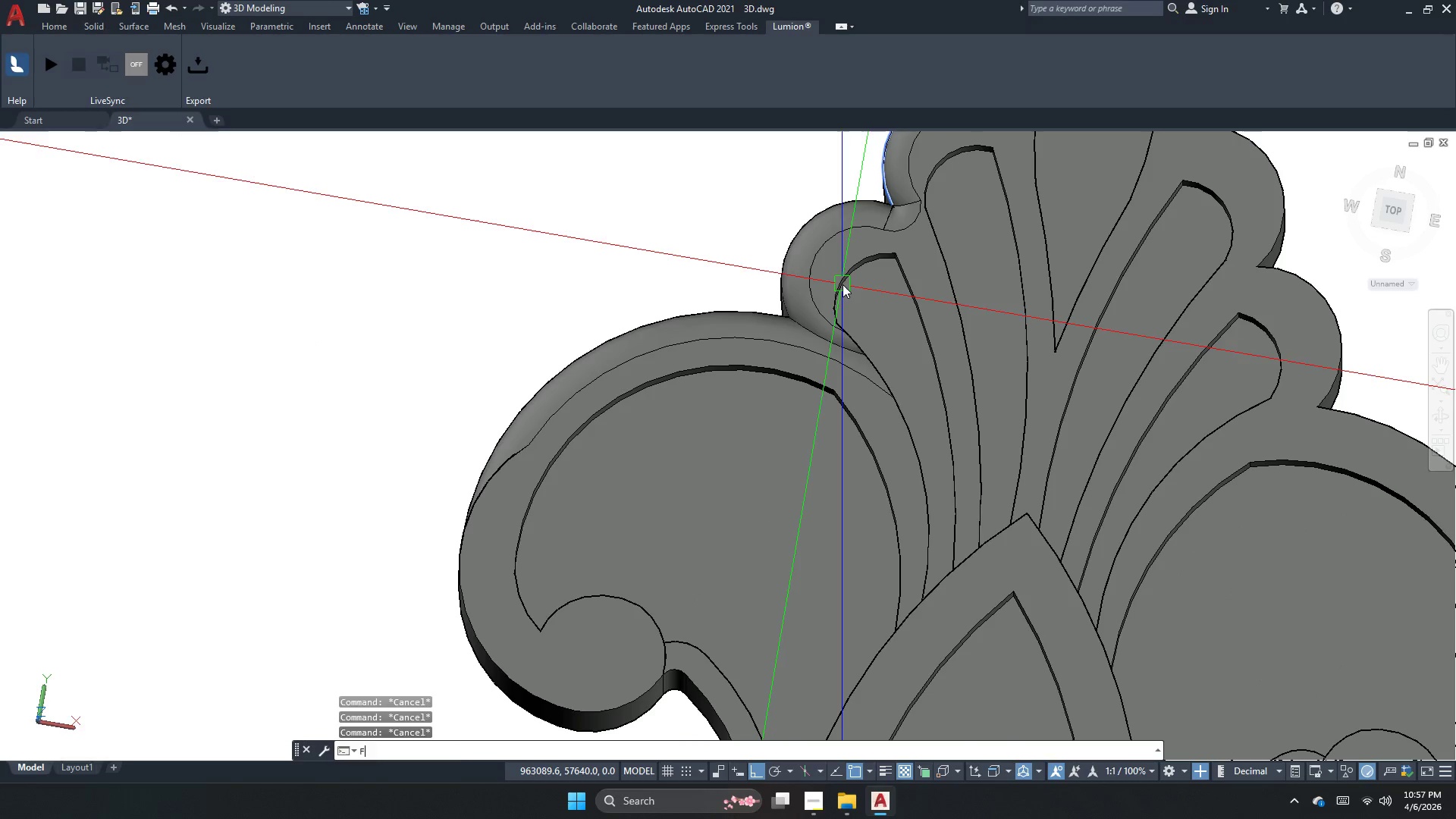 
key(Space)
 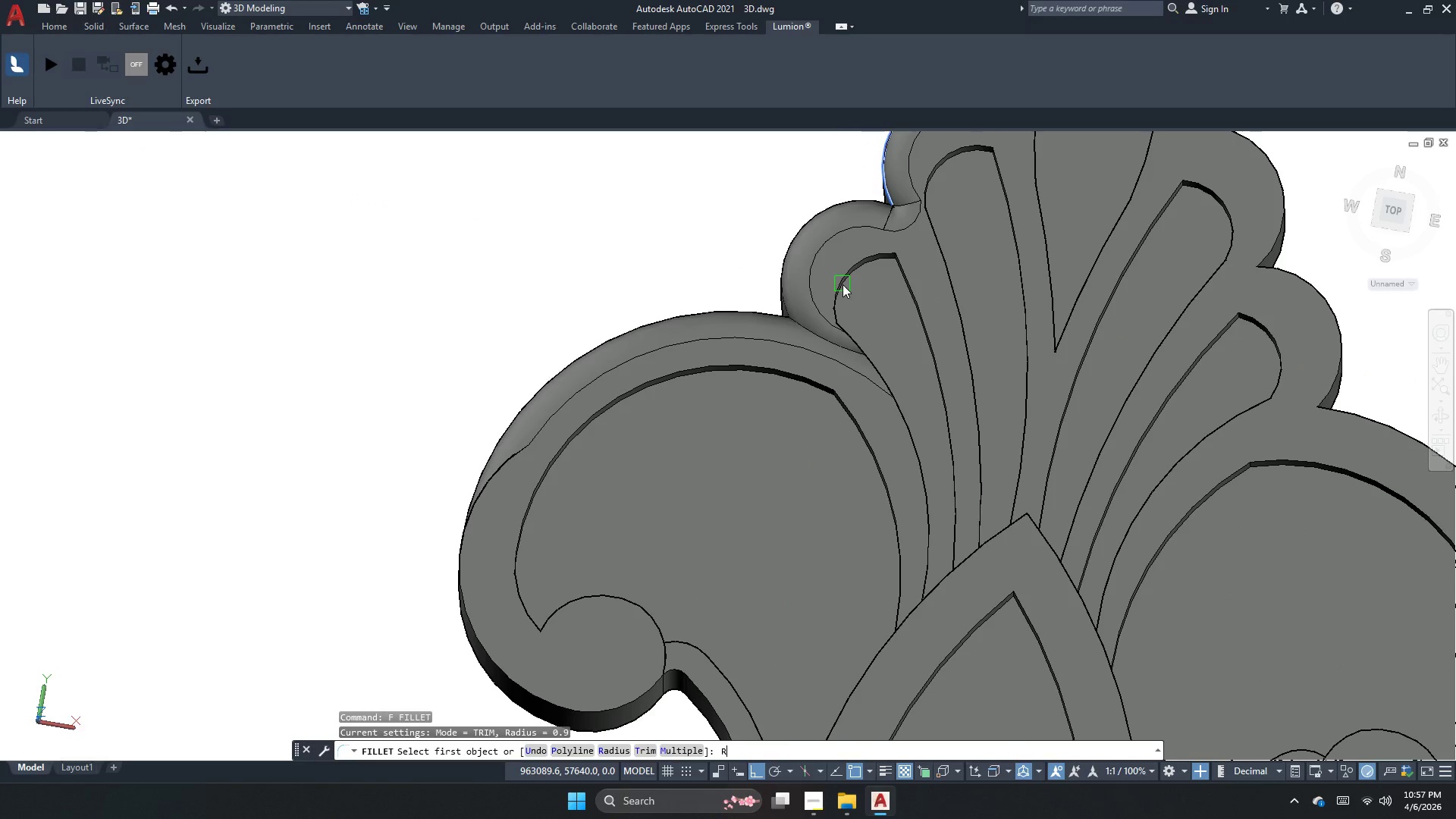 
key(Space)
 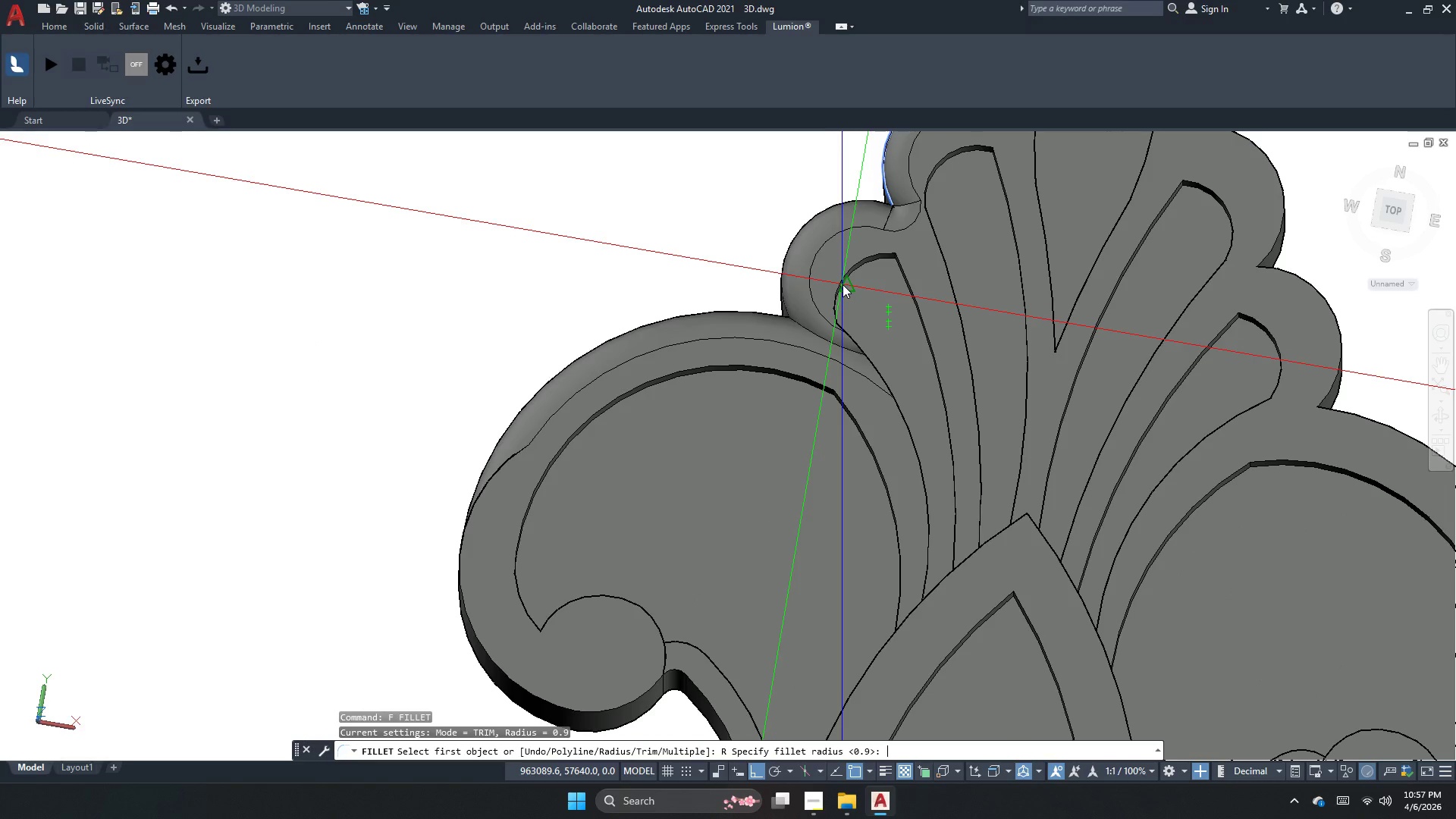 
key(Numpad1)
 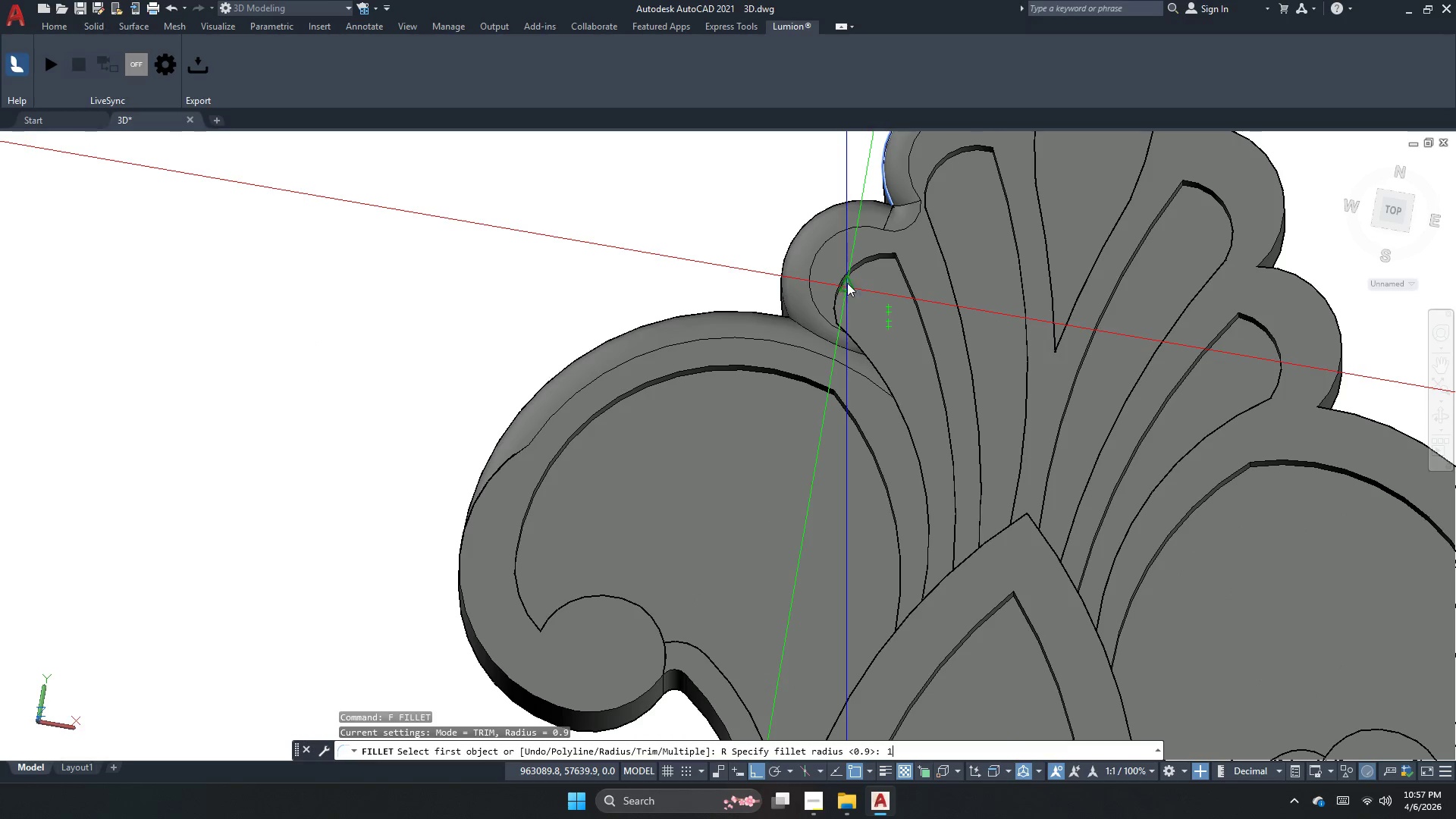 
key(NumpadEnter)
 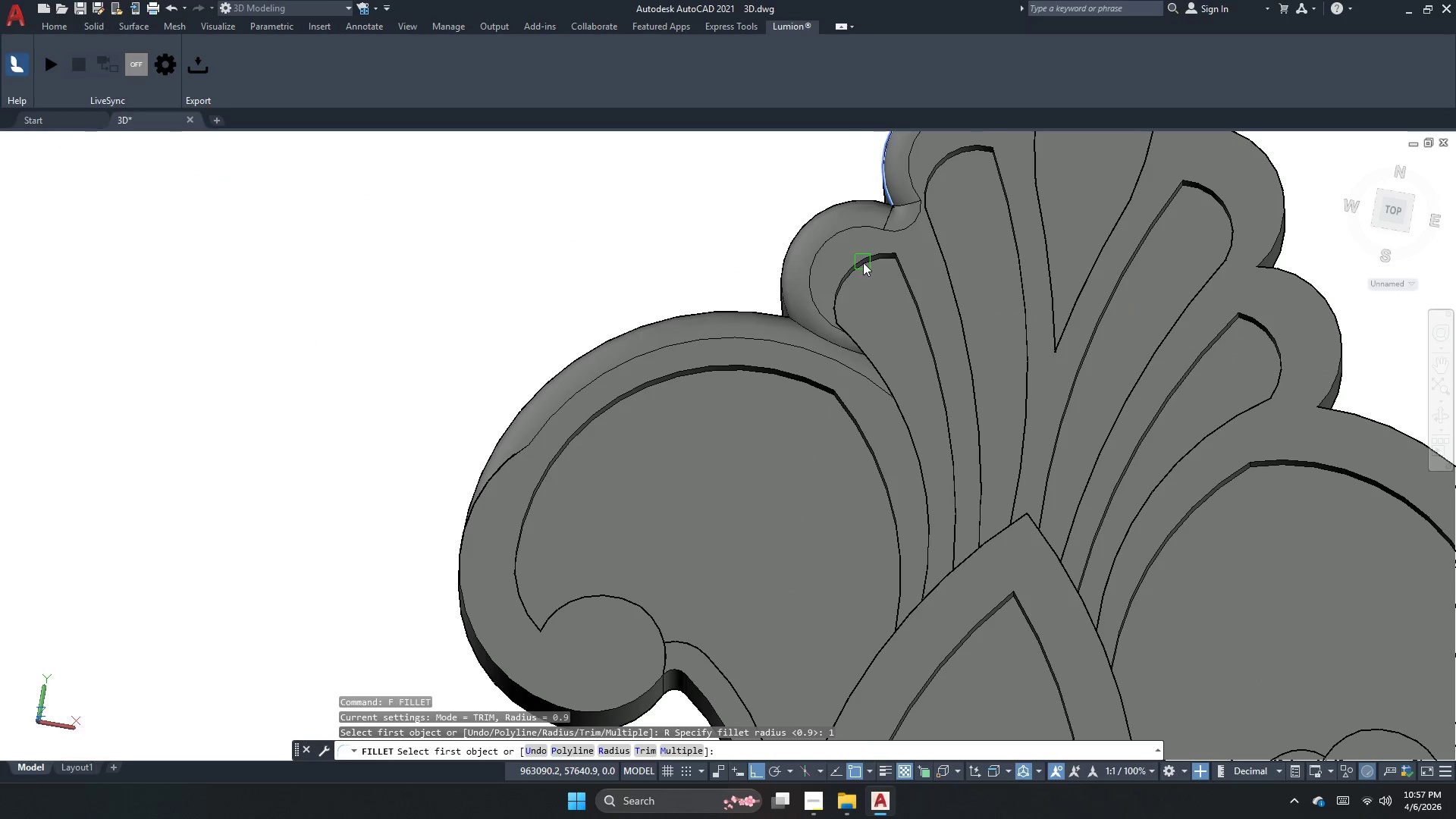 
left_click([863, 262])
 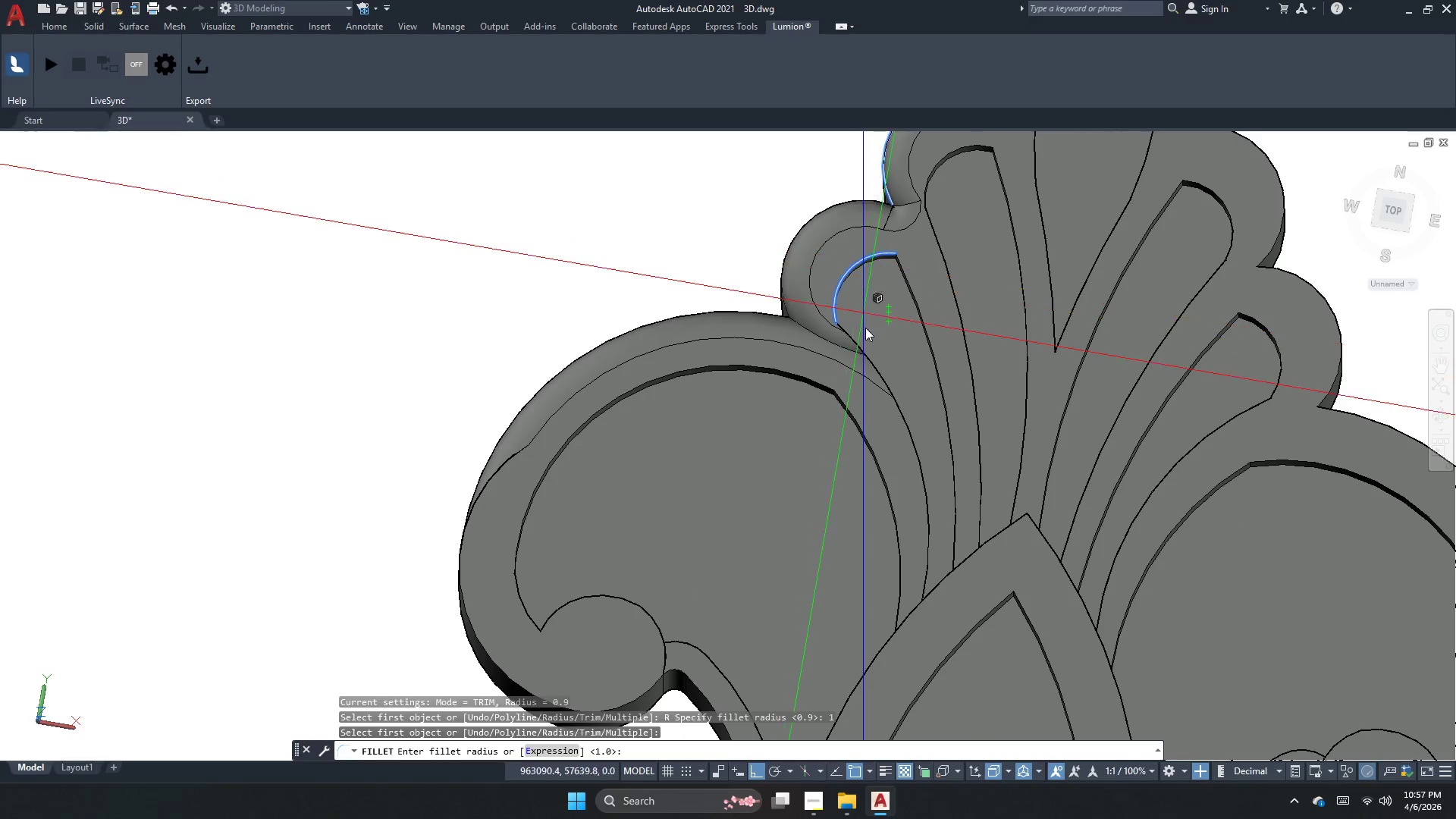 
key(Space)
 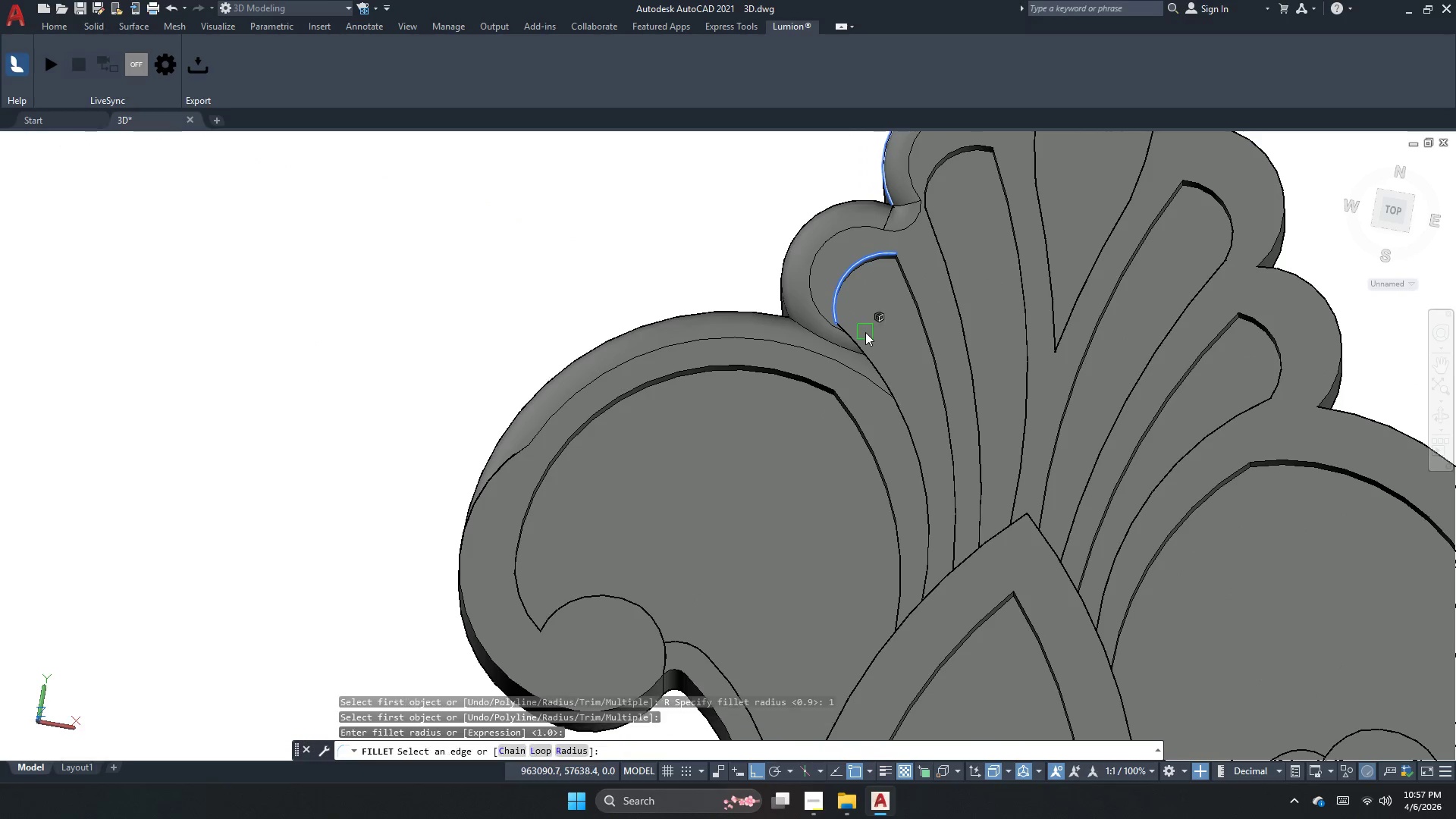 
key(Space)
 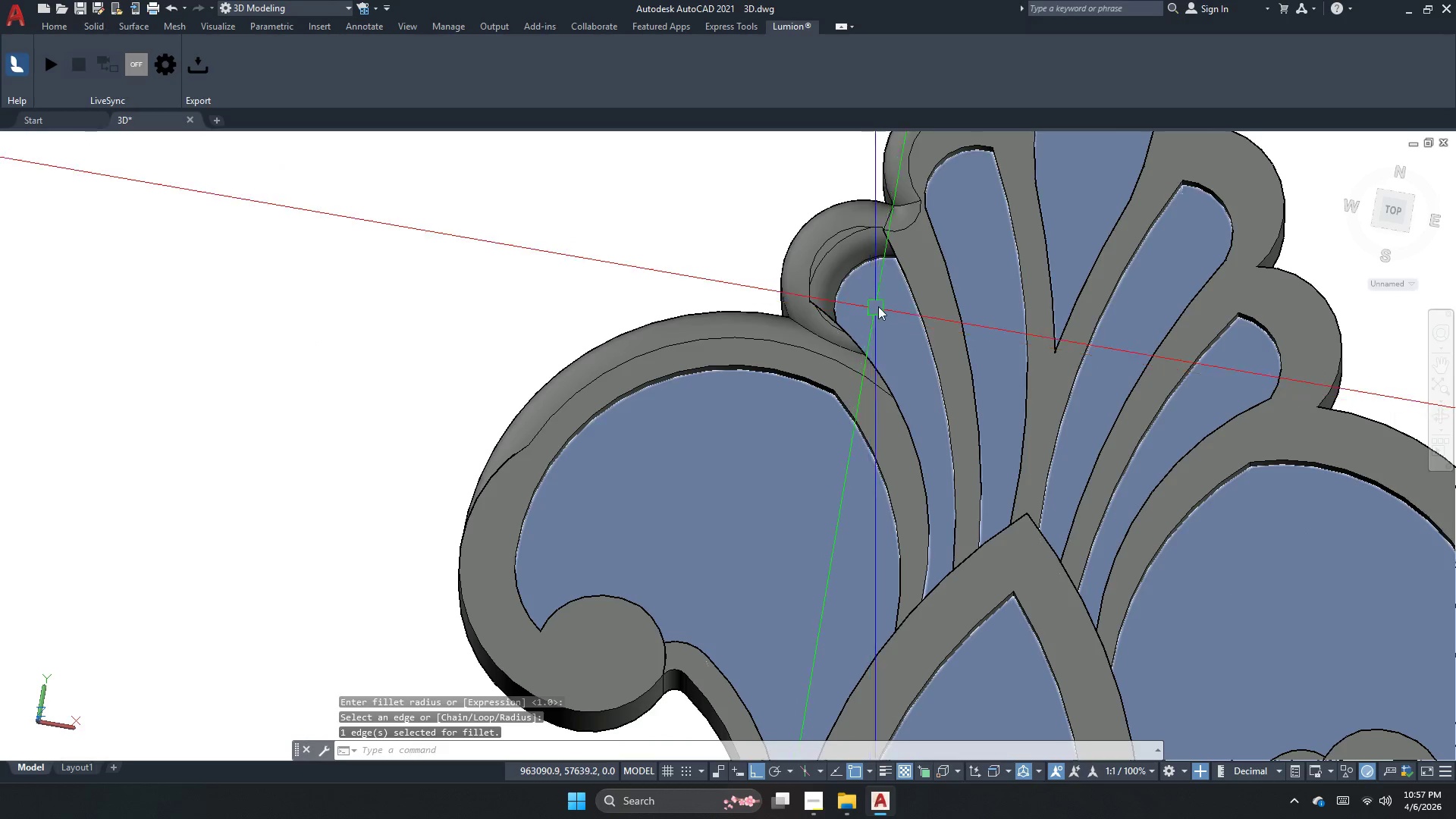 
key(Space)
 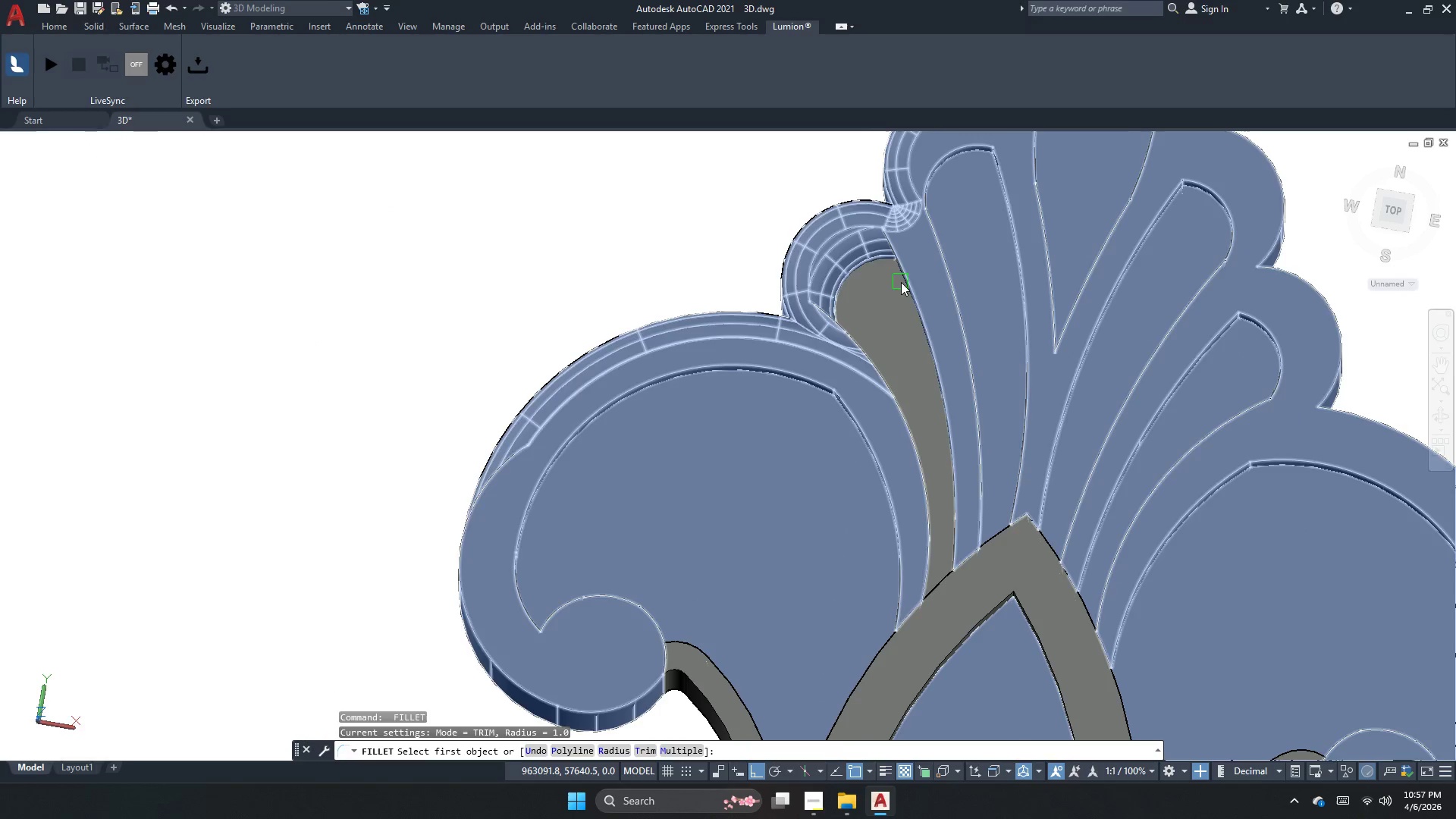 
left_click([901, 282])
 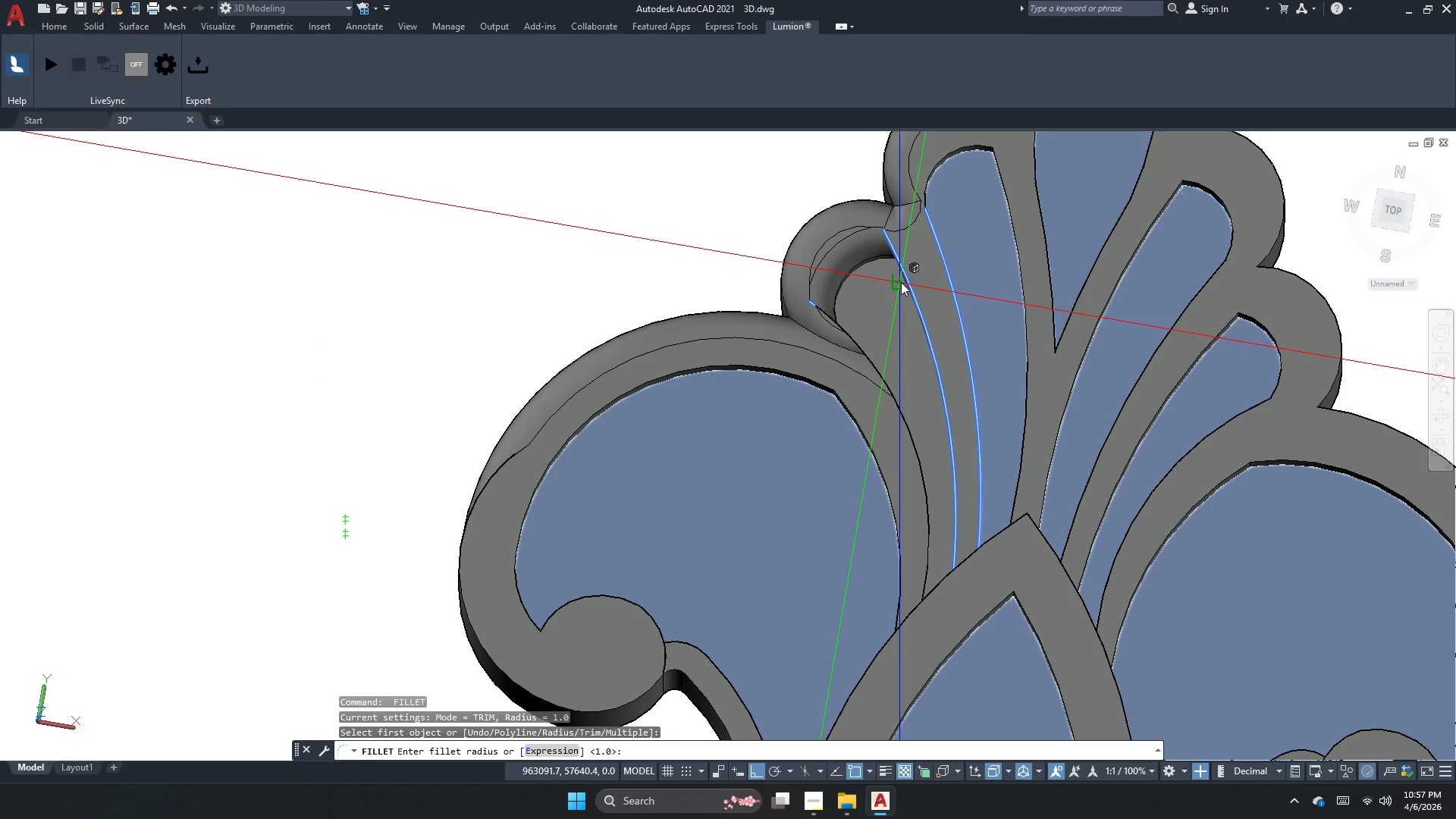 
key(Space)
 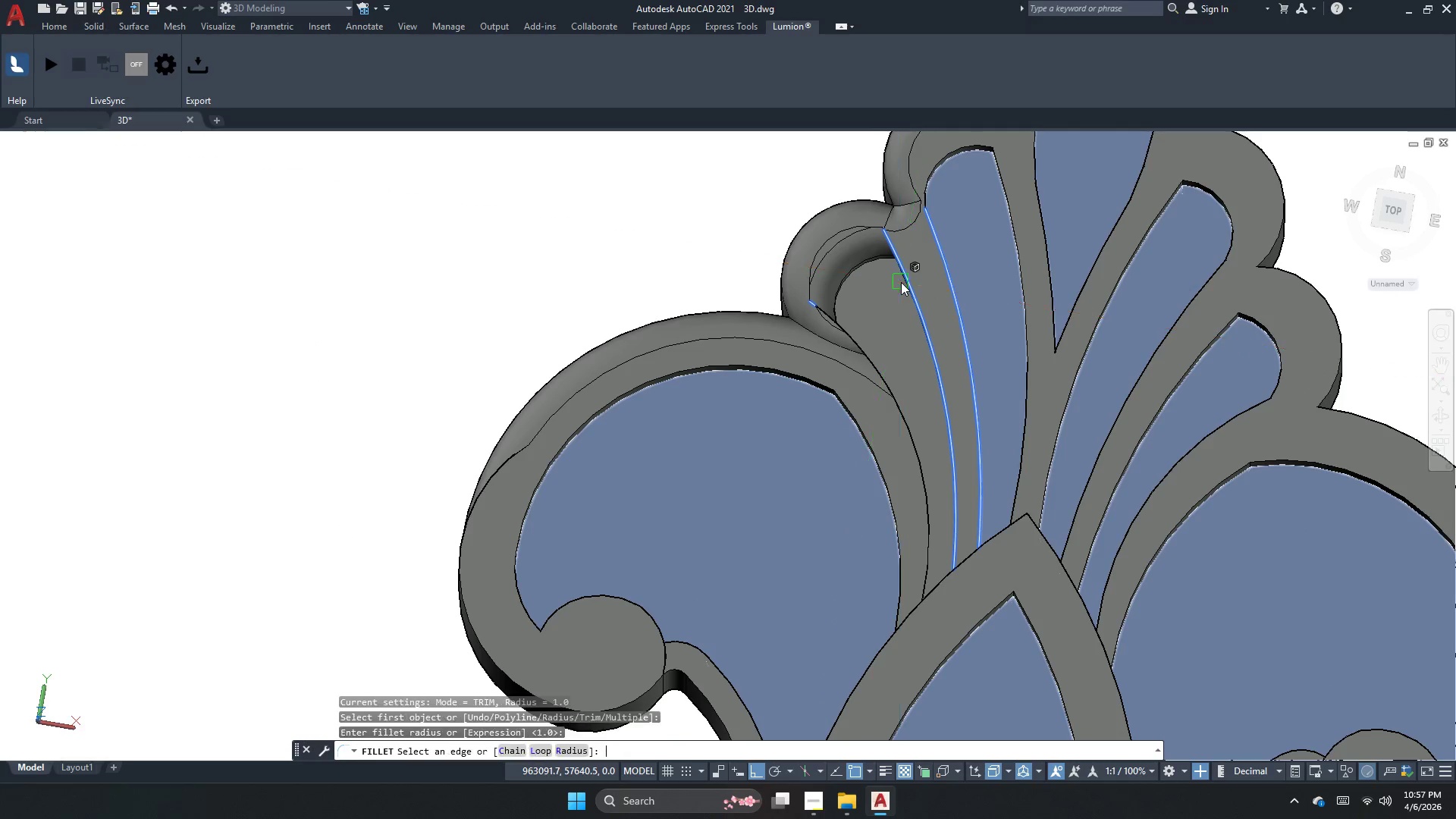 
key(Space)
 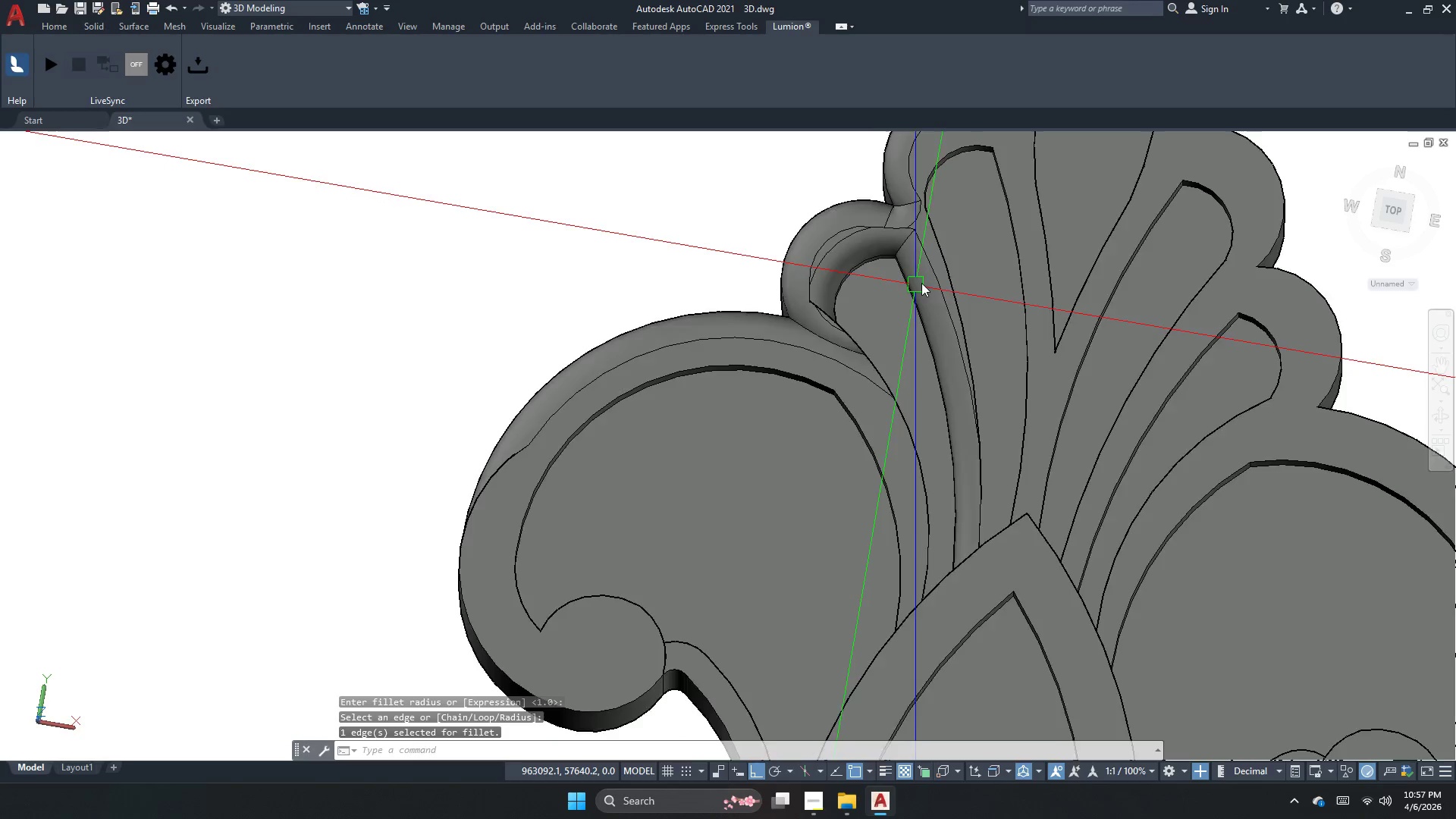 
key(Space)
 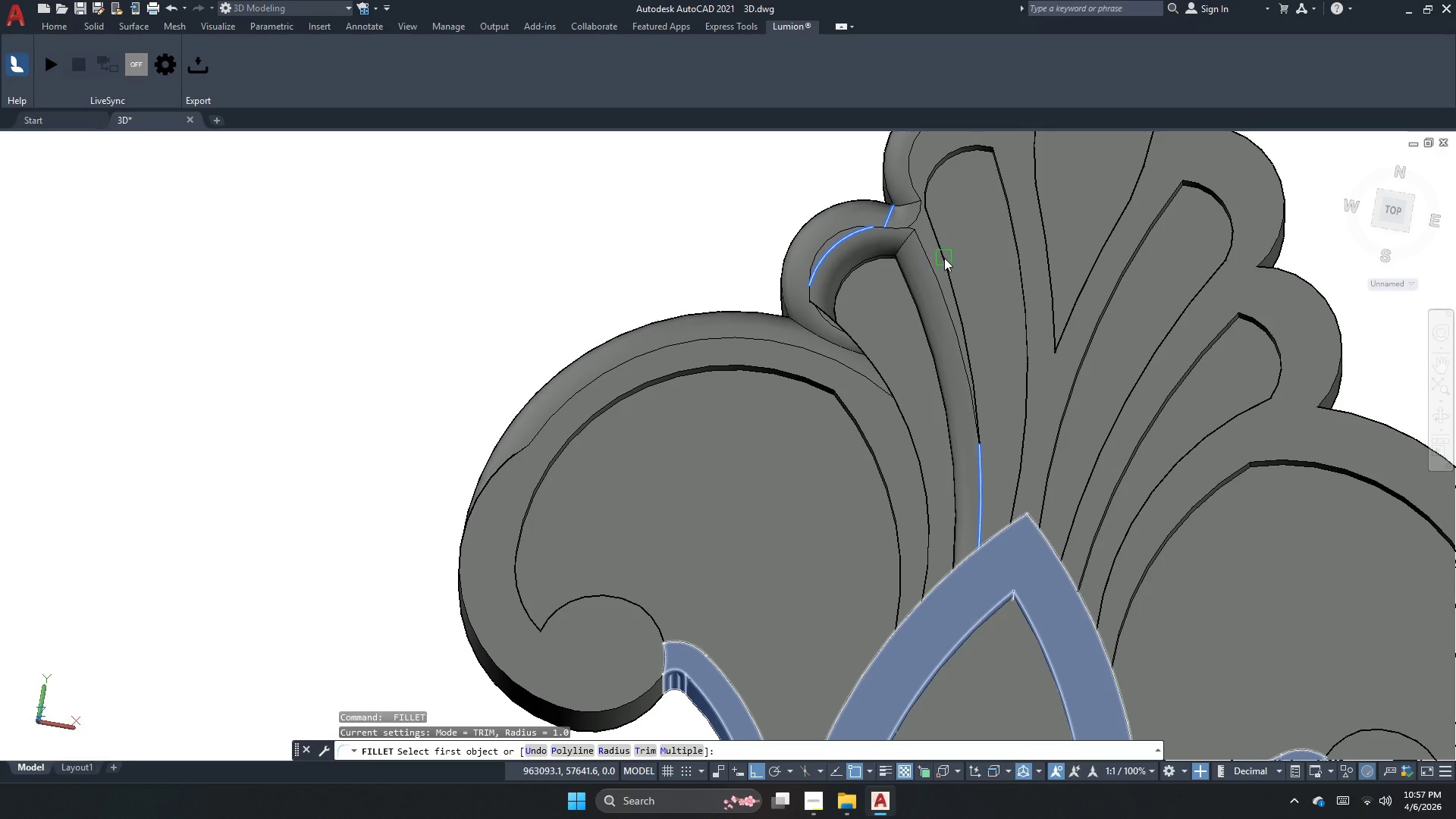 
left_click([944, 258])
 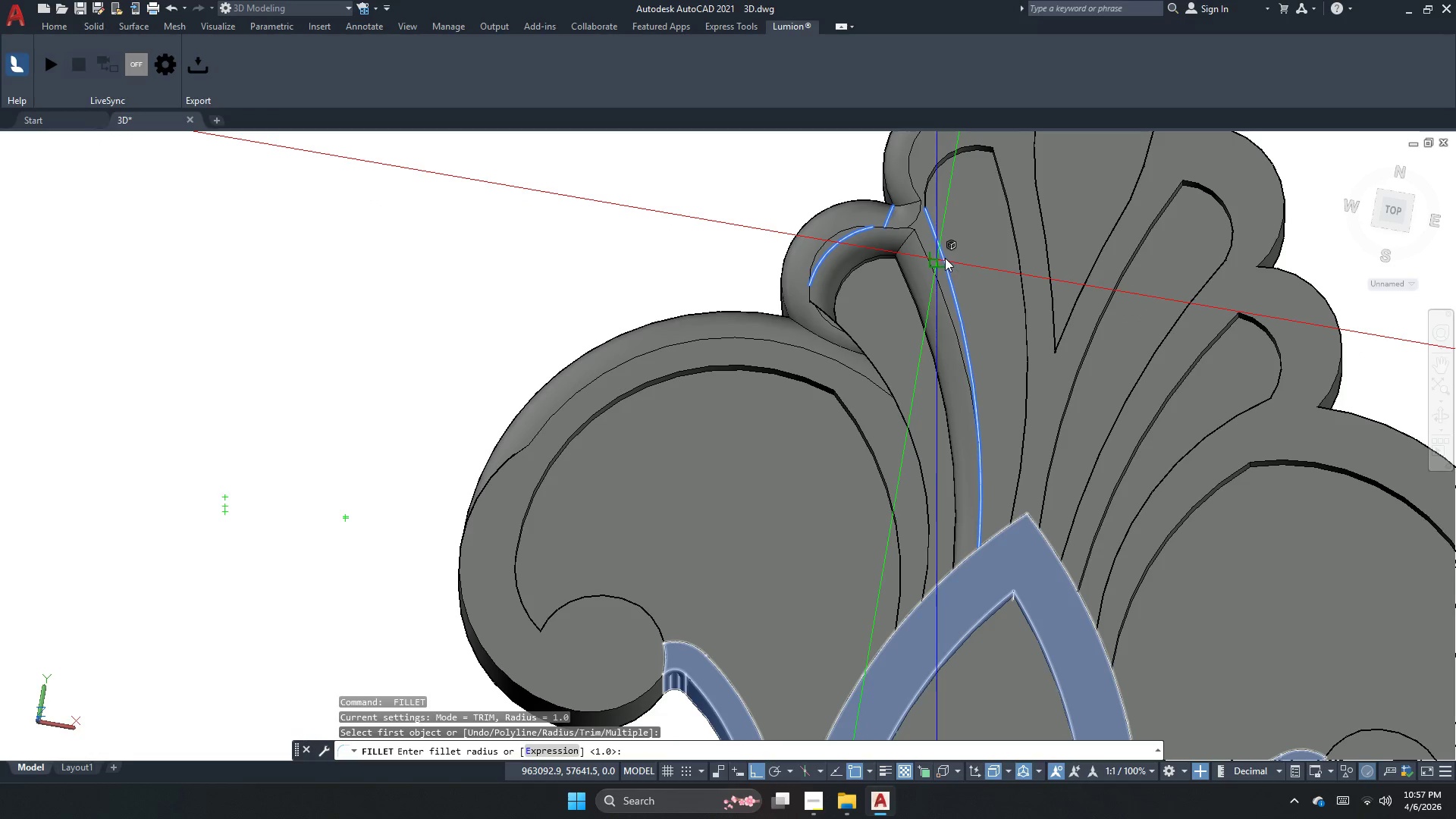 
key(Space)
 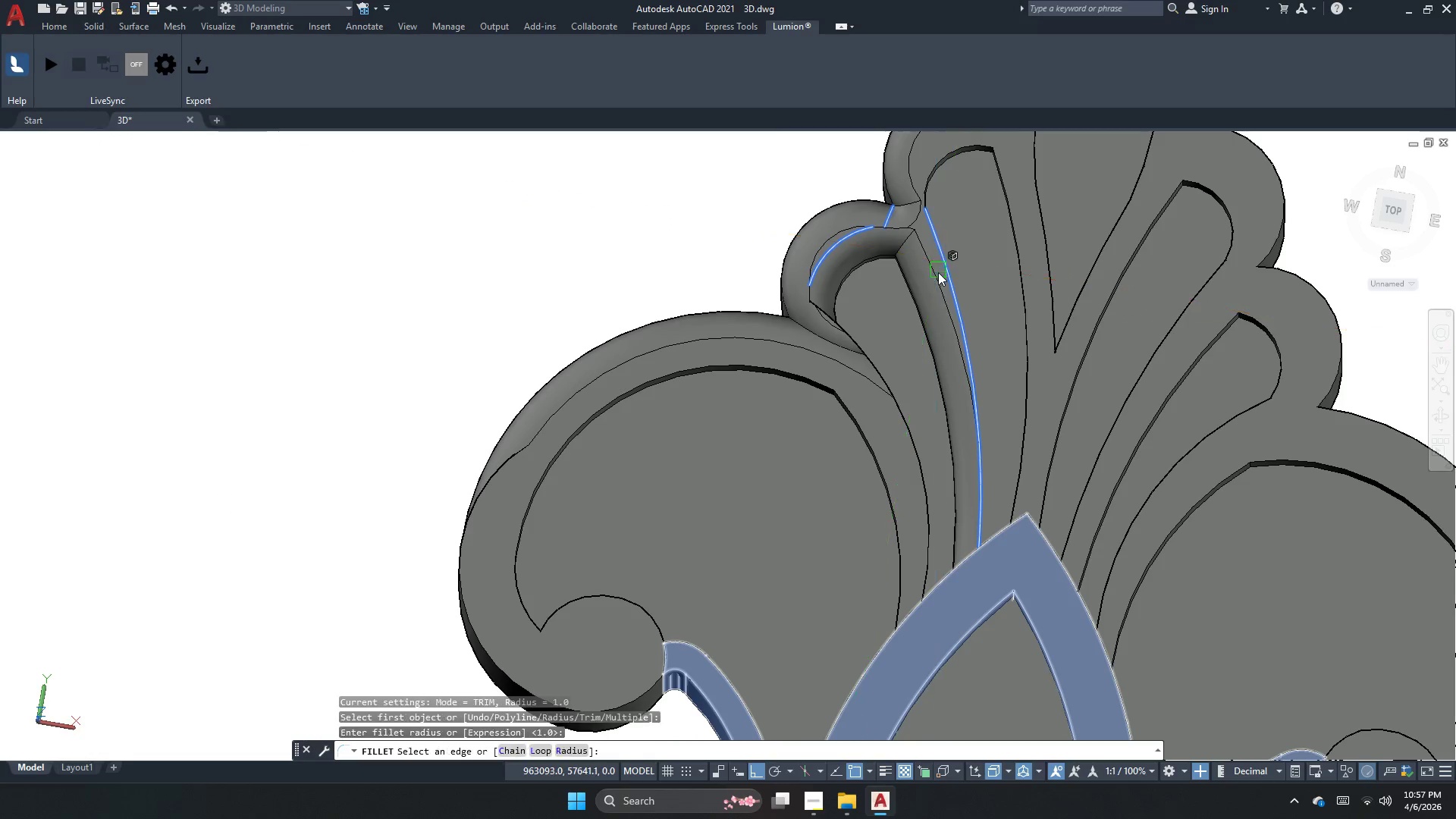 
key(Space)
 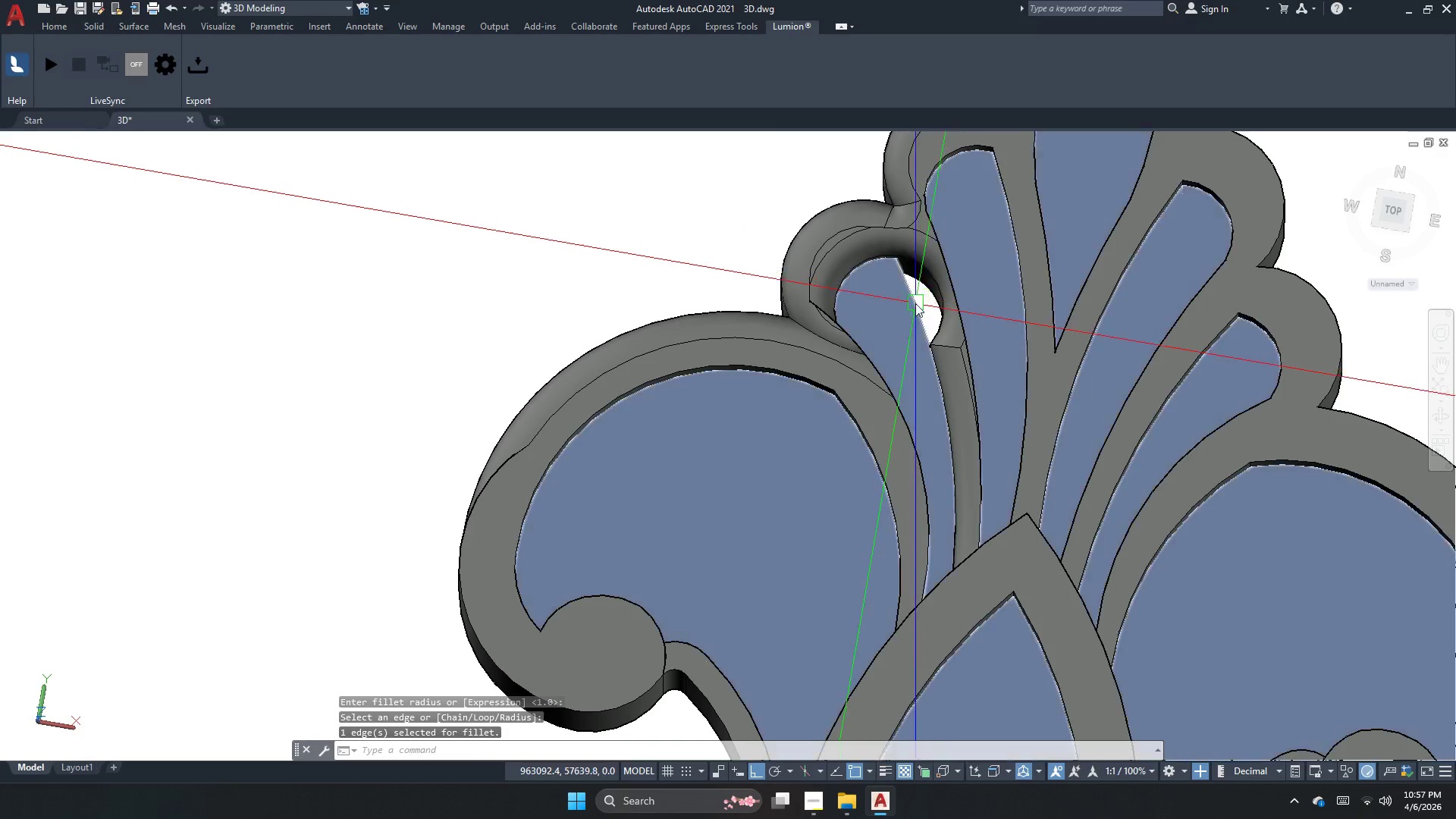 
key(Escape)
 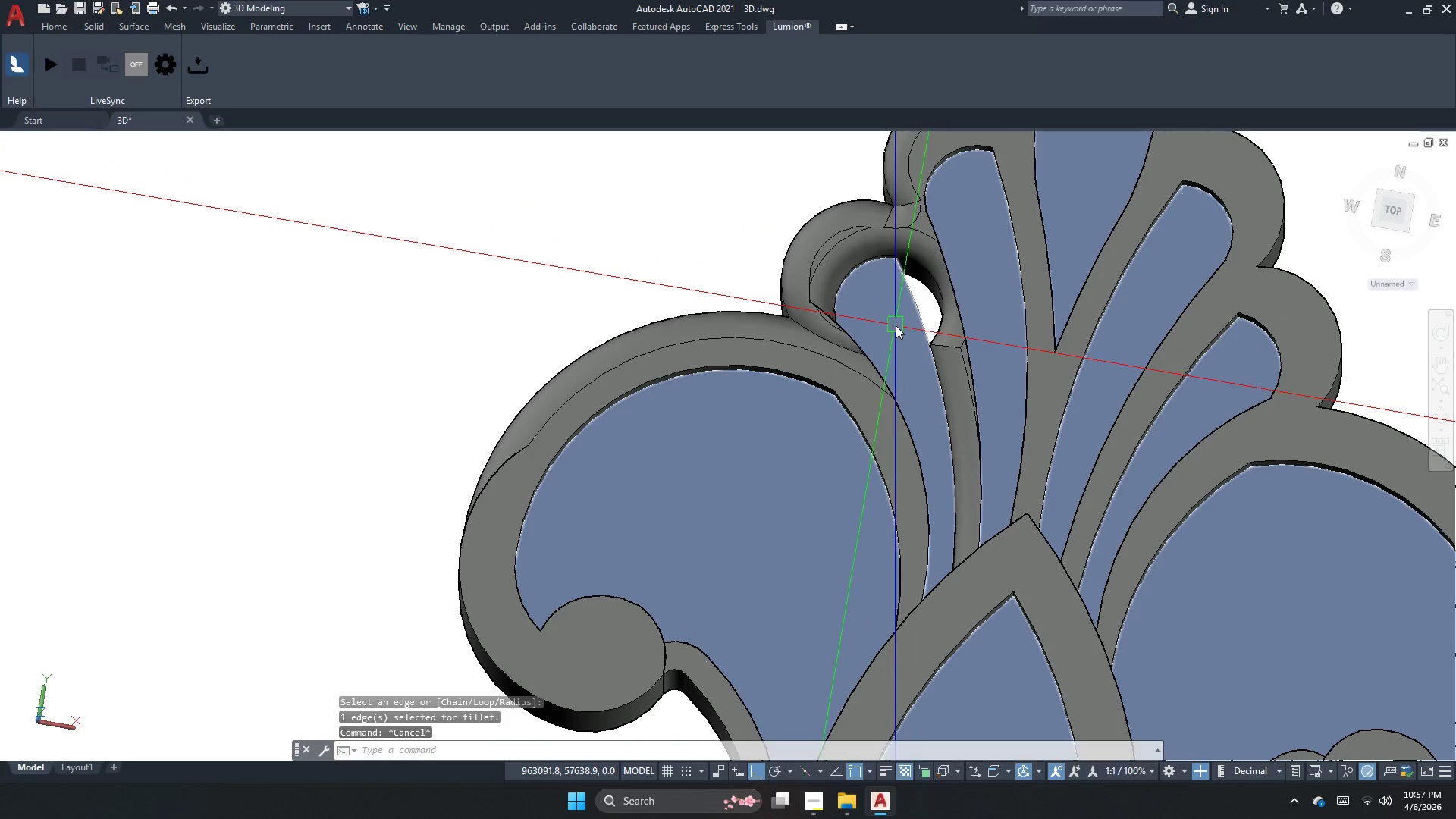 
key(Control+Z)
 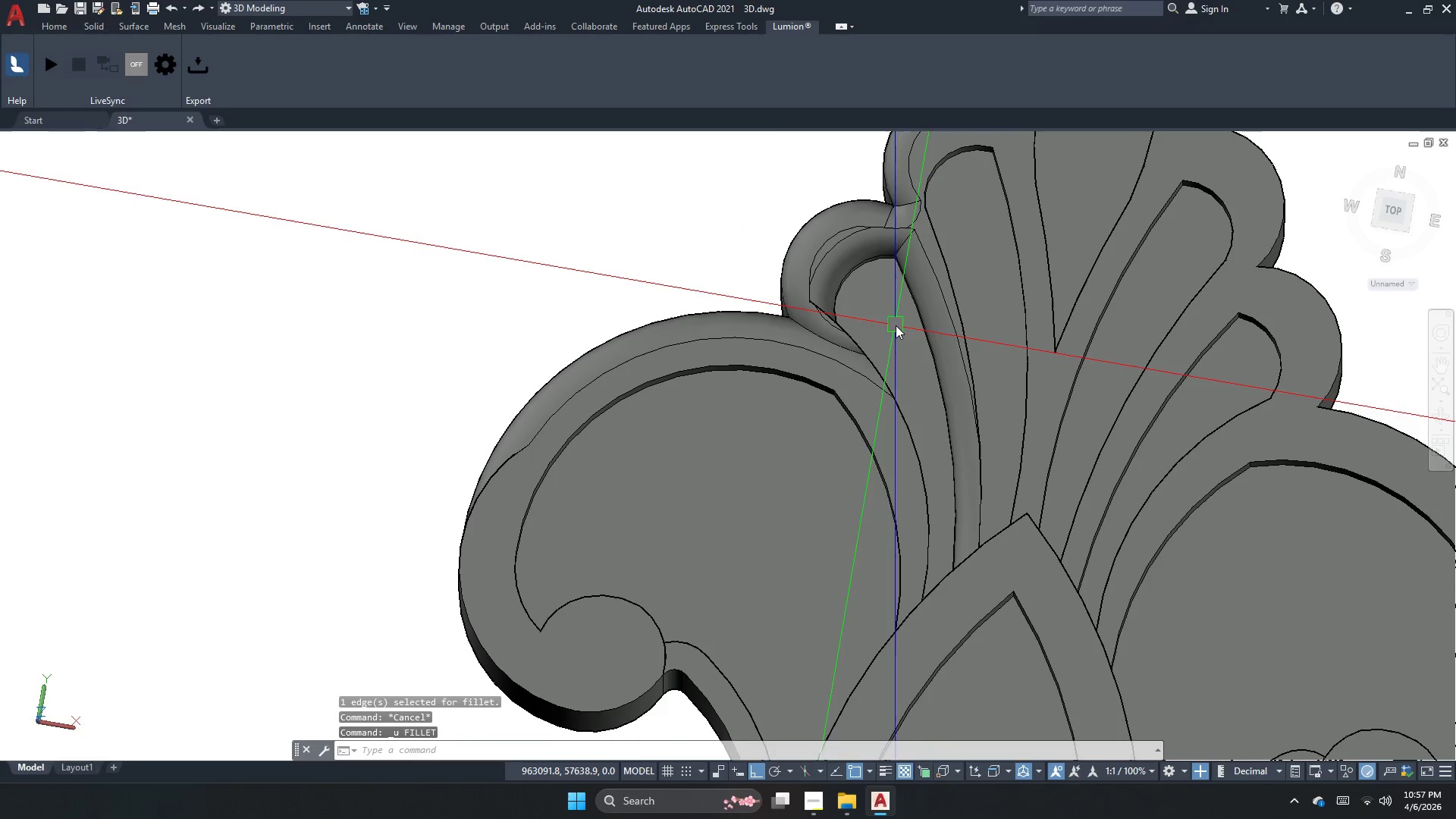 
key(Control+Z)
 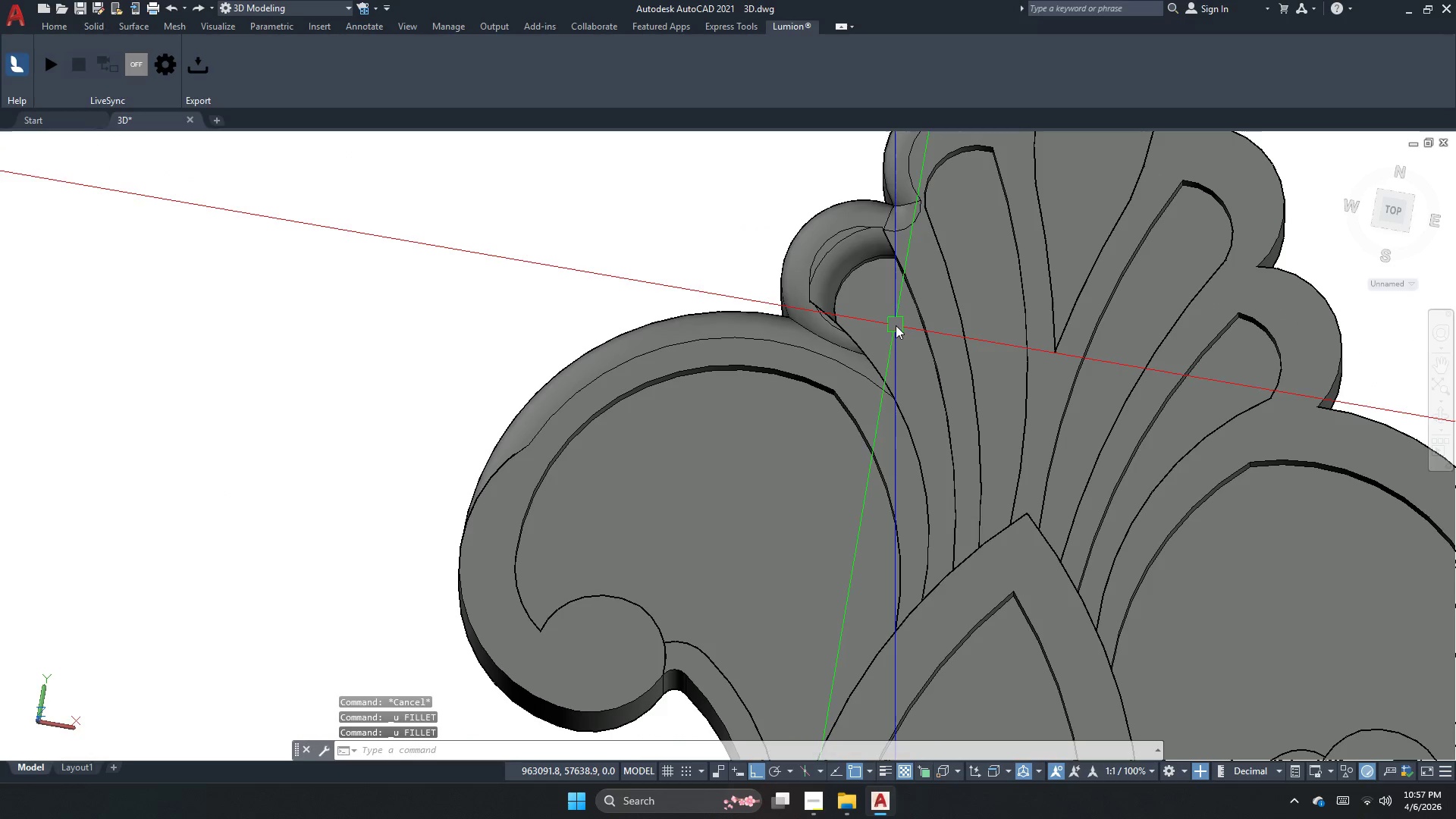 
key(Control+Z)
 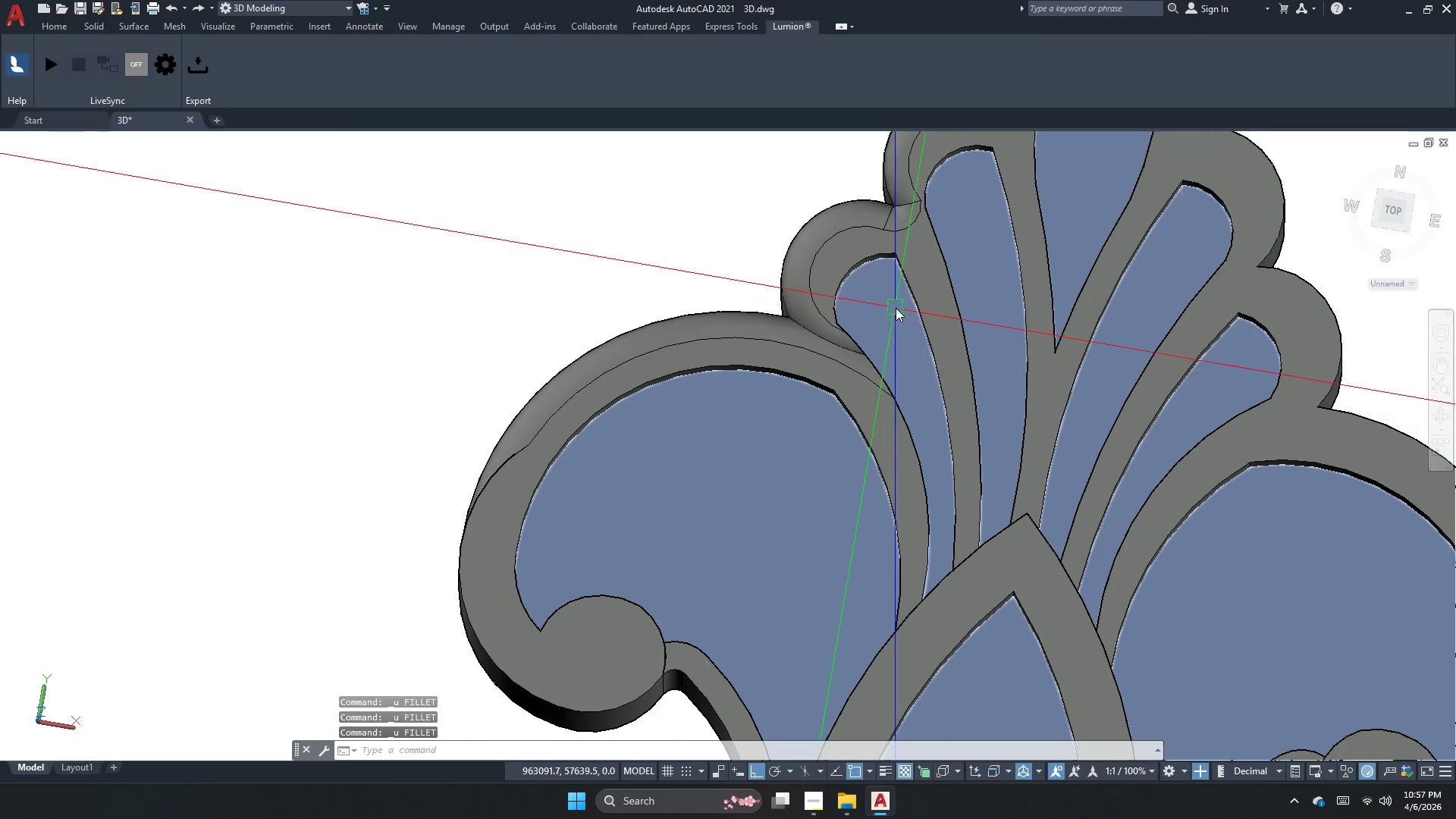 
key(Escape)
 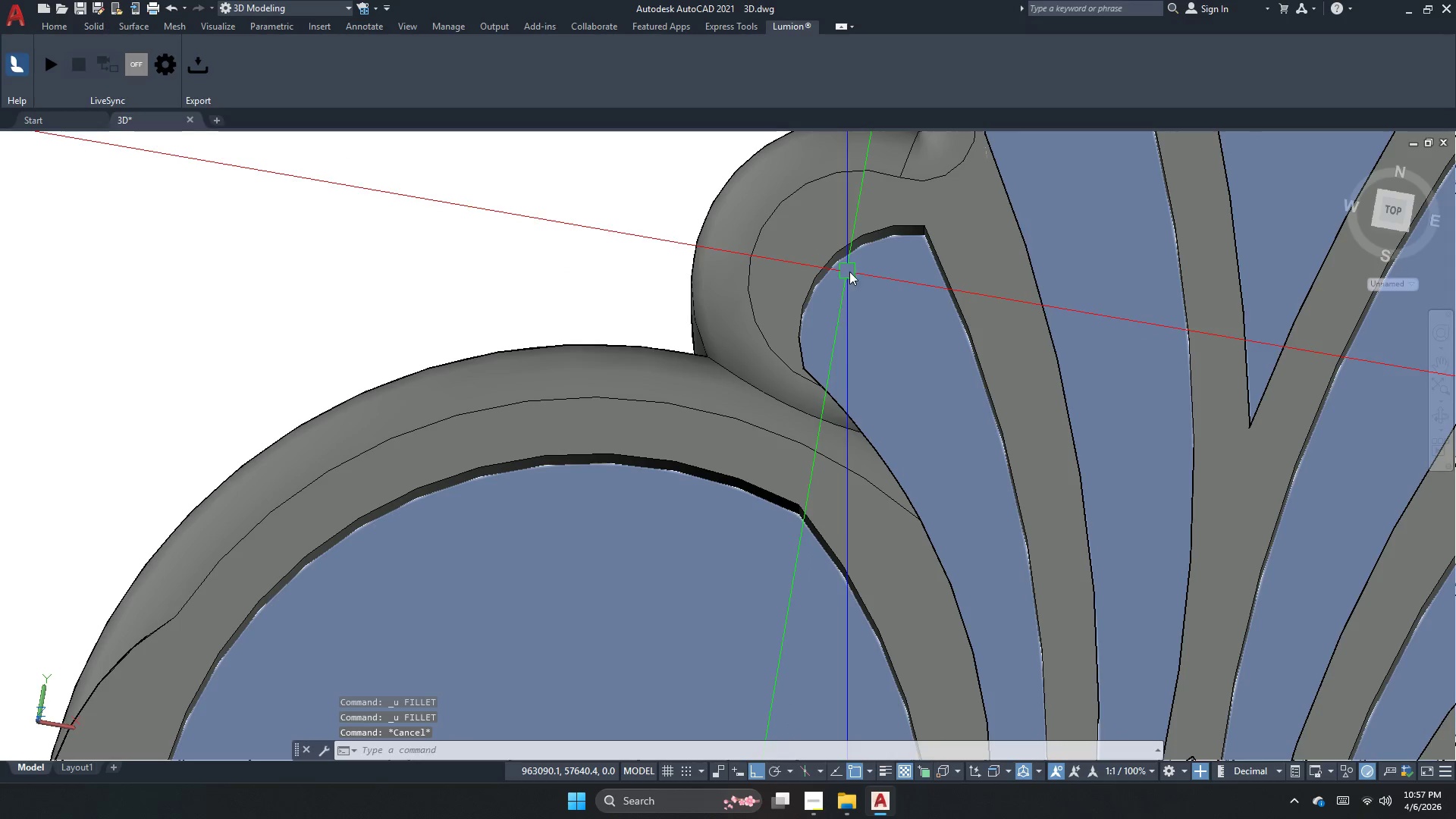 
scroll: coordinate [868, 281], scroll_direction: up, amount: 2.0
 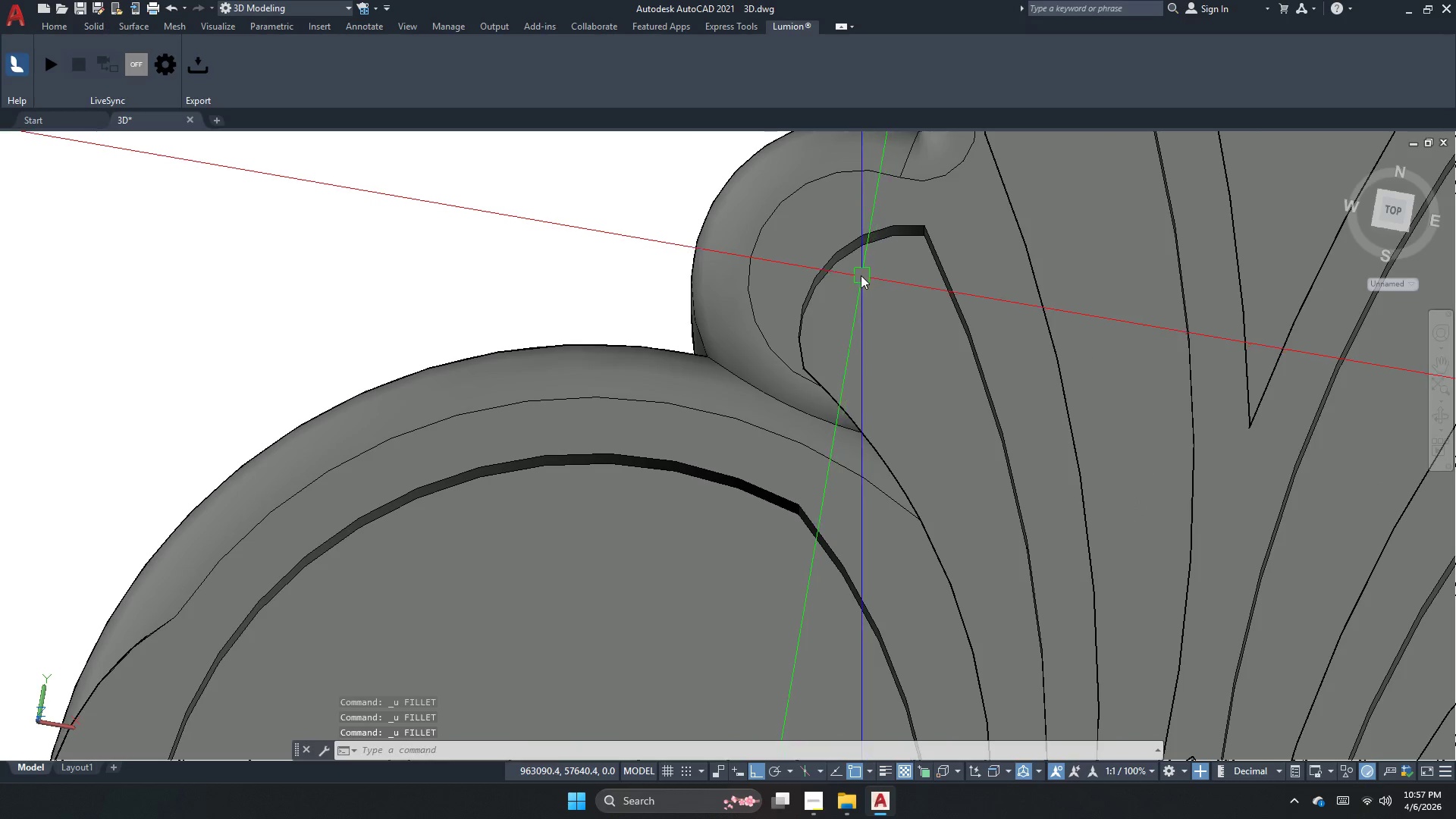 
key(Escape)
 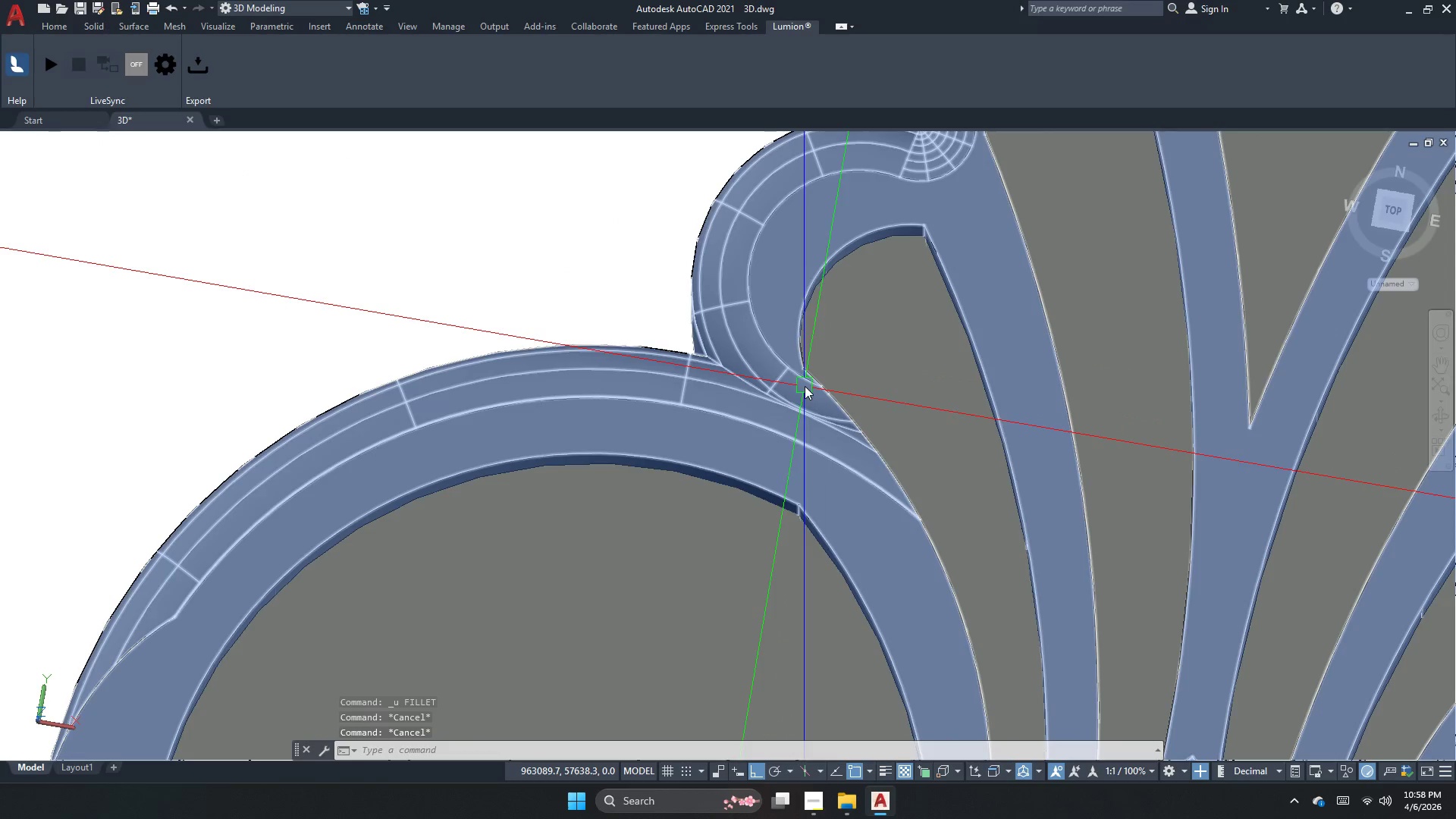 
key(Escape)
 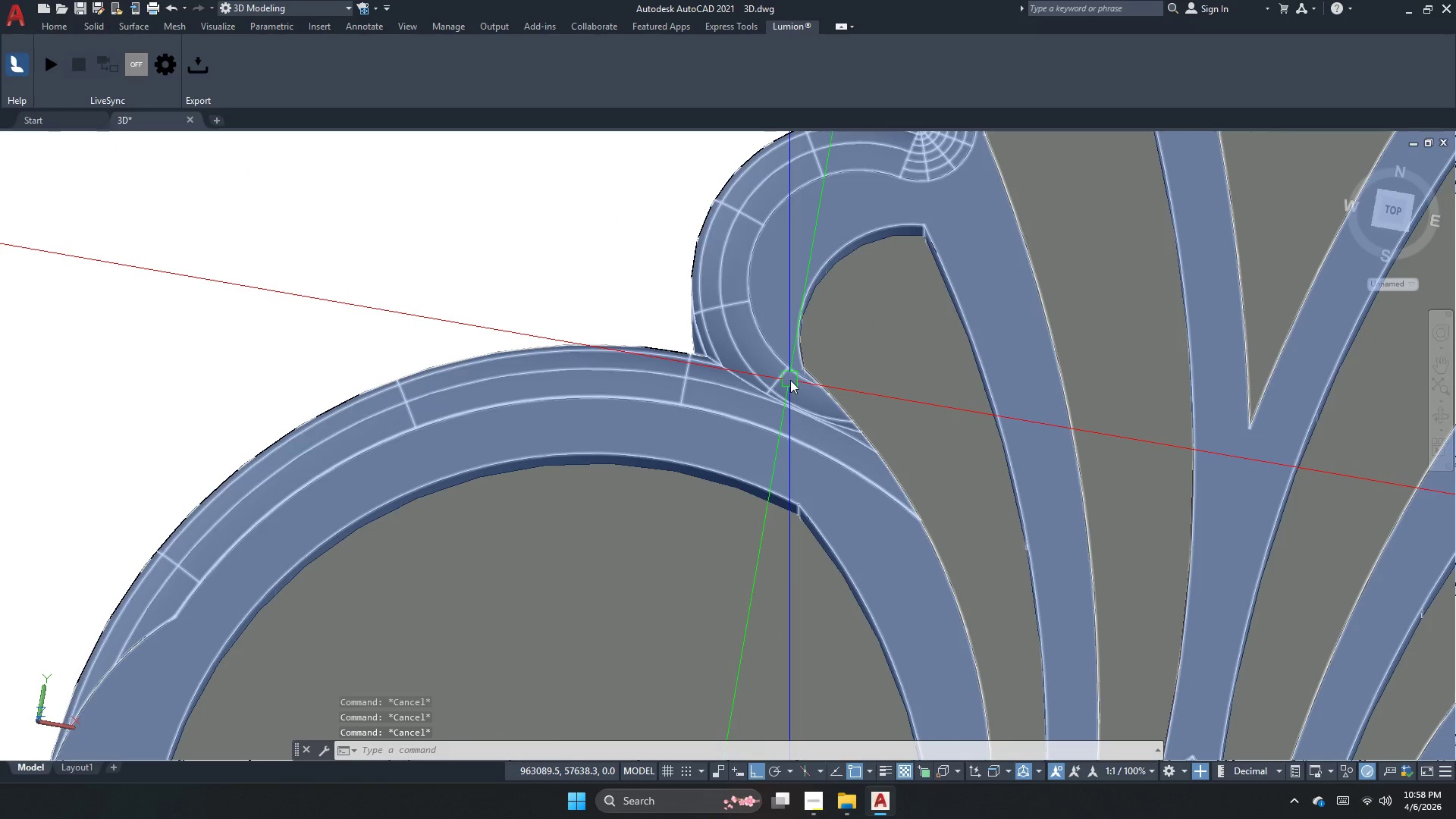 
key(Escape)
 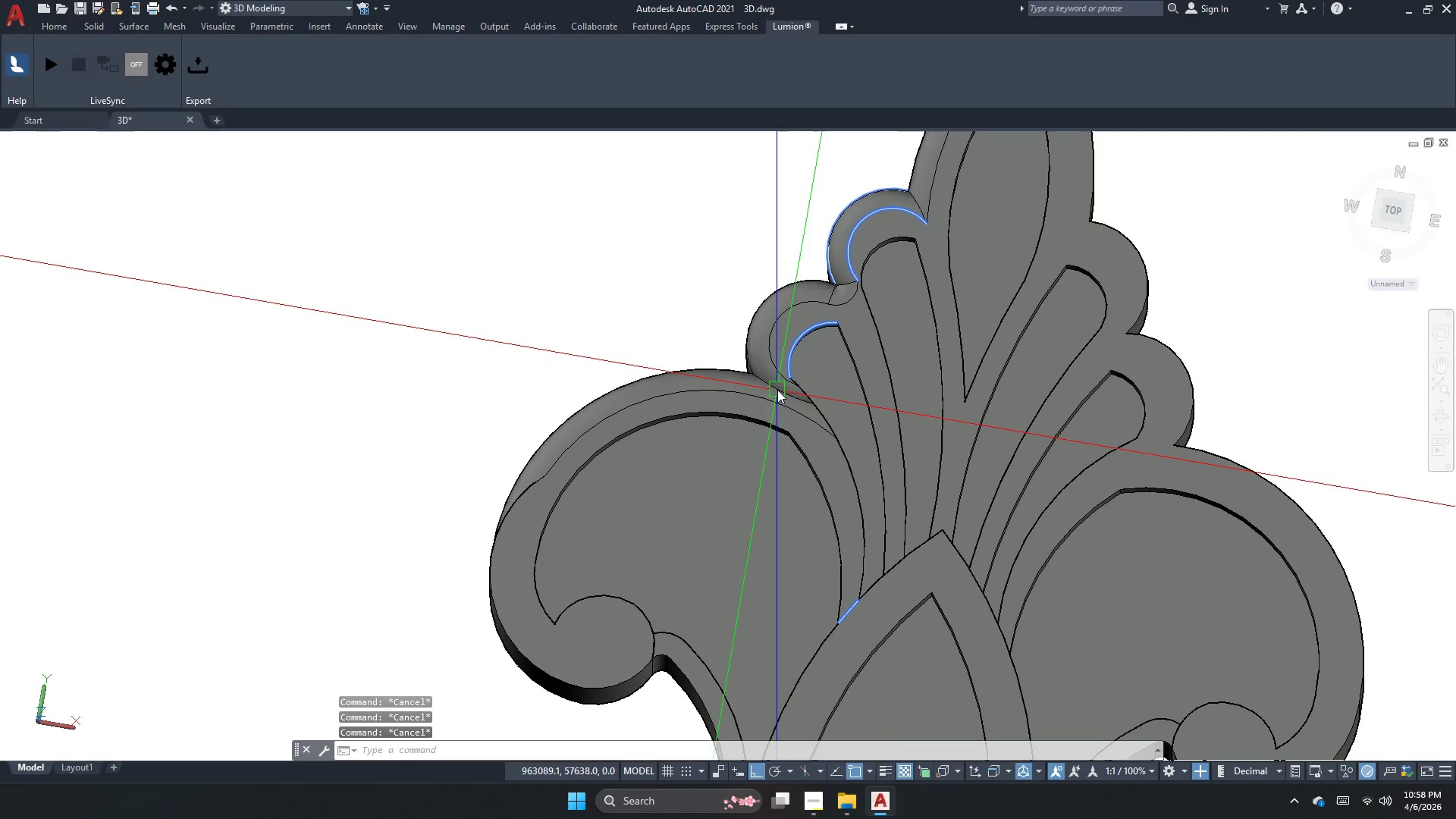 
key(Escape)
 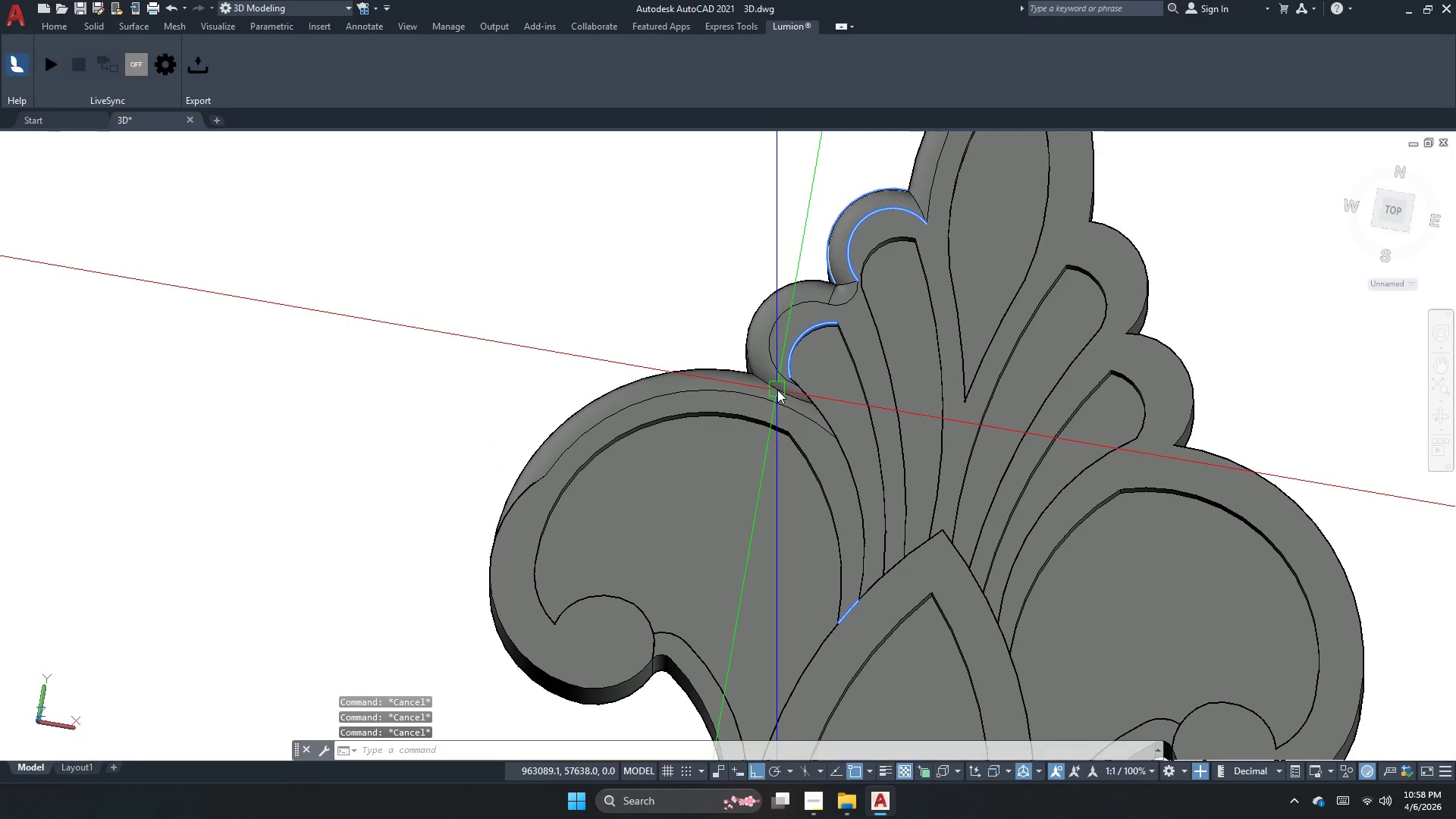 
scroll: coordinate [777, 390], scroll_direction: down, amount: 2.0
 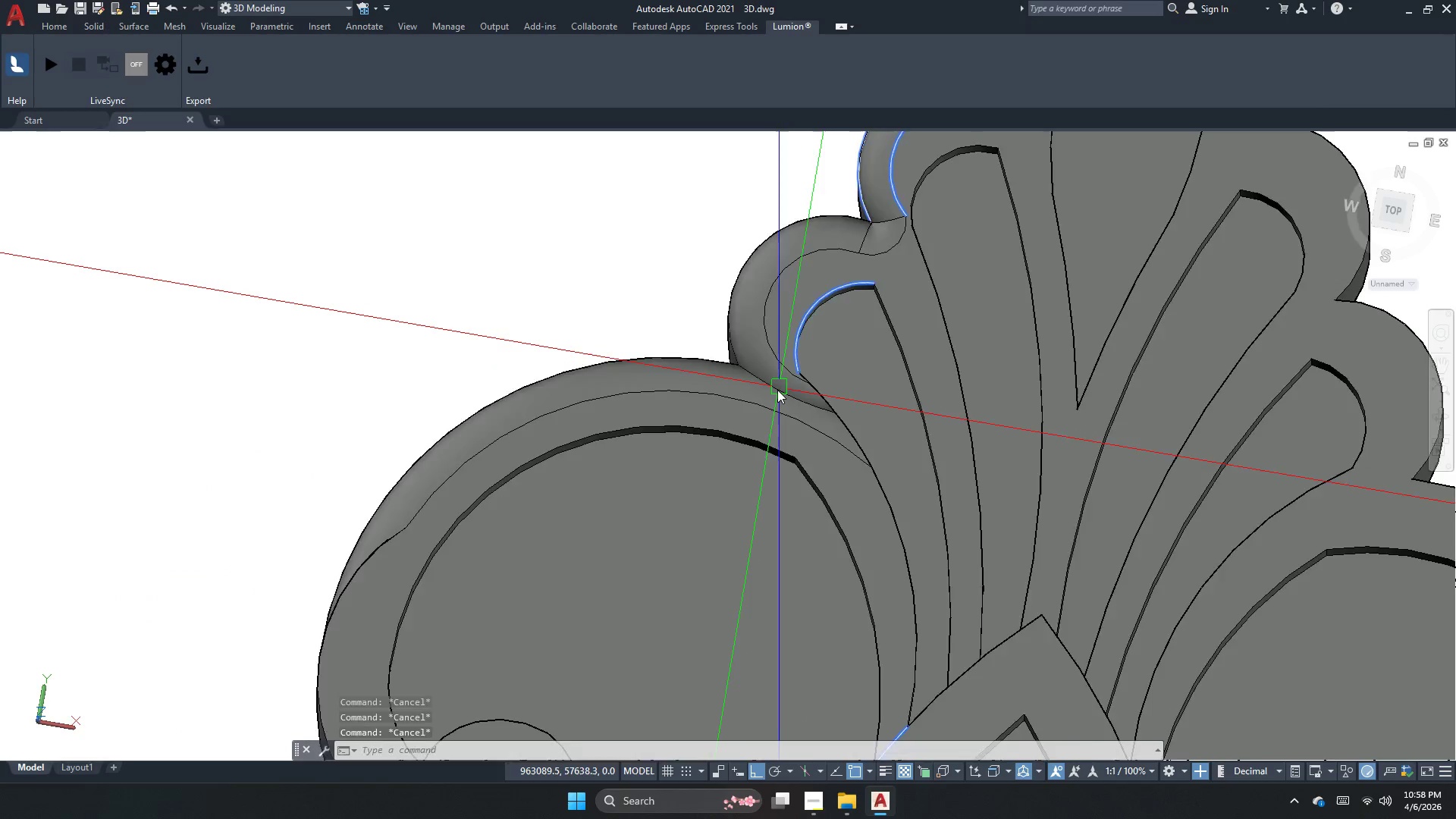 
key(F)
 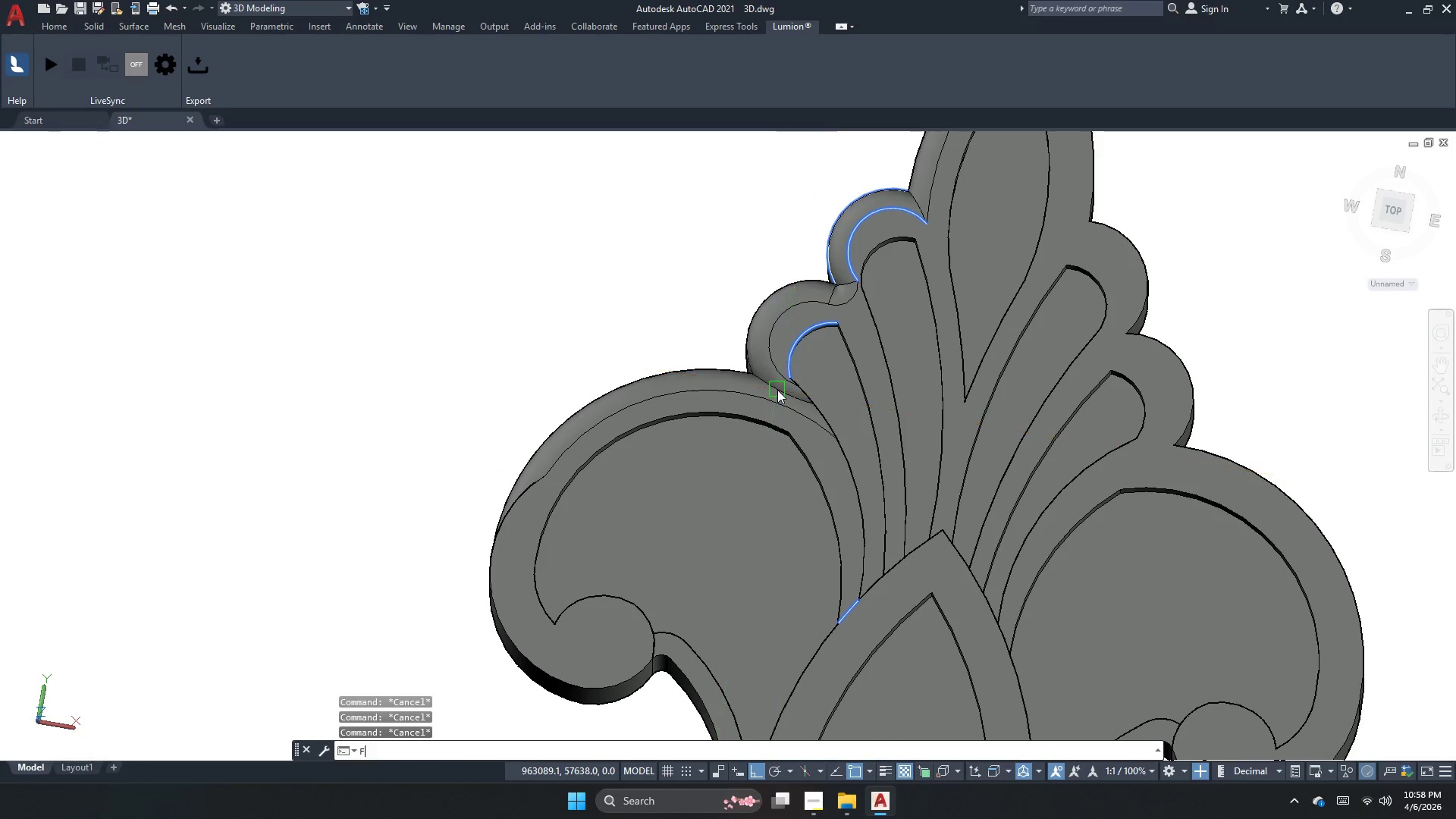 
key(Space)
 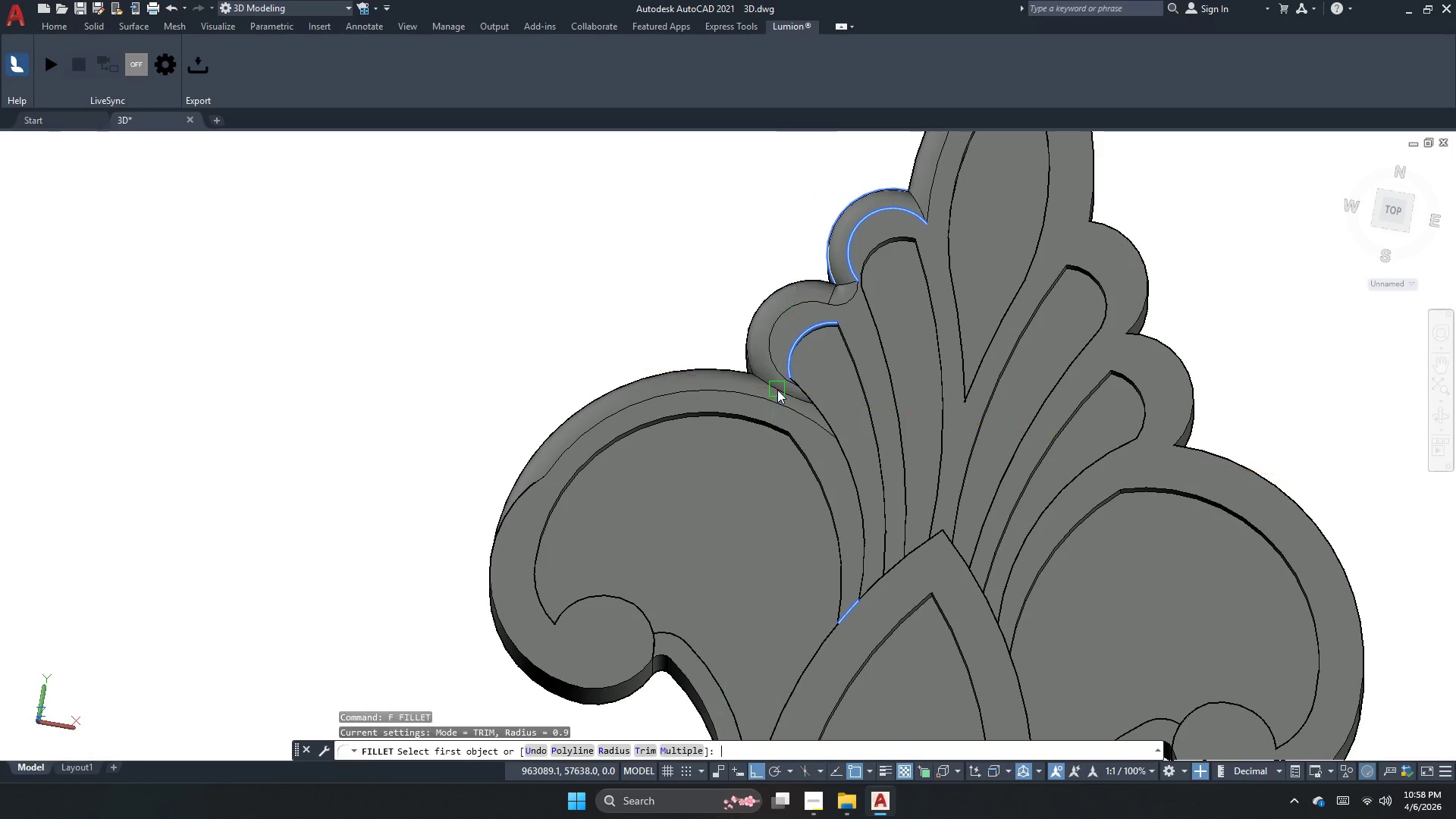 
key(R)
 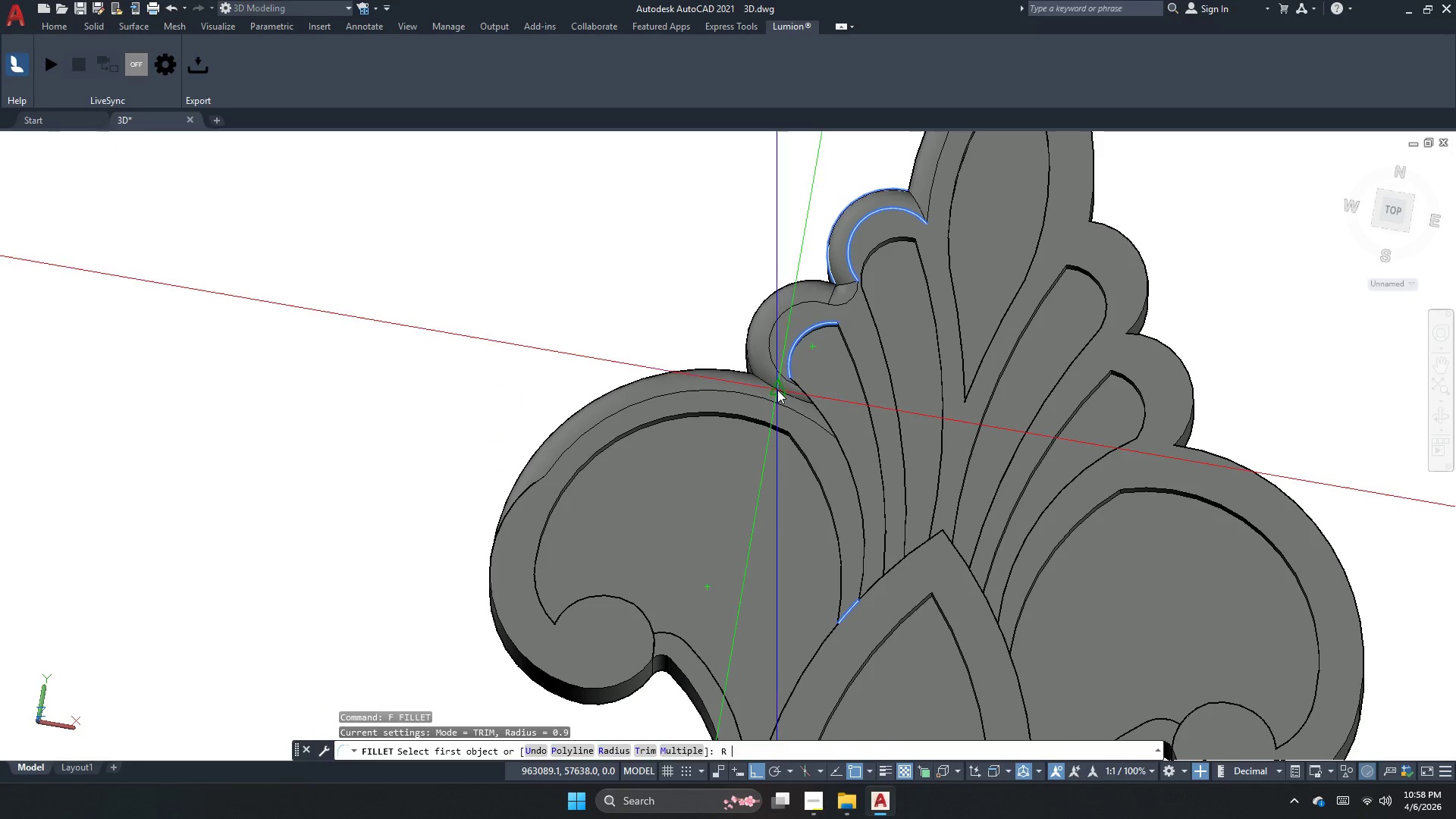 
key(Space)
 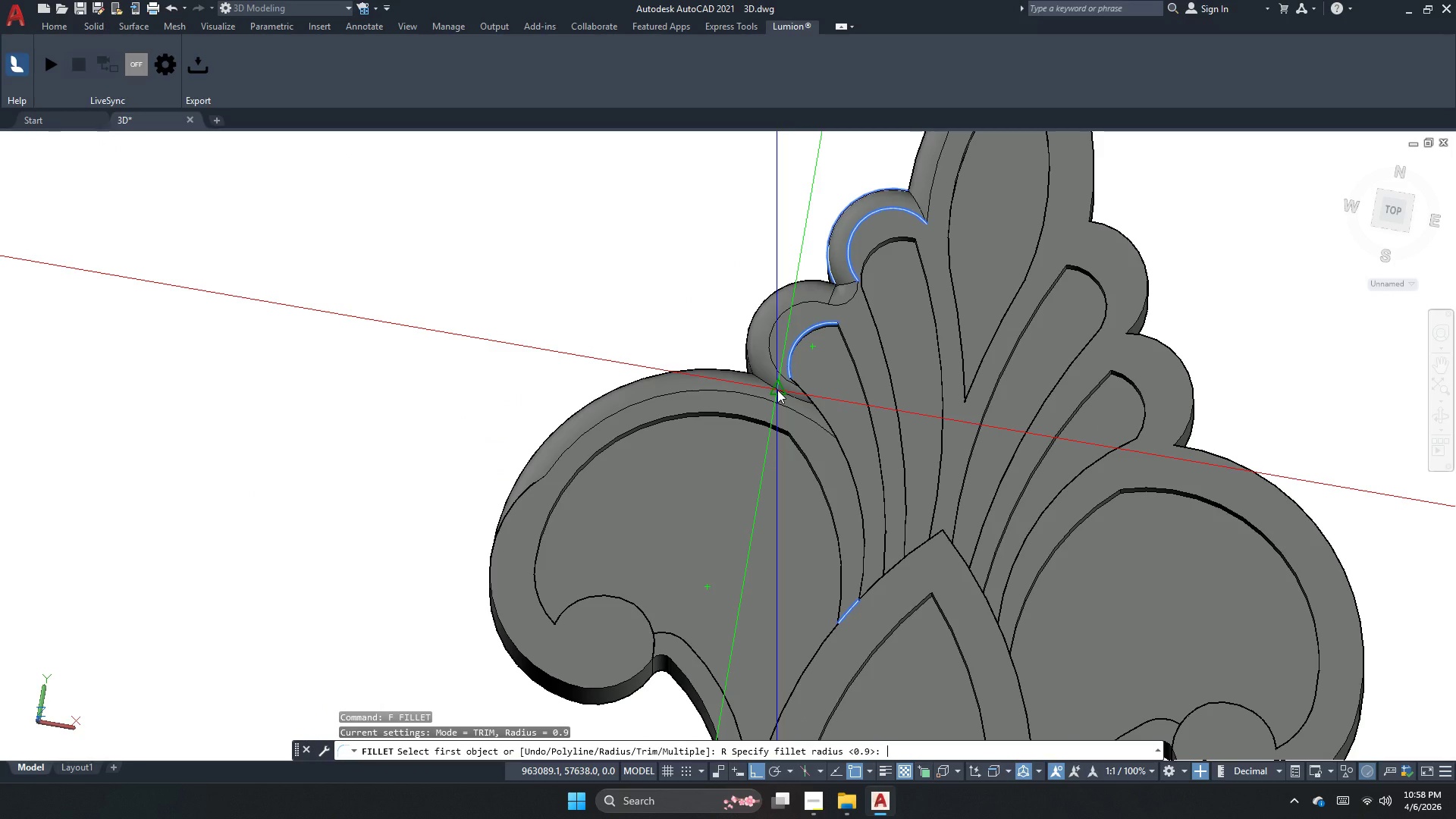 
key(NumpadDecimal)
 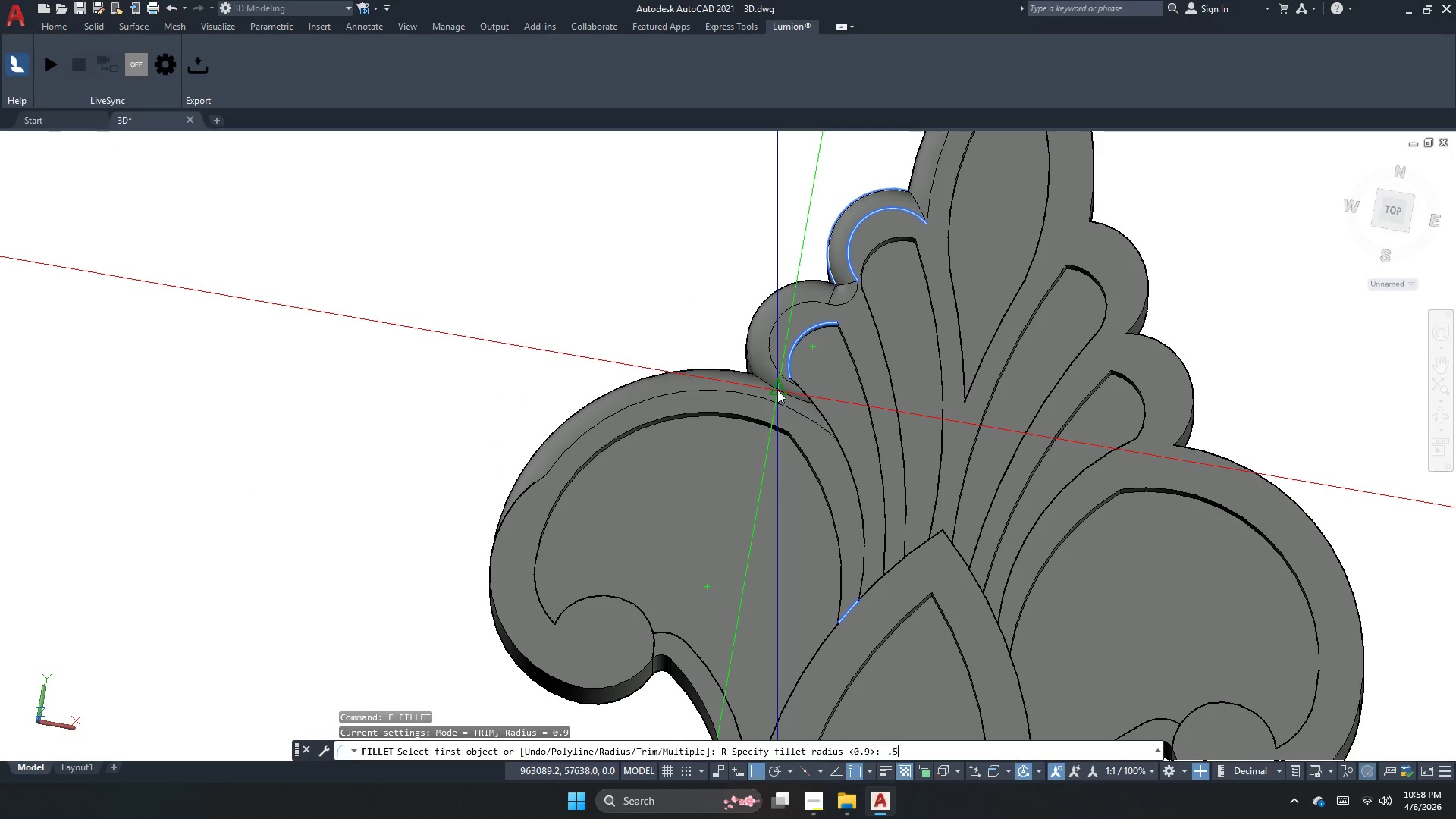 
key(Numpad5)
 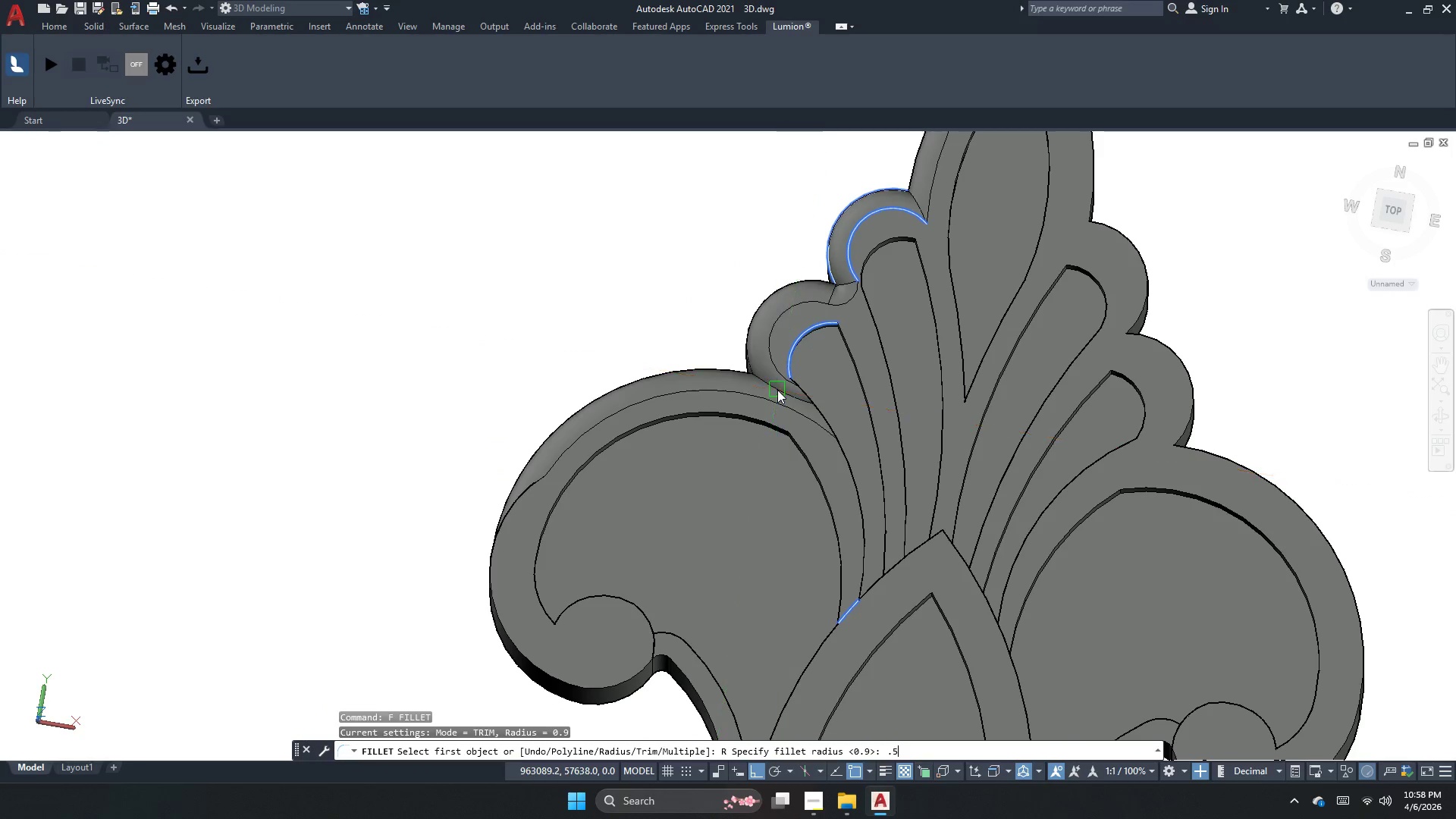 
key(NumpadEnter)
 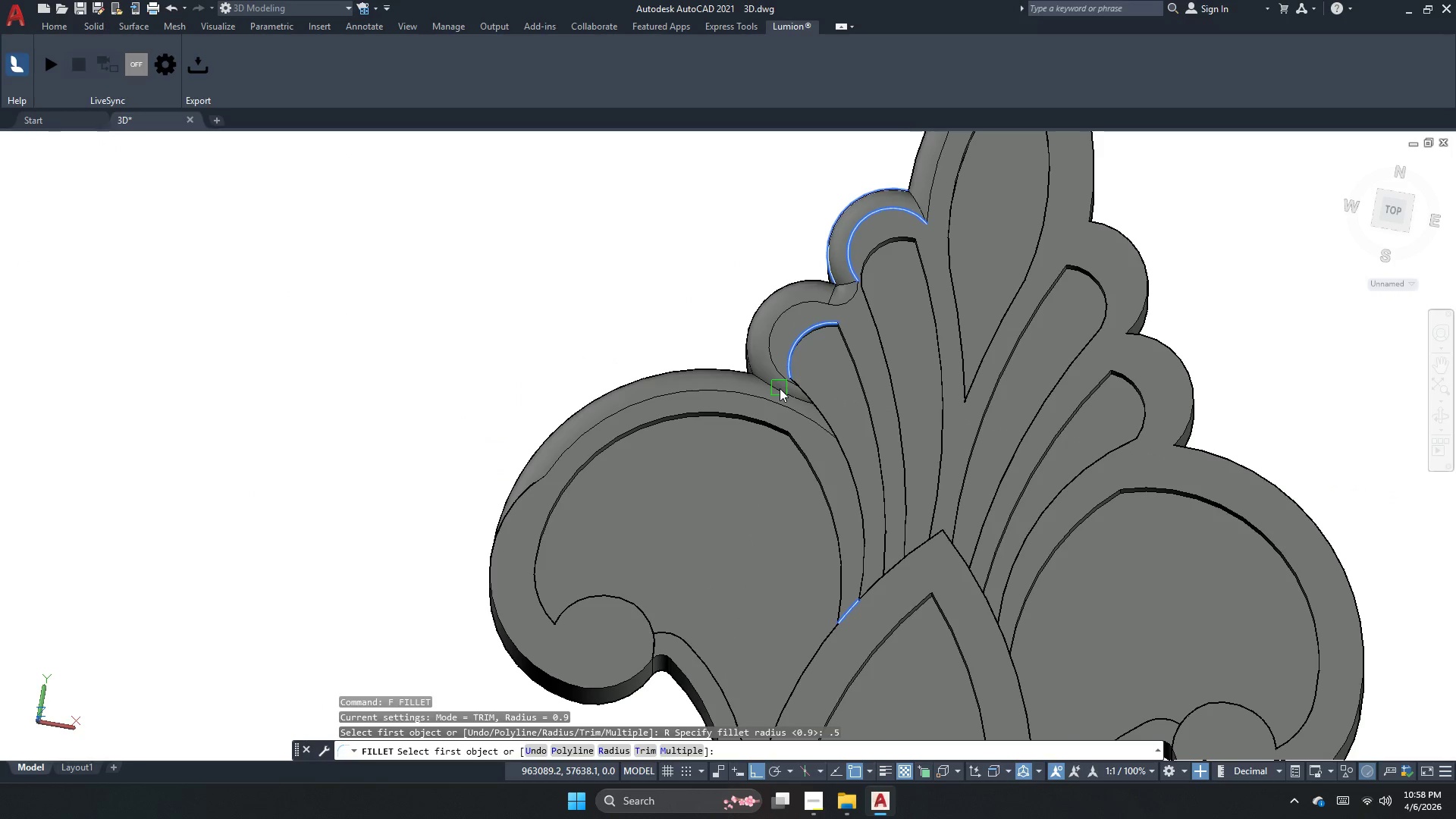 
left_click([806, 305])
 